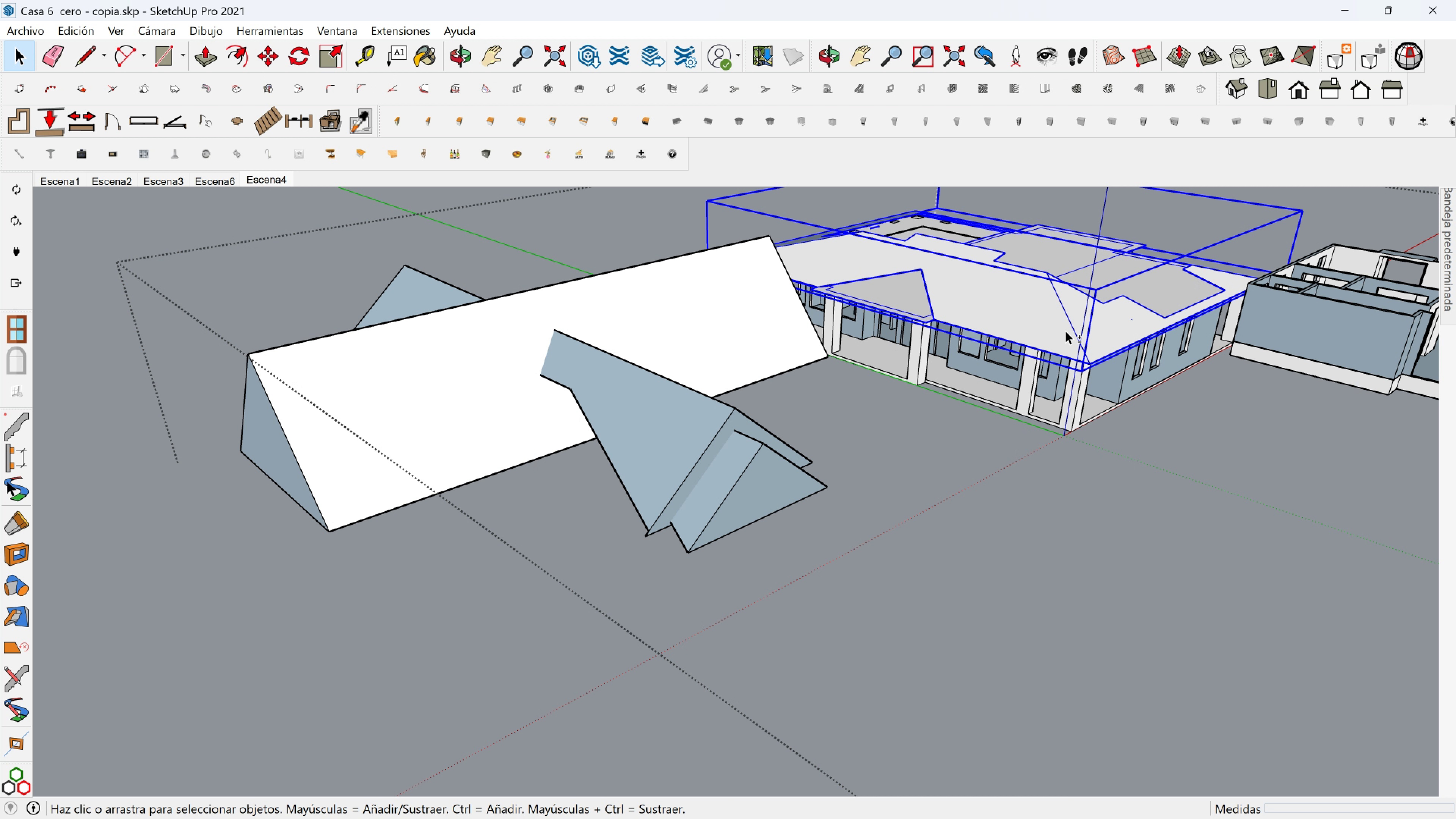 
key(Shift+ShiftLeft)
 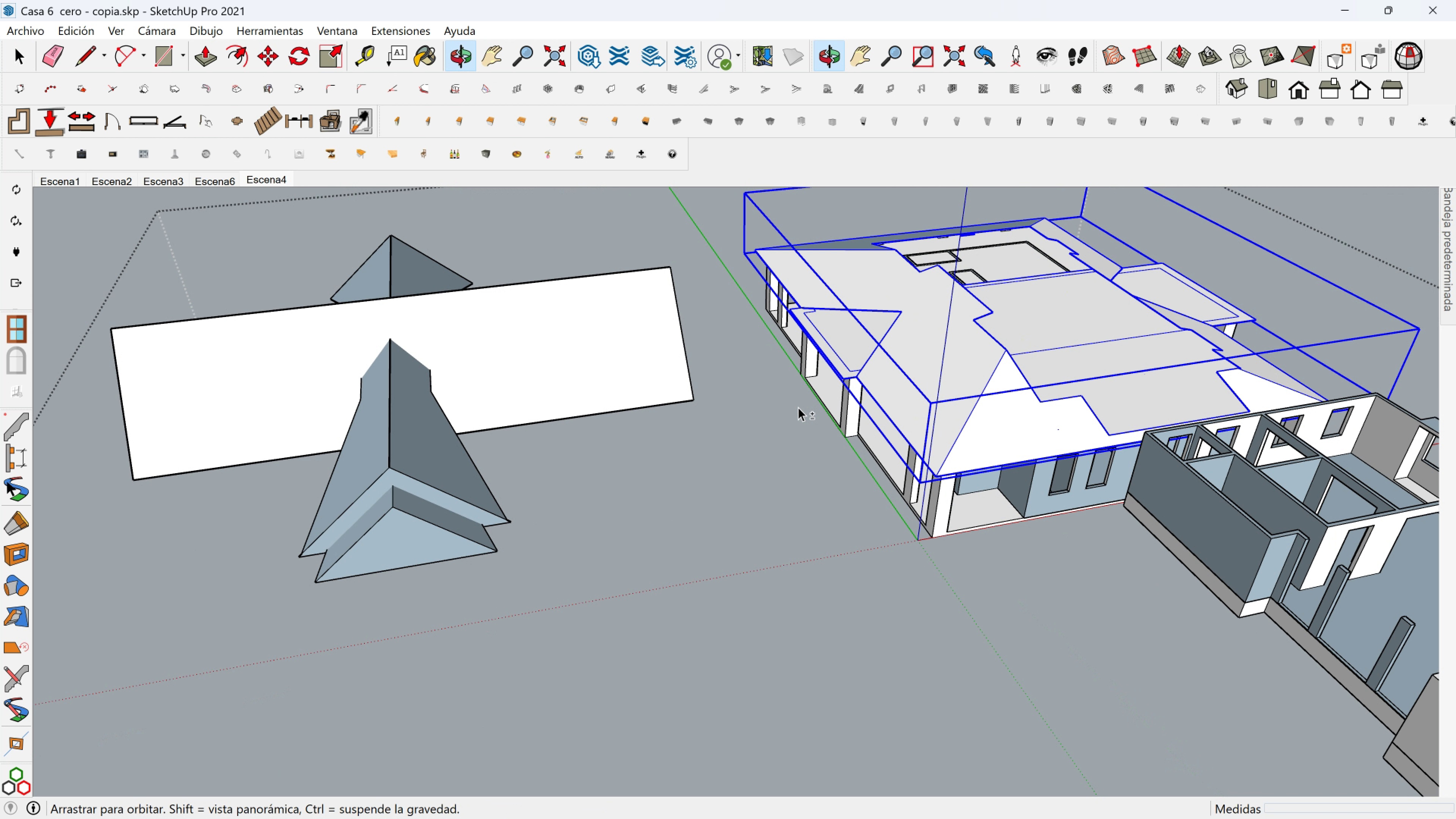 
key(Space)
 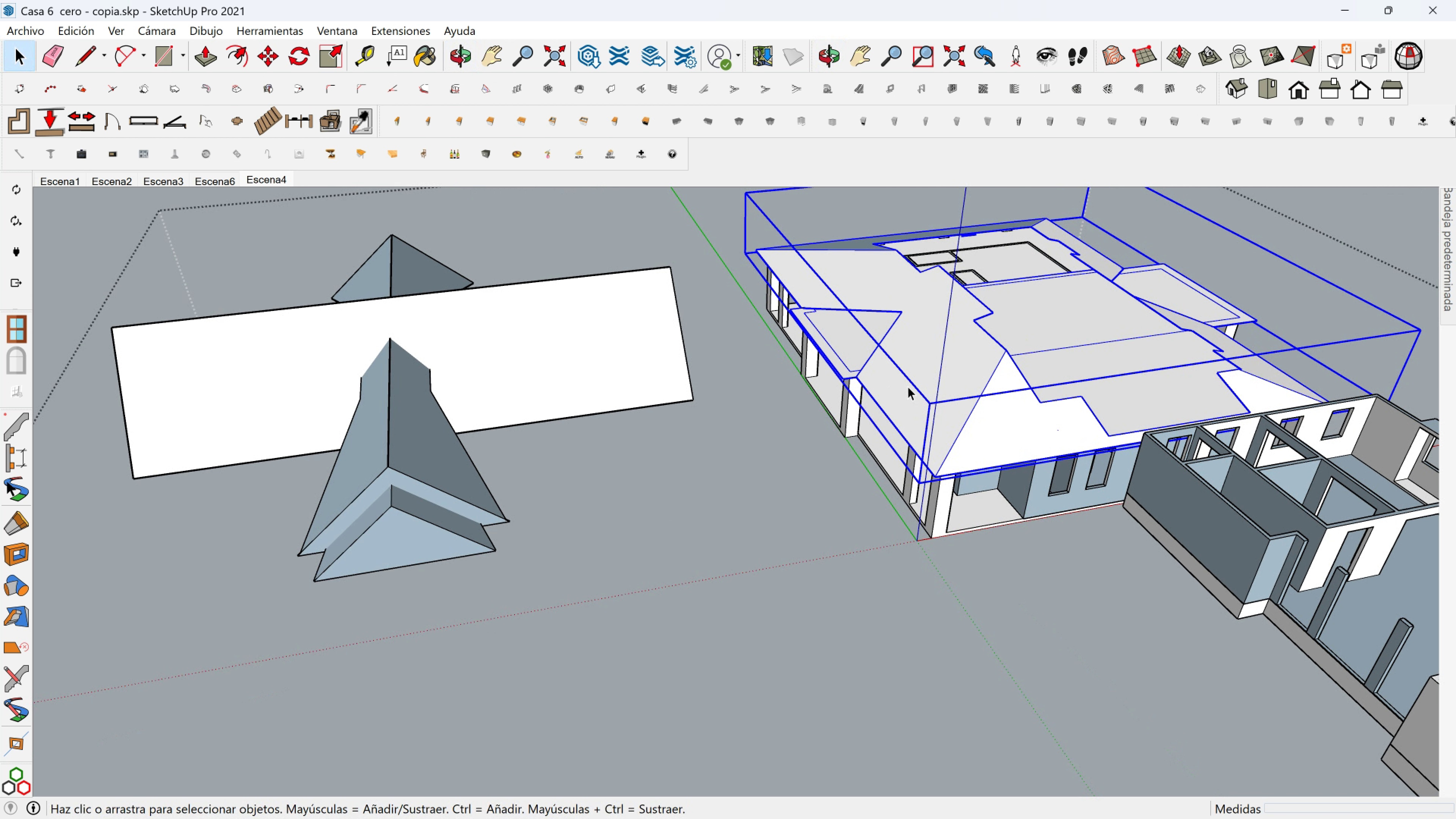 
scroll: coordinate [918, 386], scroll_direction: down, amount: 2.0
 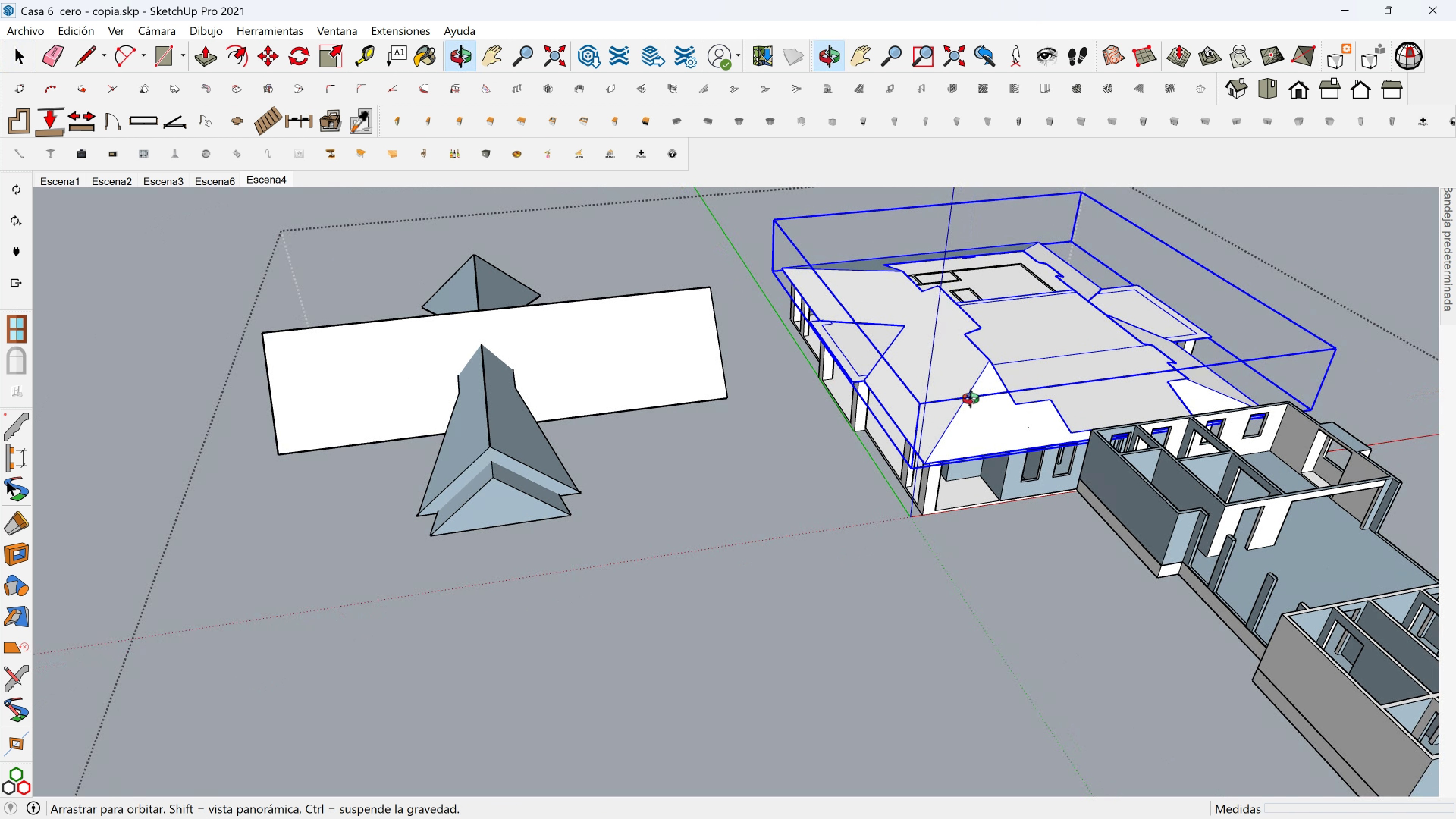 
key(Shift+ShiftLeft)
 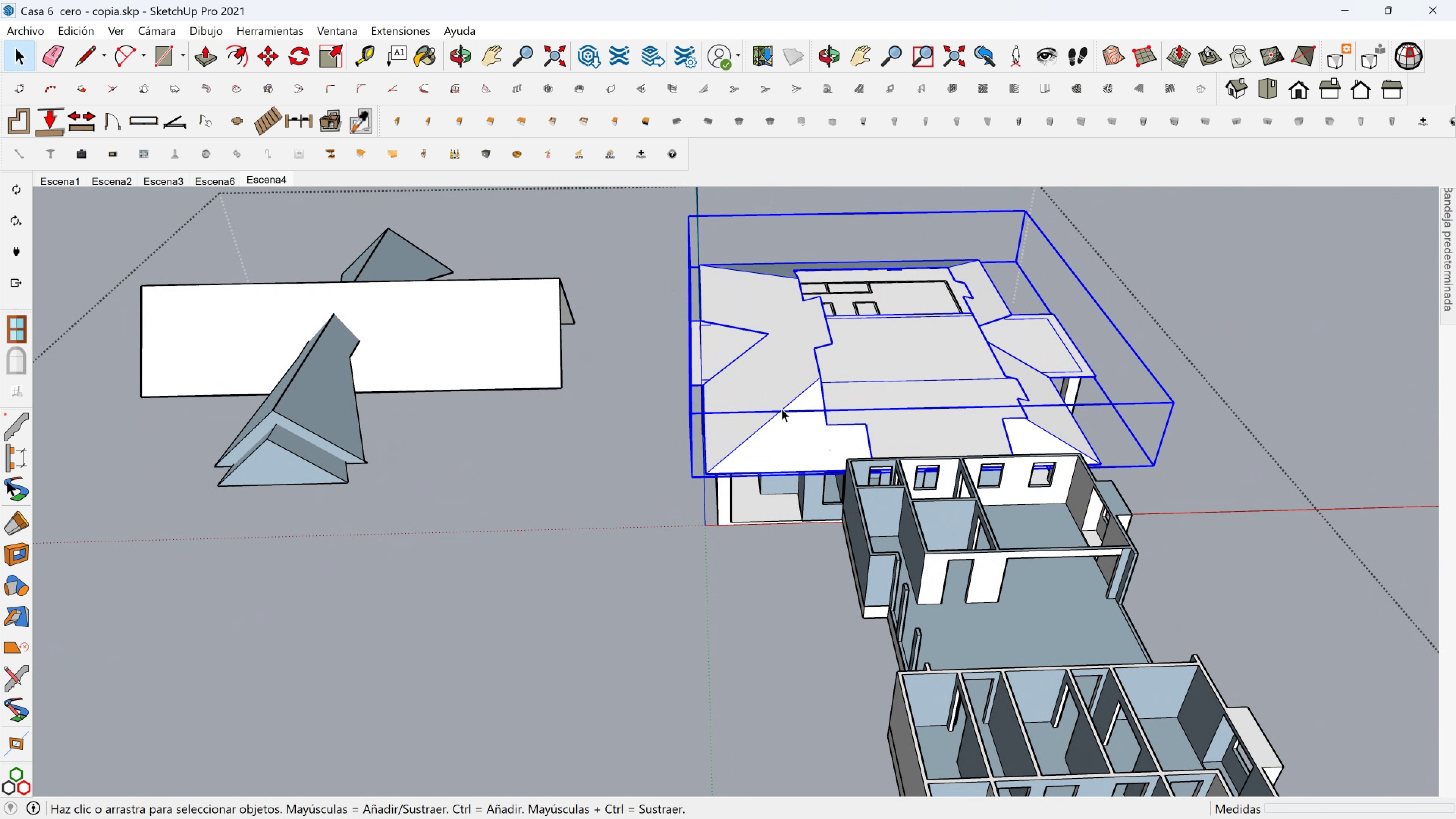 
key(Escape)
 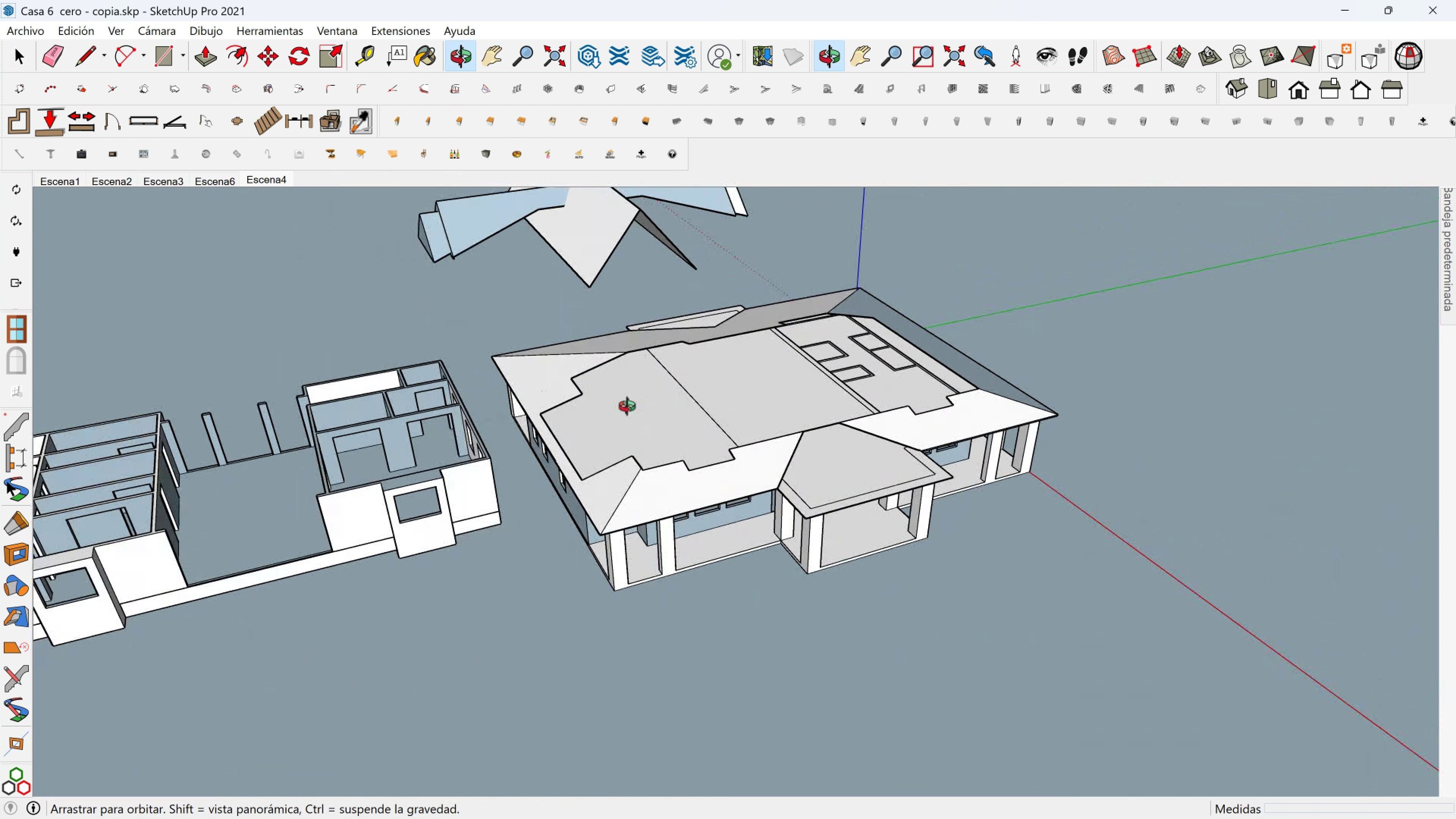 
hold_key(key=ShiftLeft, duration=0.59)
 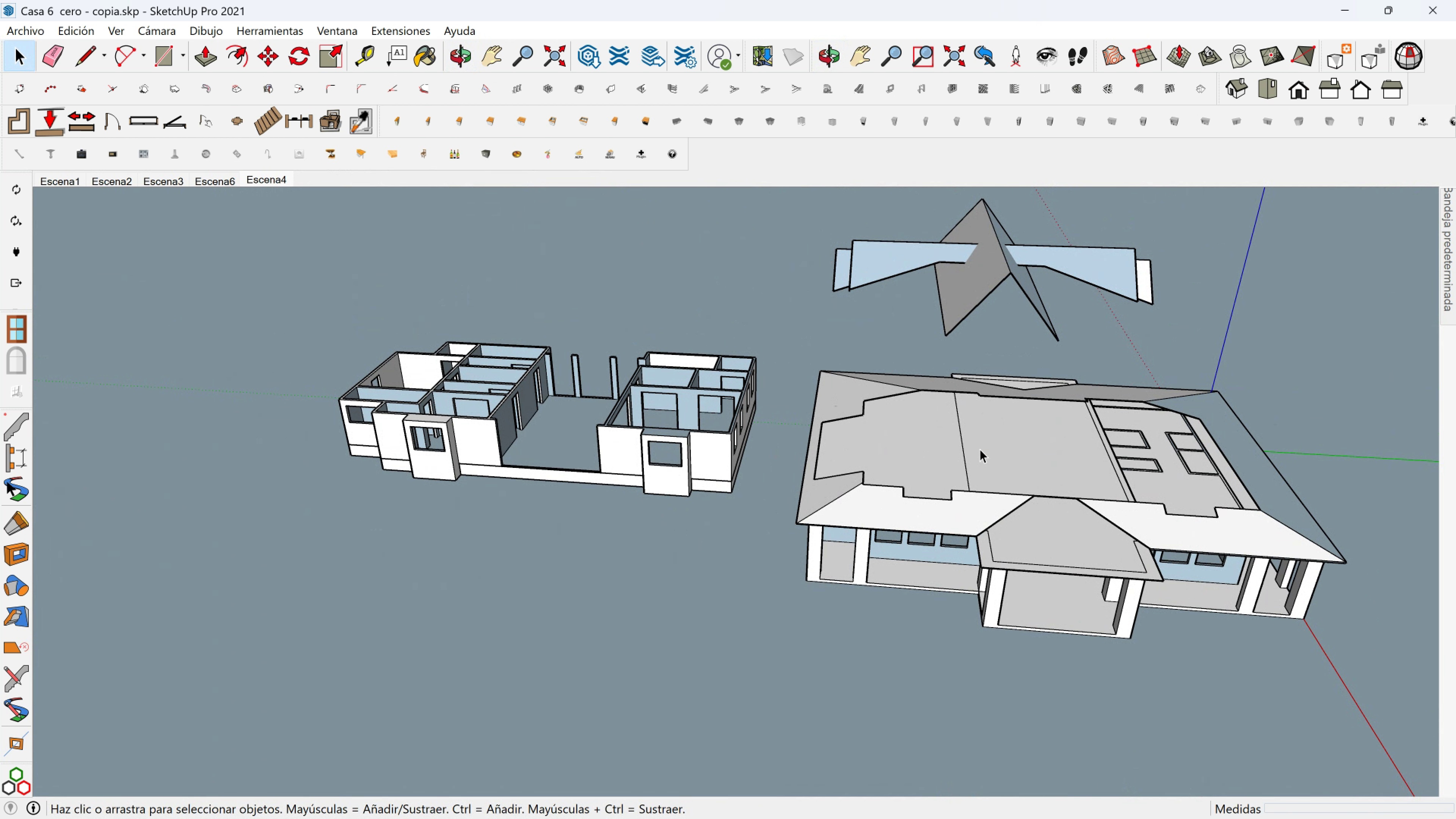 
key(Shift+ShiftLeft)
 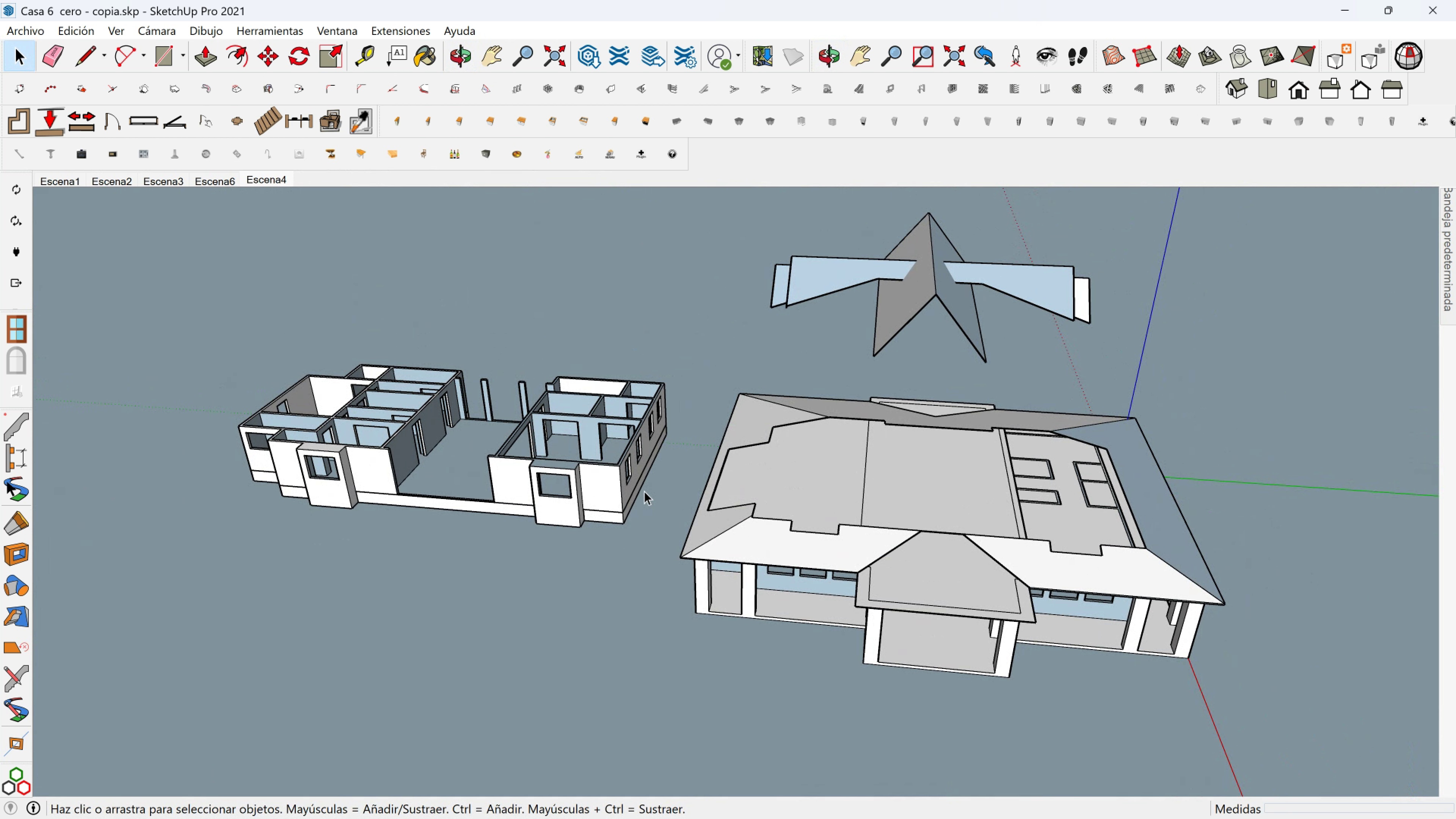 
left_click([561, 491])
 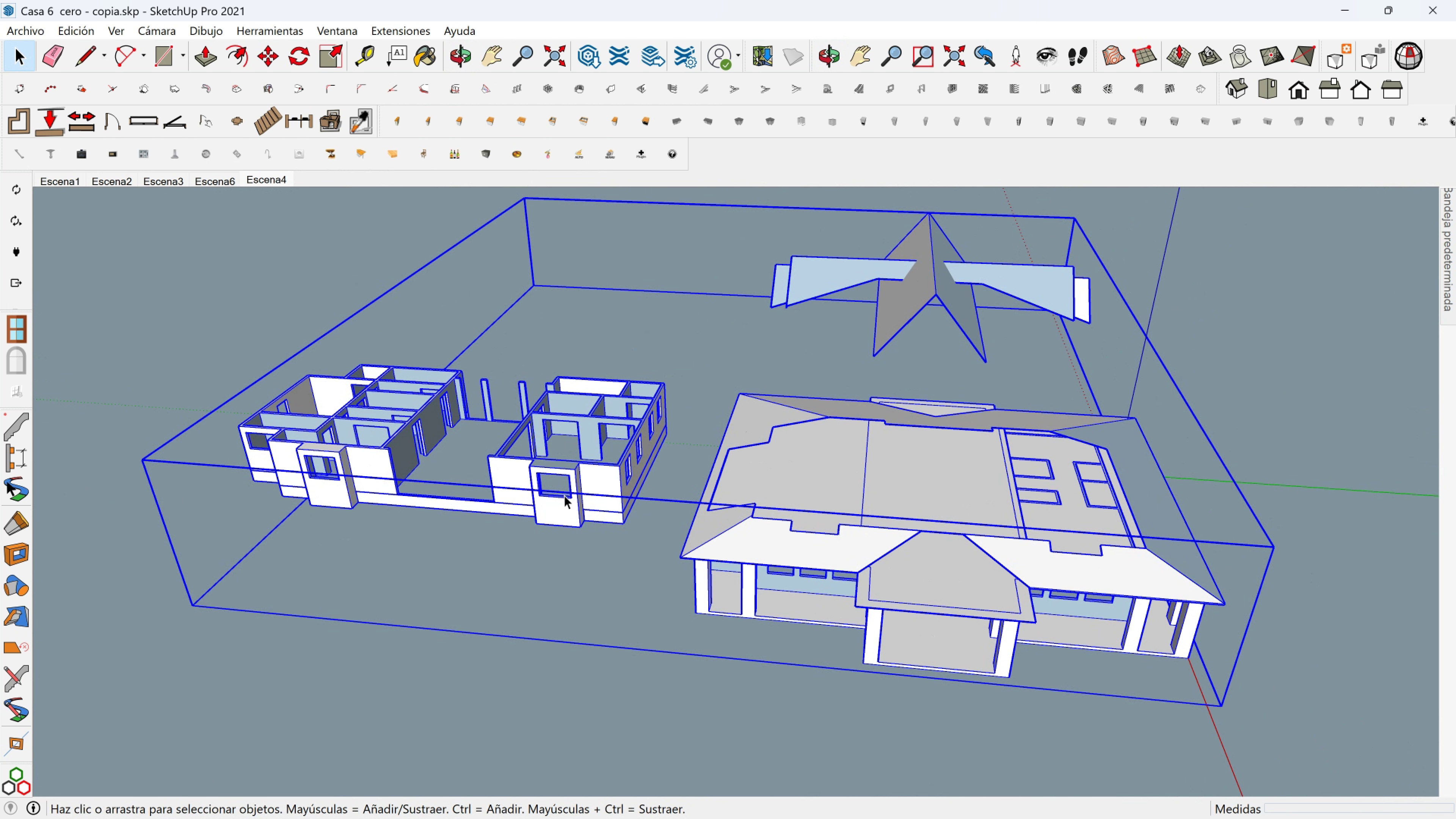 
scroll: coordinate [564, 495], scroll_direction: up, amount: 3.0
 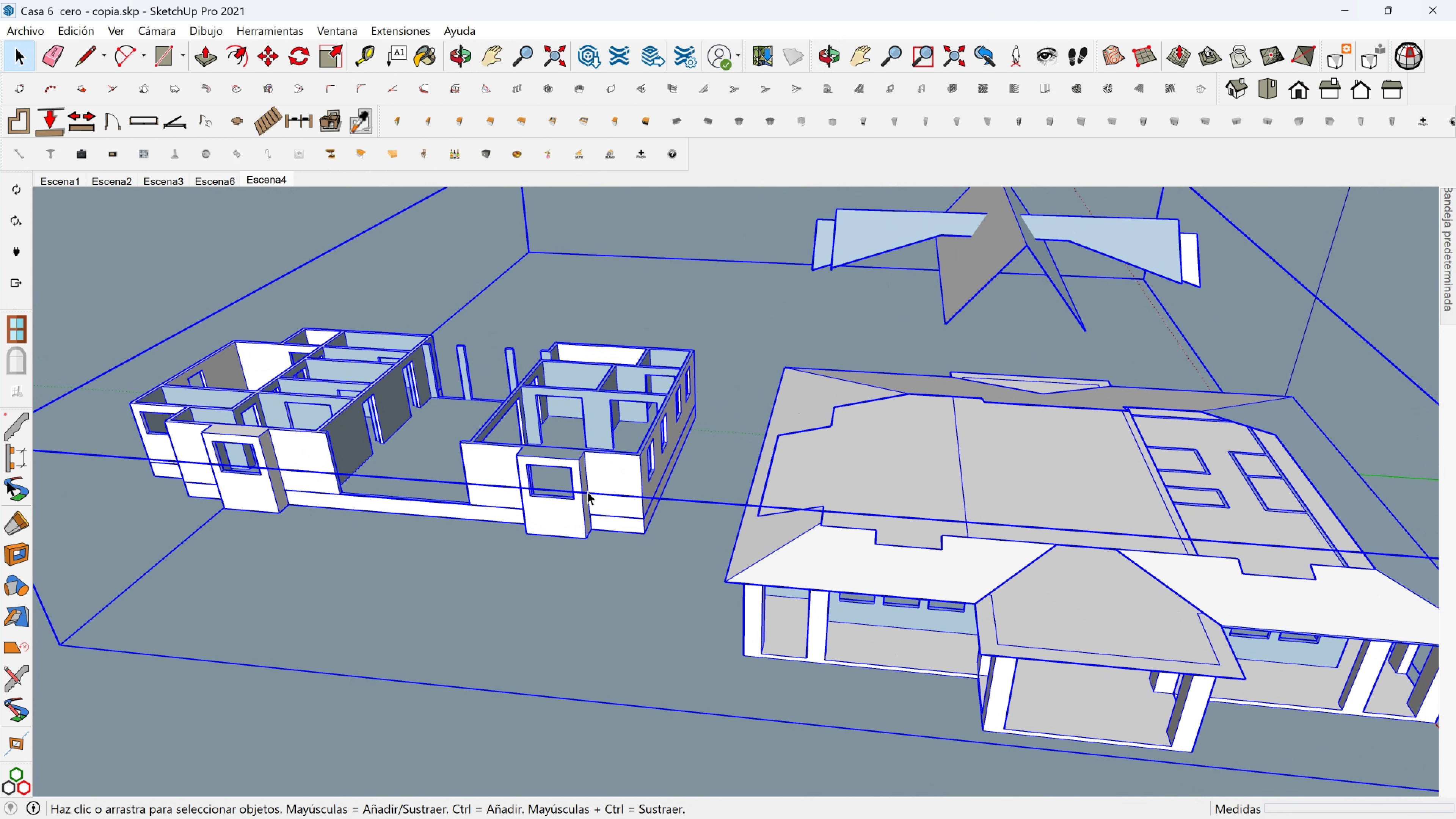 
double_click([587, 491])
 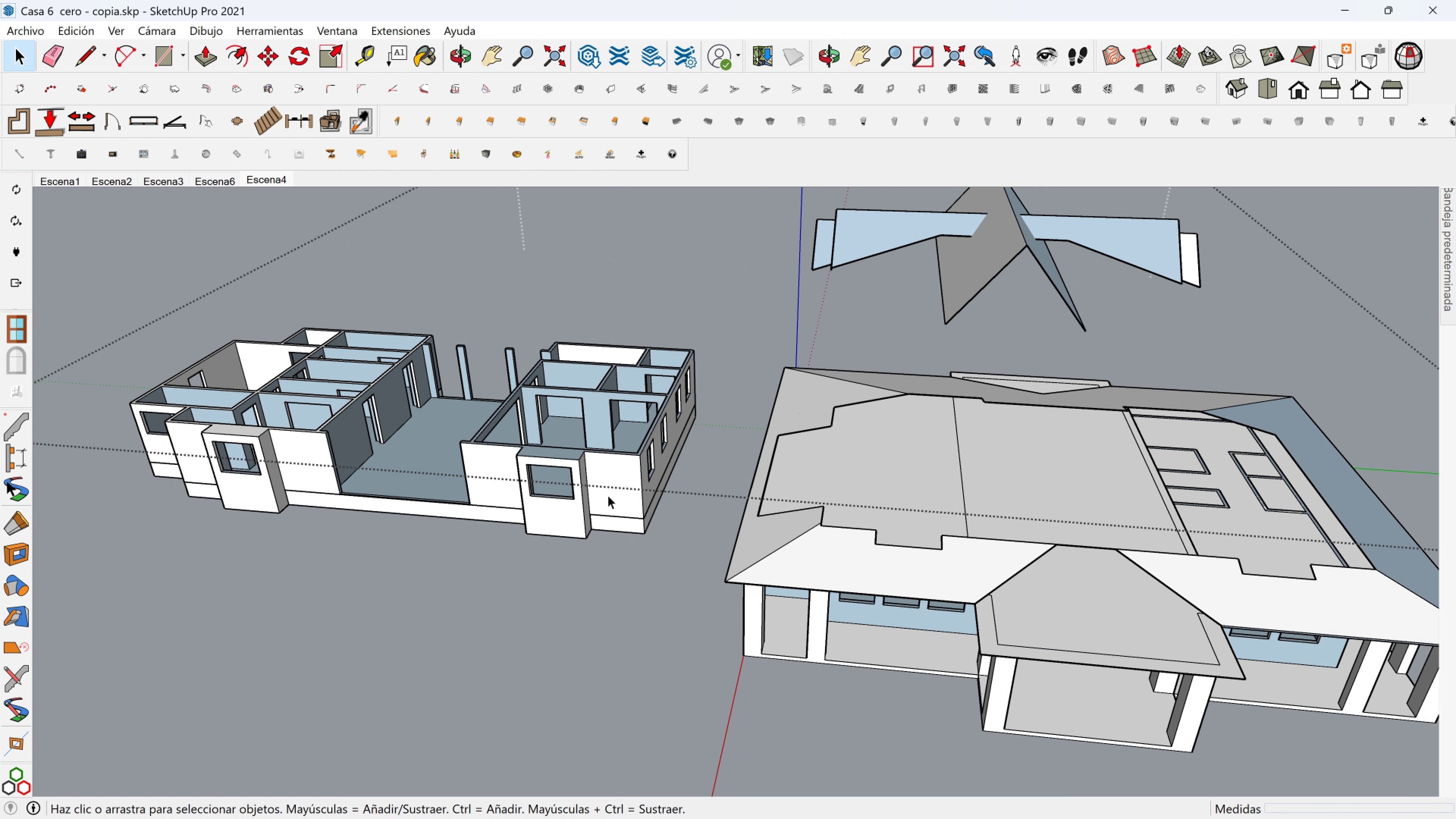 
triple_click([608, 495])
 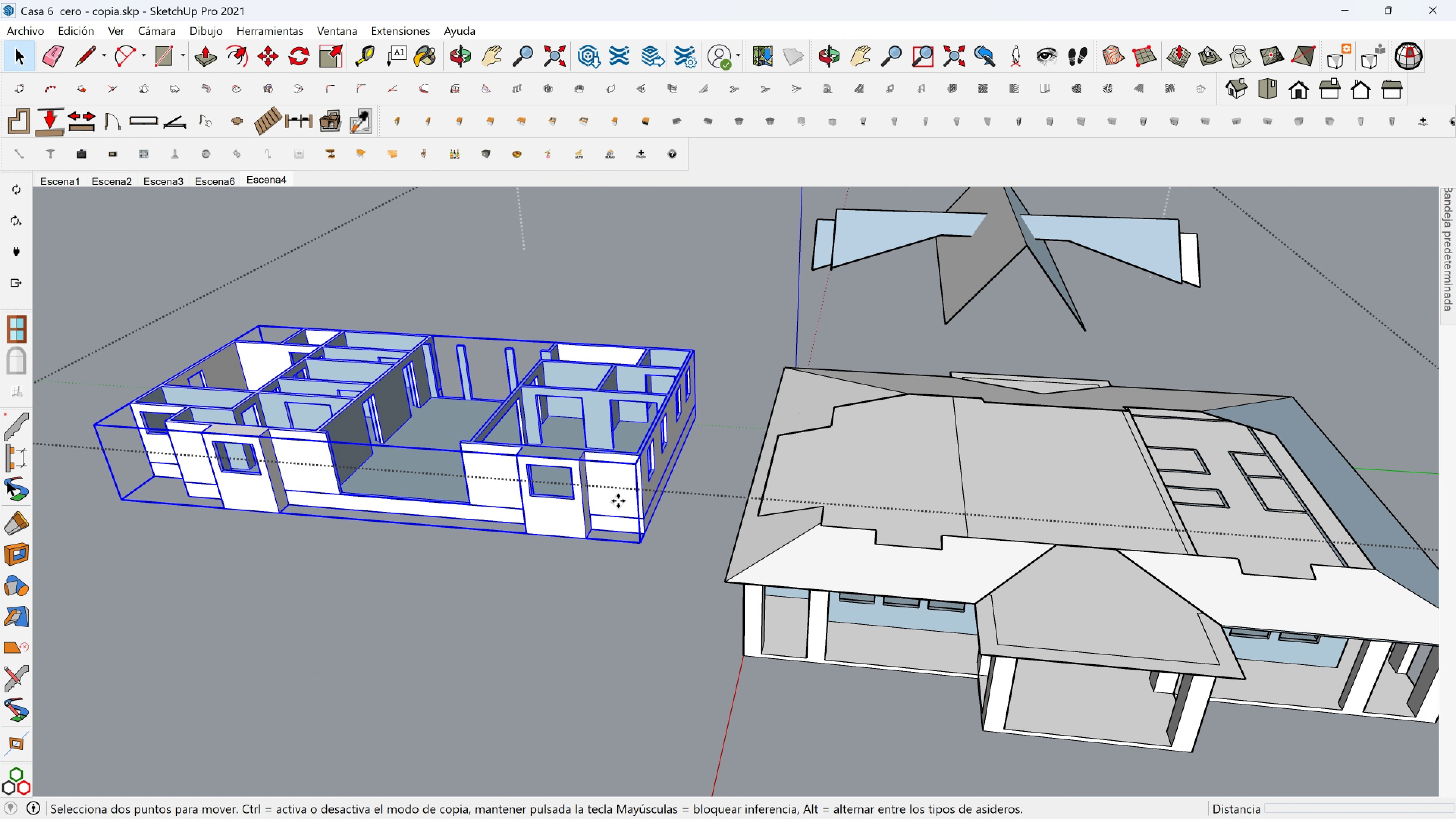 
key(M)
 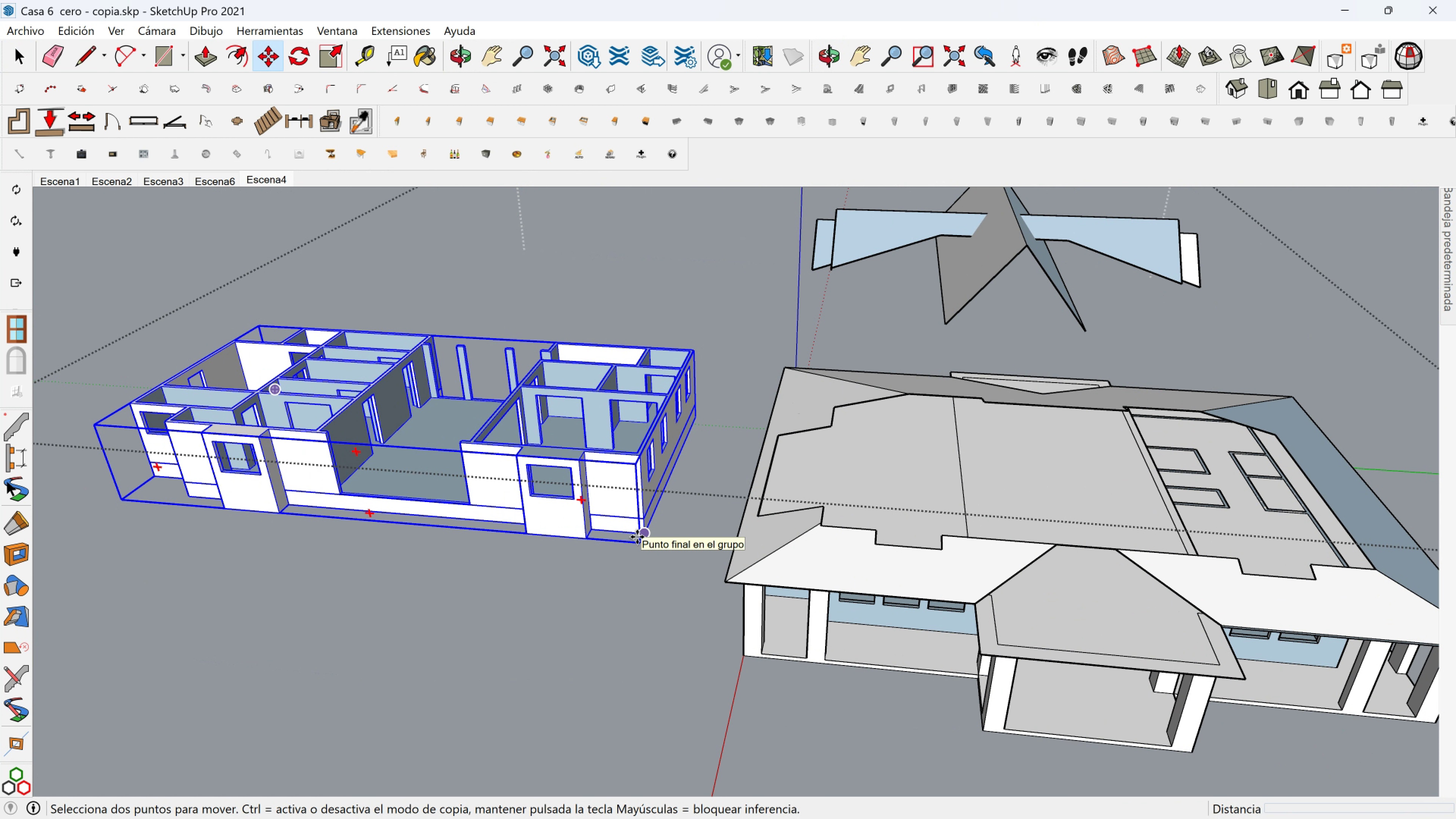 
left_click([637, 537])
 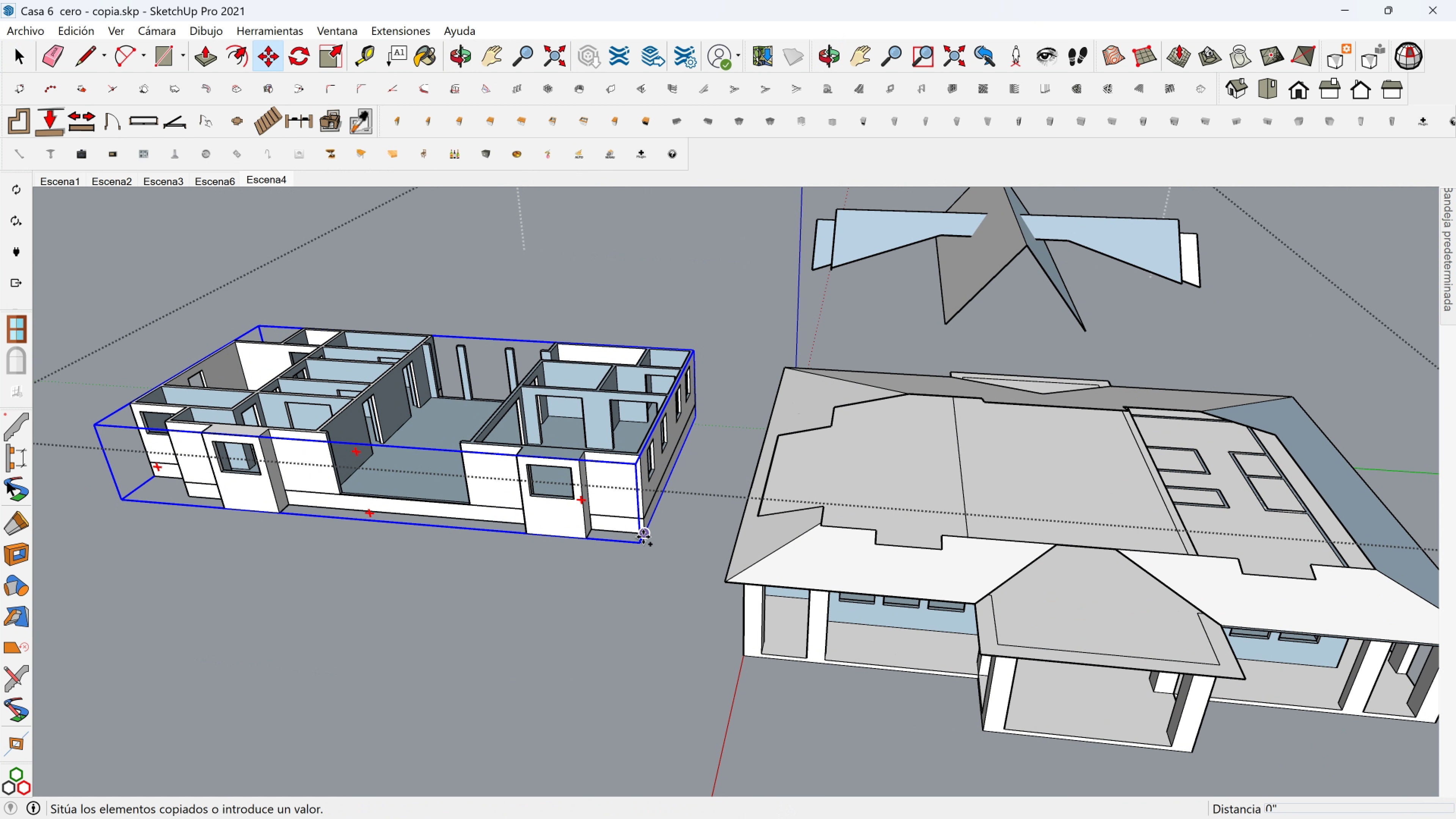 
key(Control+ControlLeft)
 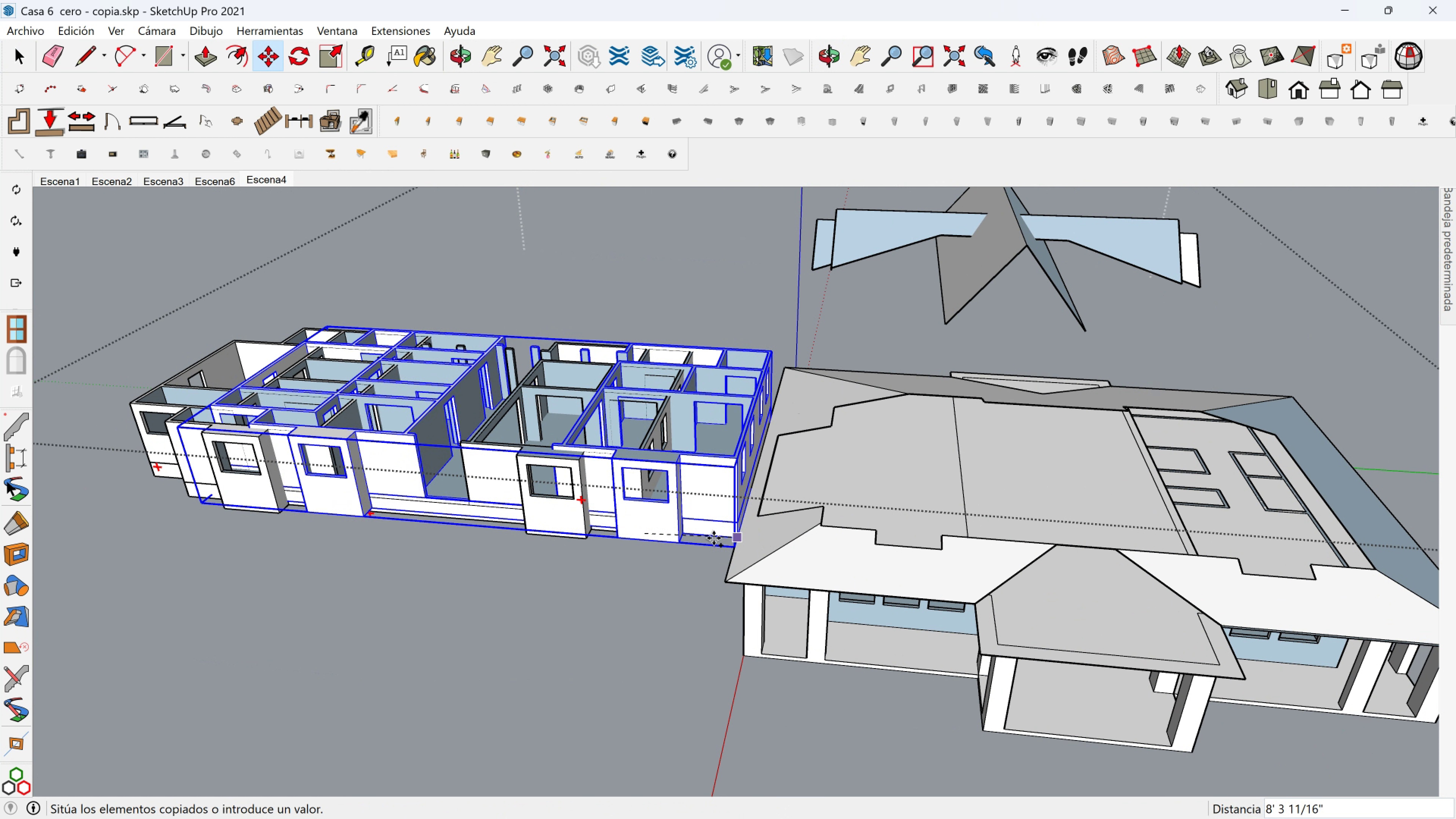 
key(Control+ControlLeft)
 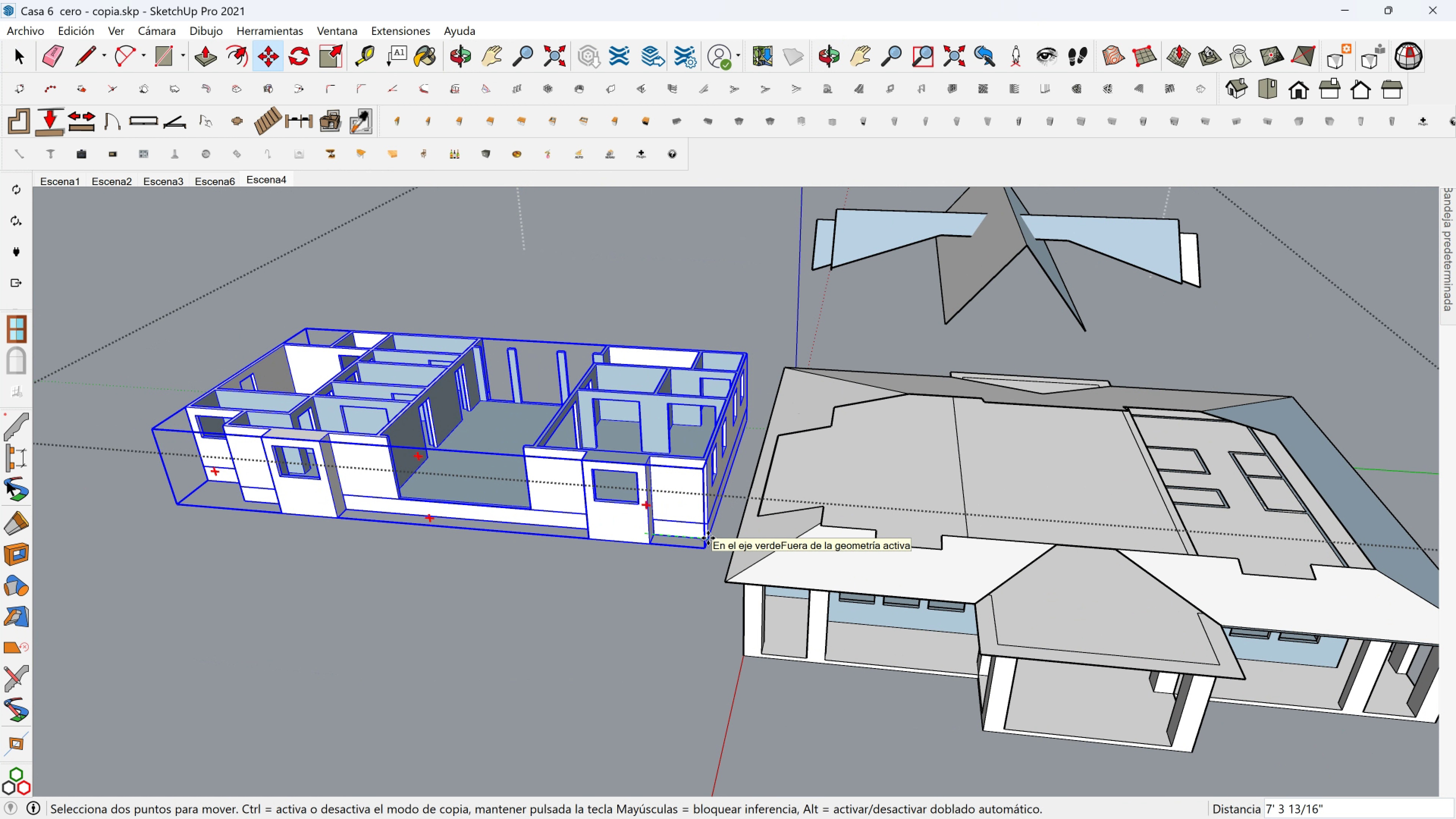 
hold_key(key=ShiftLeft, duration=1.5)
scroll: coordinate [930, 559], scroll_direction: up, amount: 4.0
 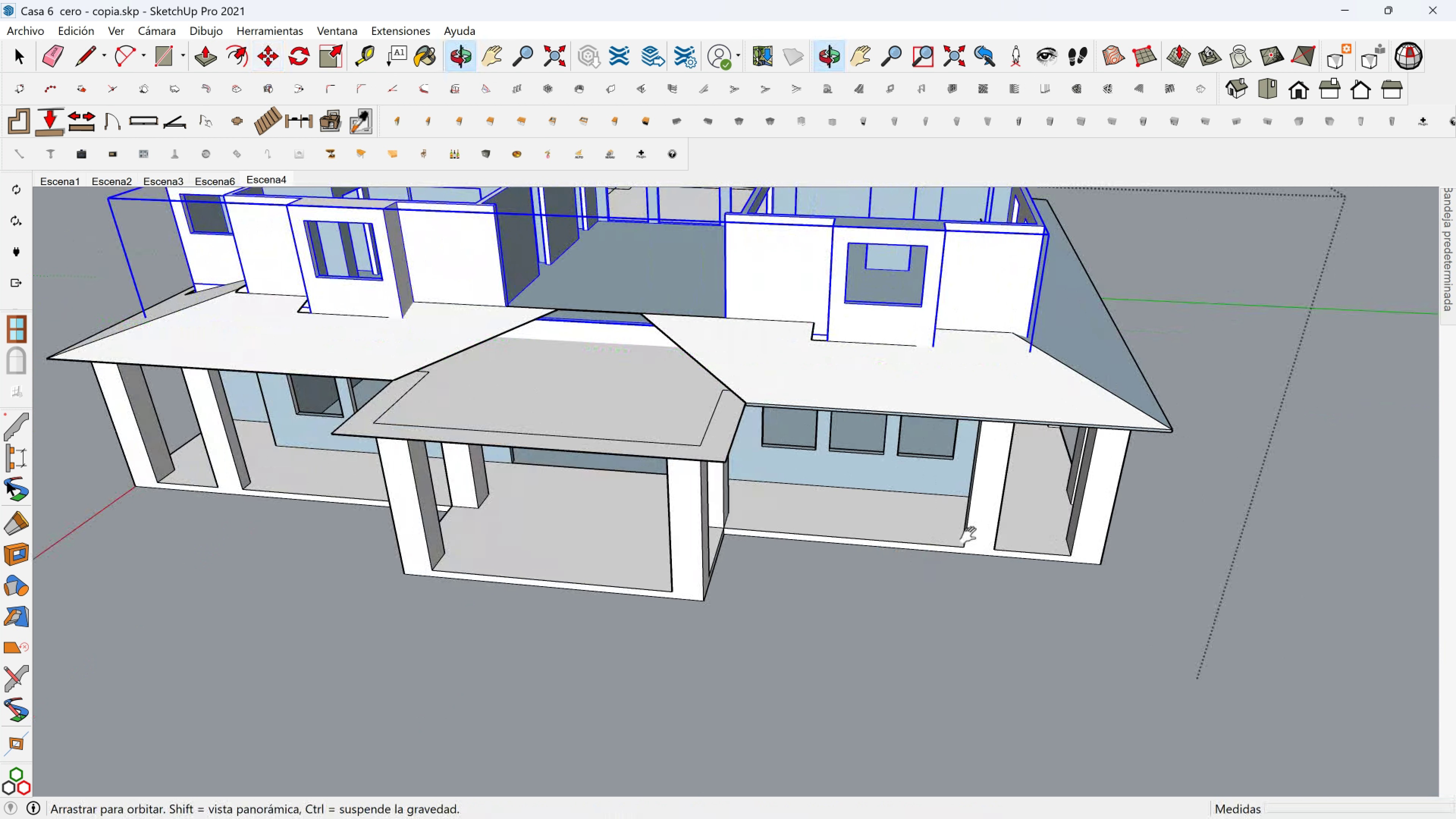 
hold_key(key=ShiftLeft, duration=1.37)
left_click([604, 508])
 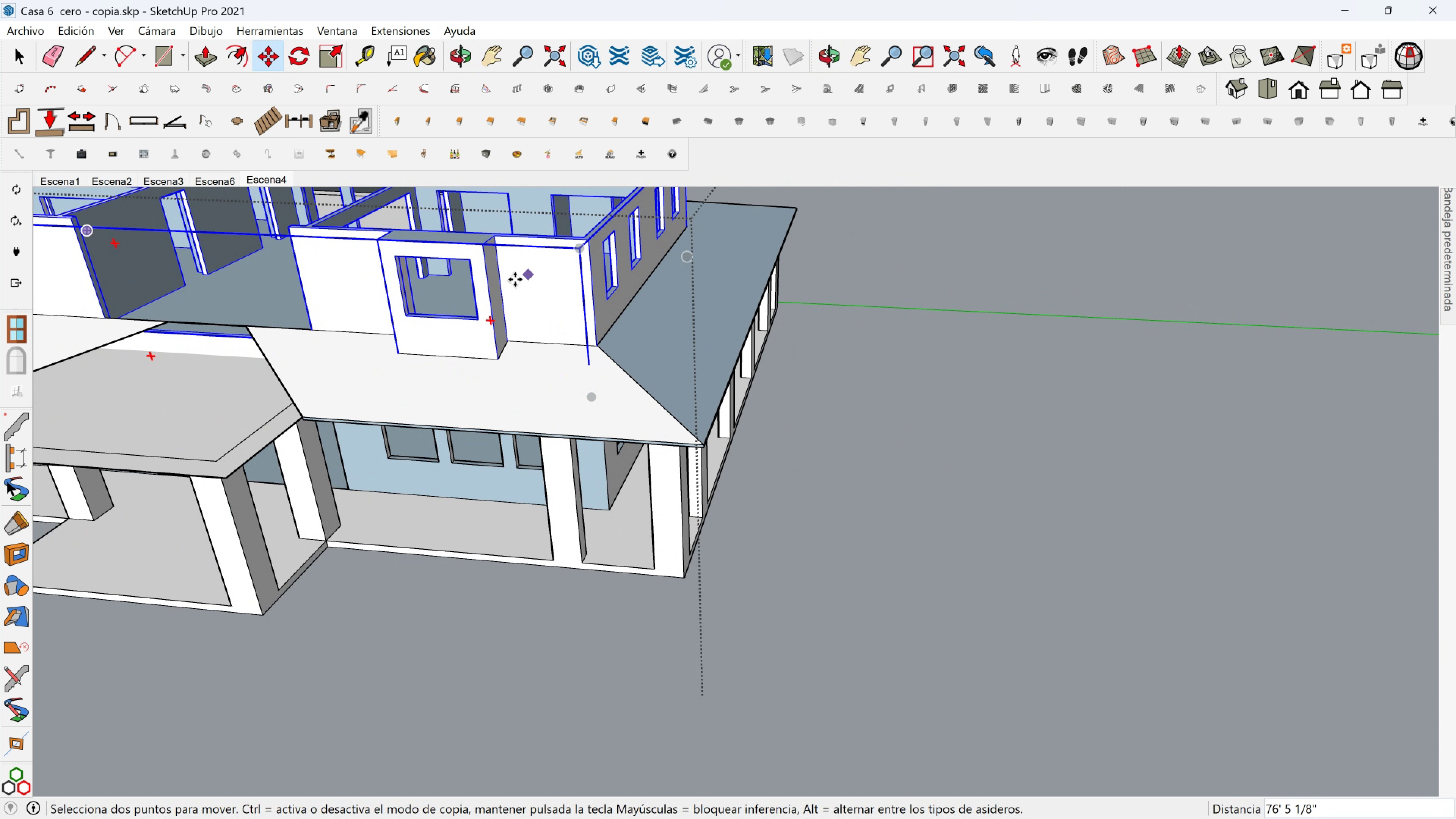 
hold_key(key=ShiftLeft, duration=0.53)
 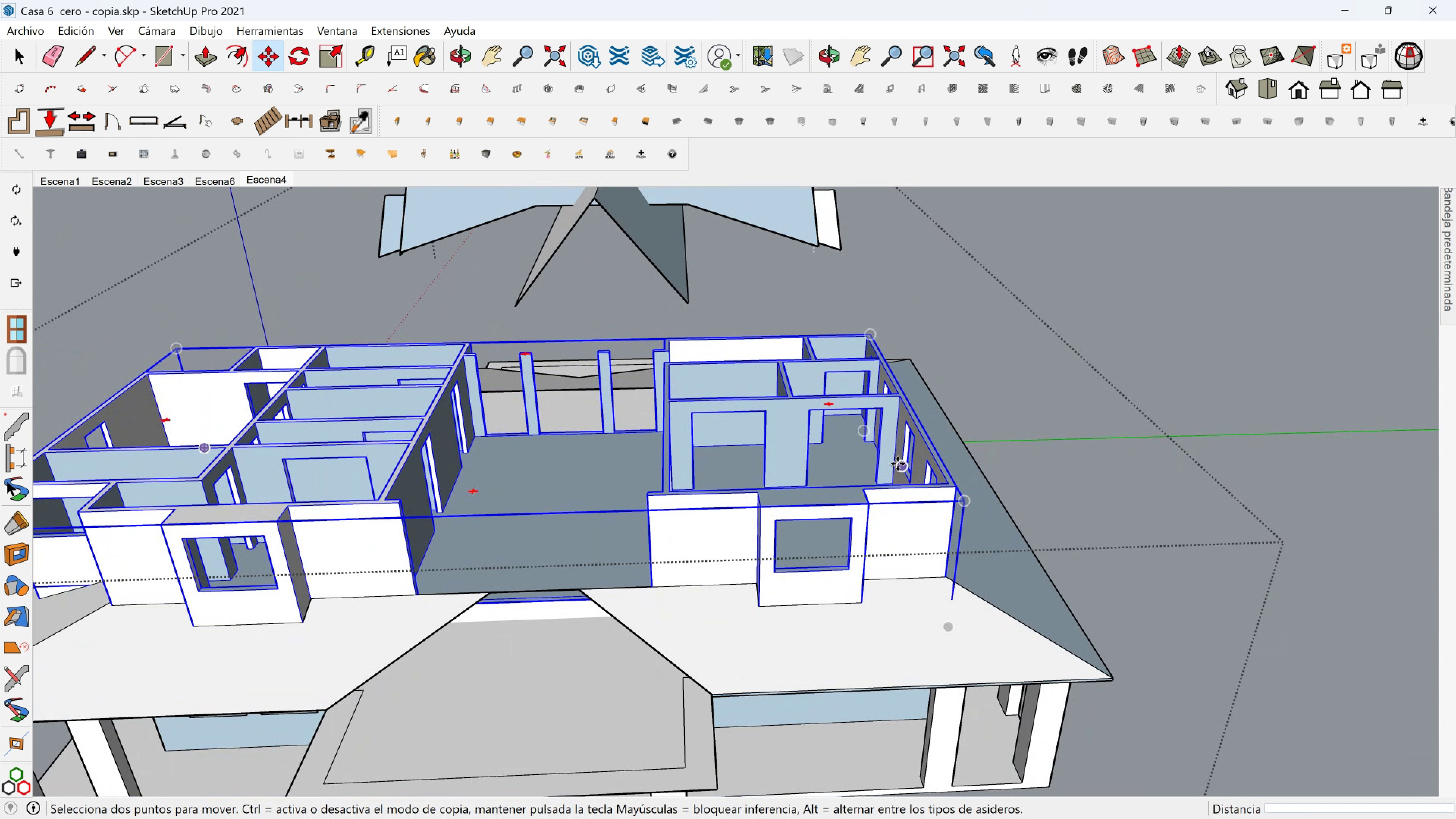 
key(Space)
 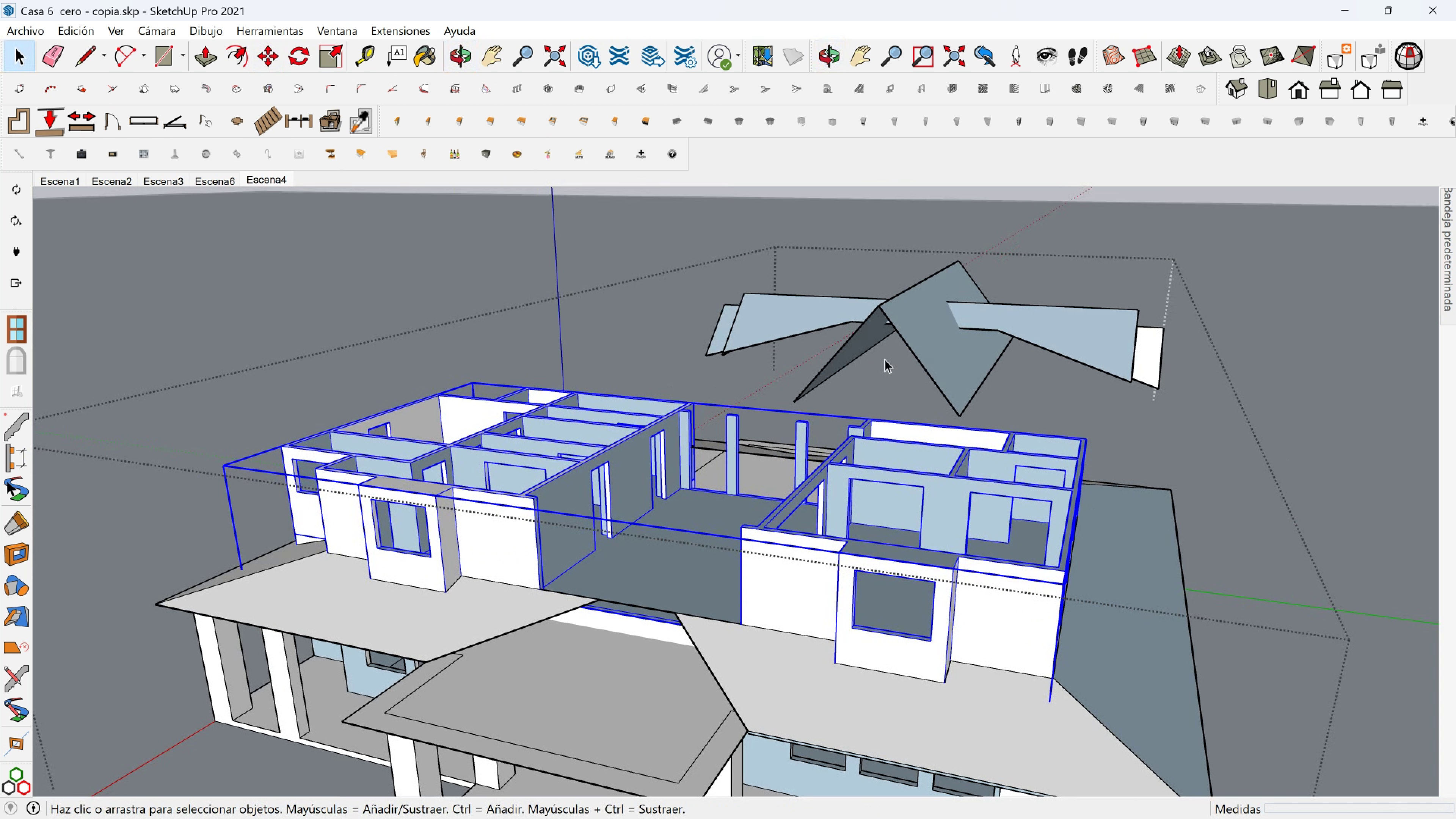 
left_click([885, 359])
 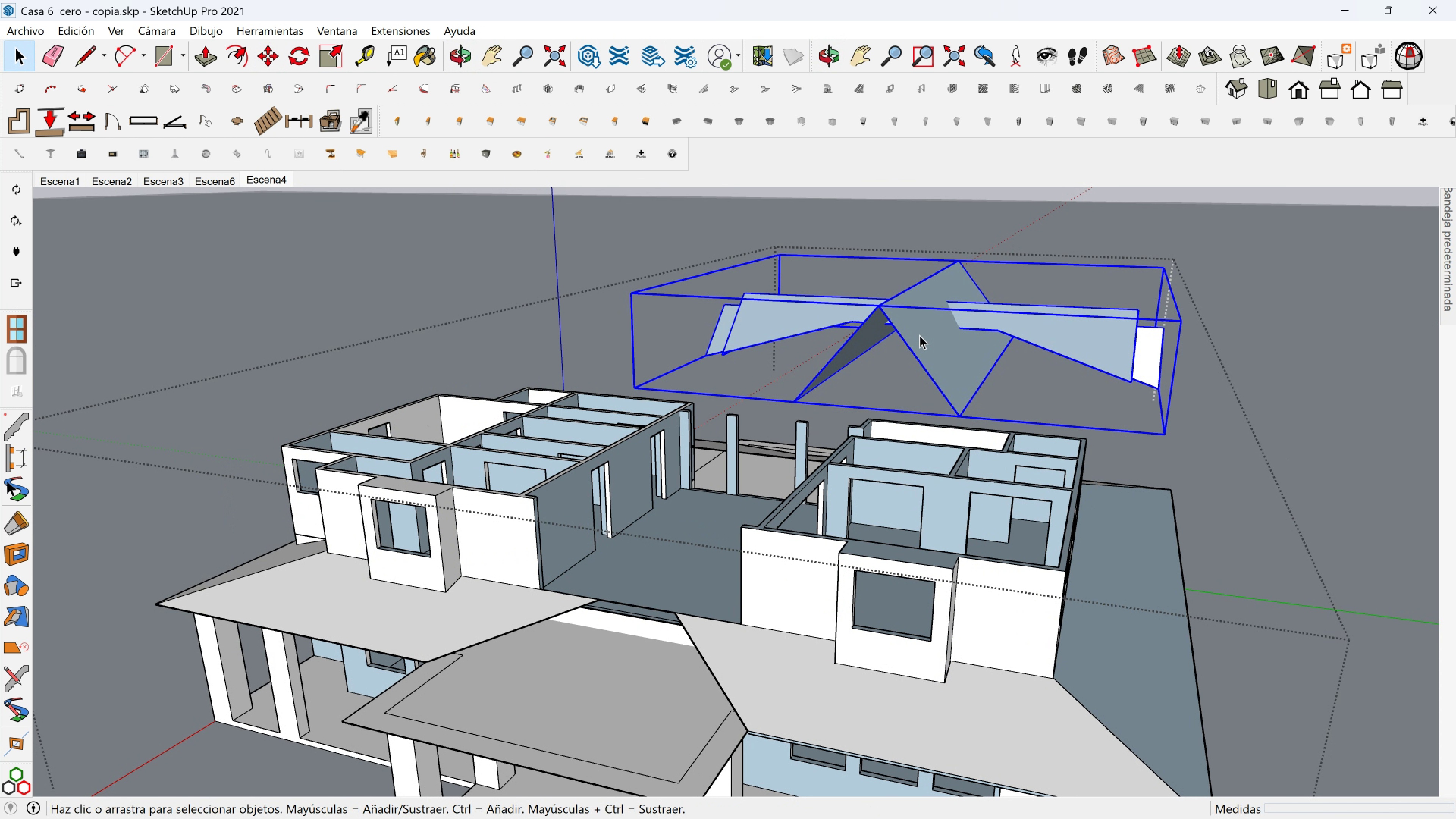 
hold_key(key=ShiftLeft, duration=0.36)
 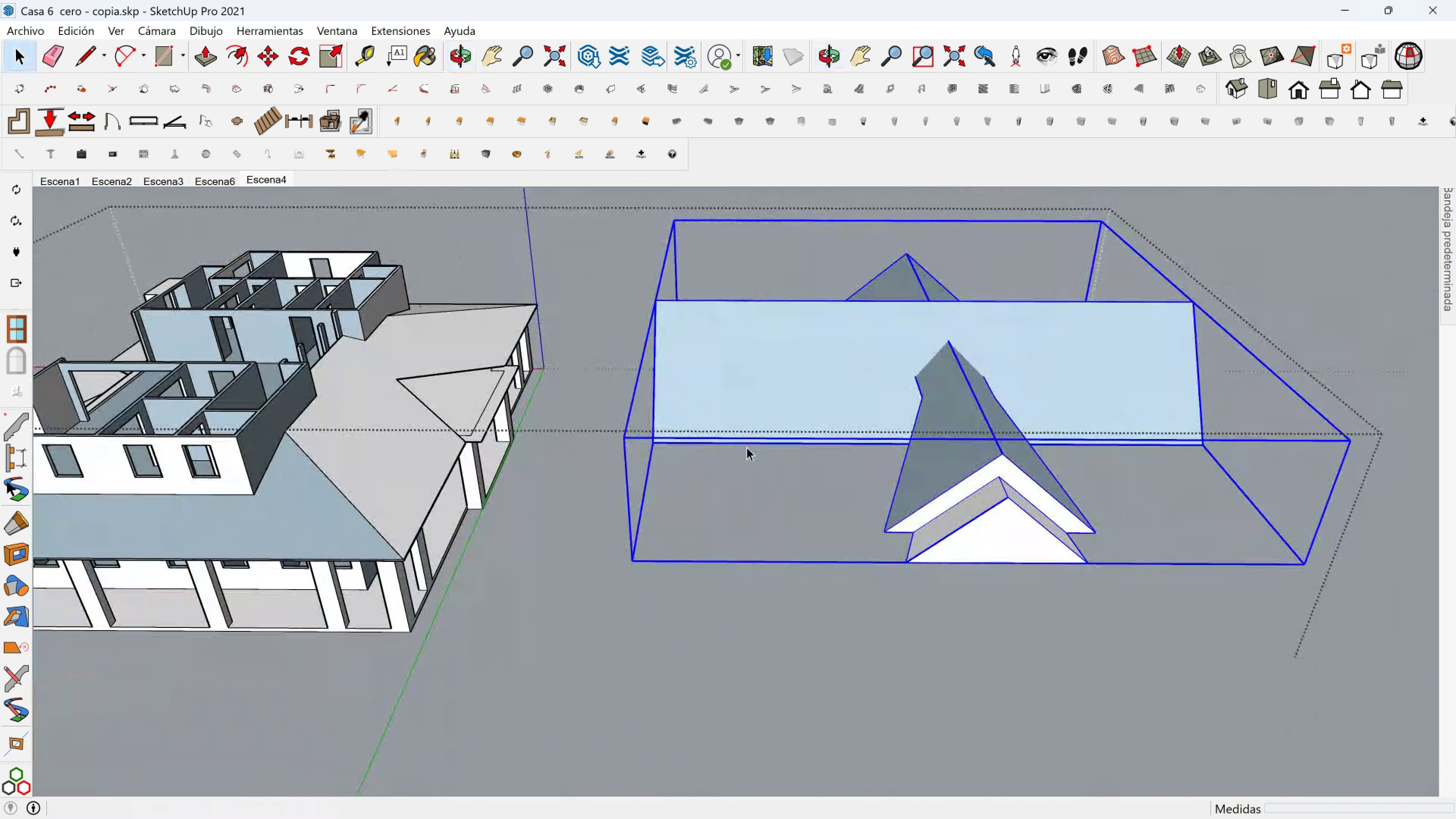 
key(M)
 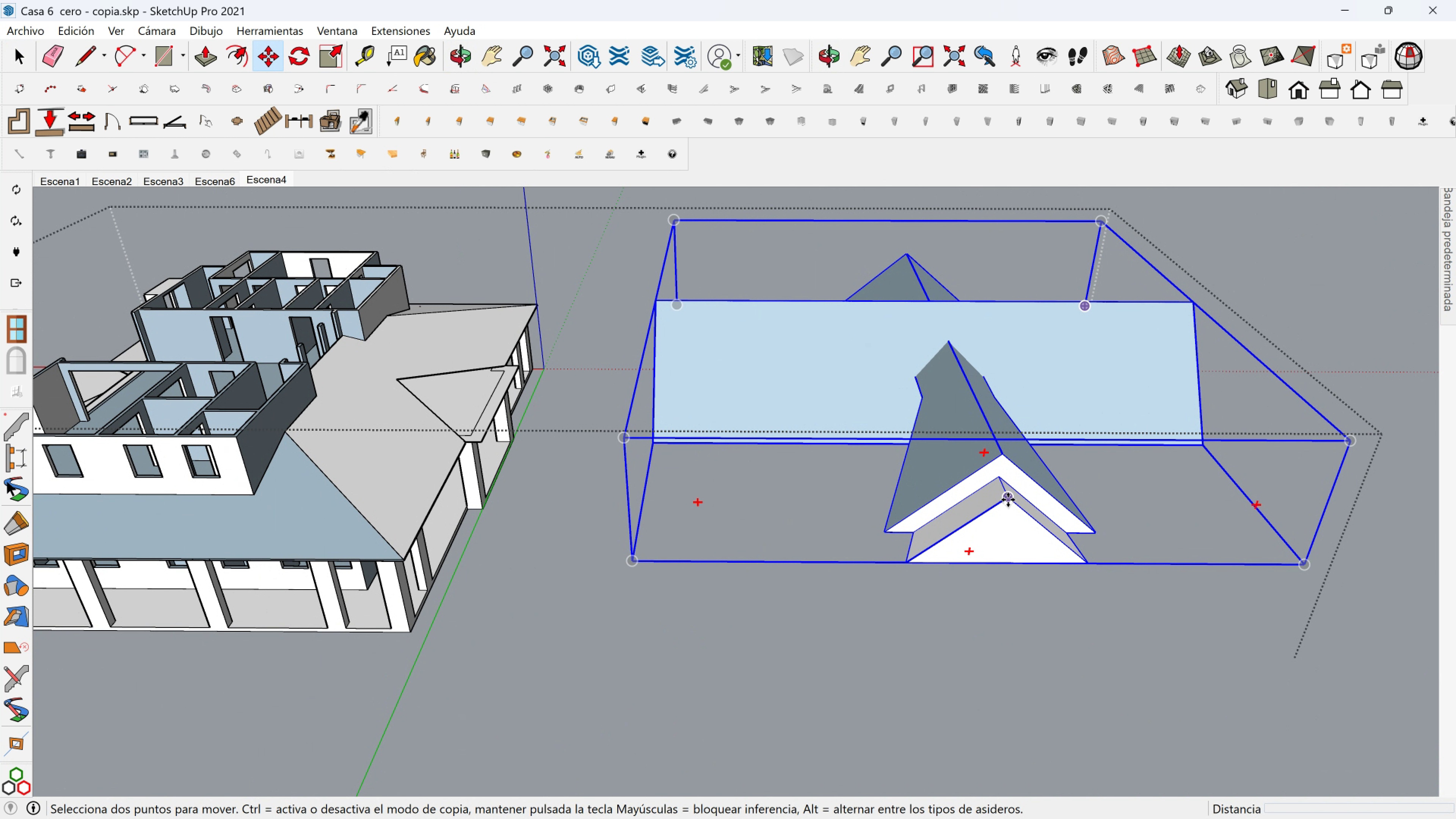 
left_click([1008, 500])
 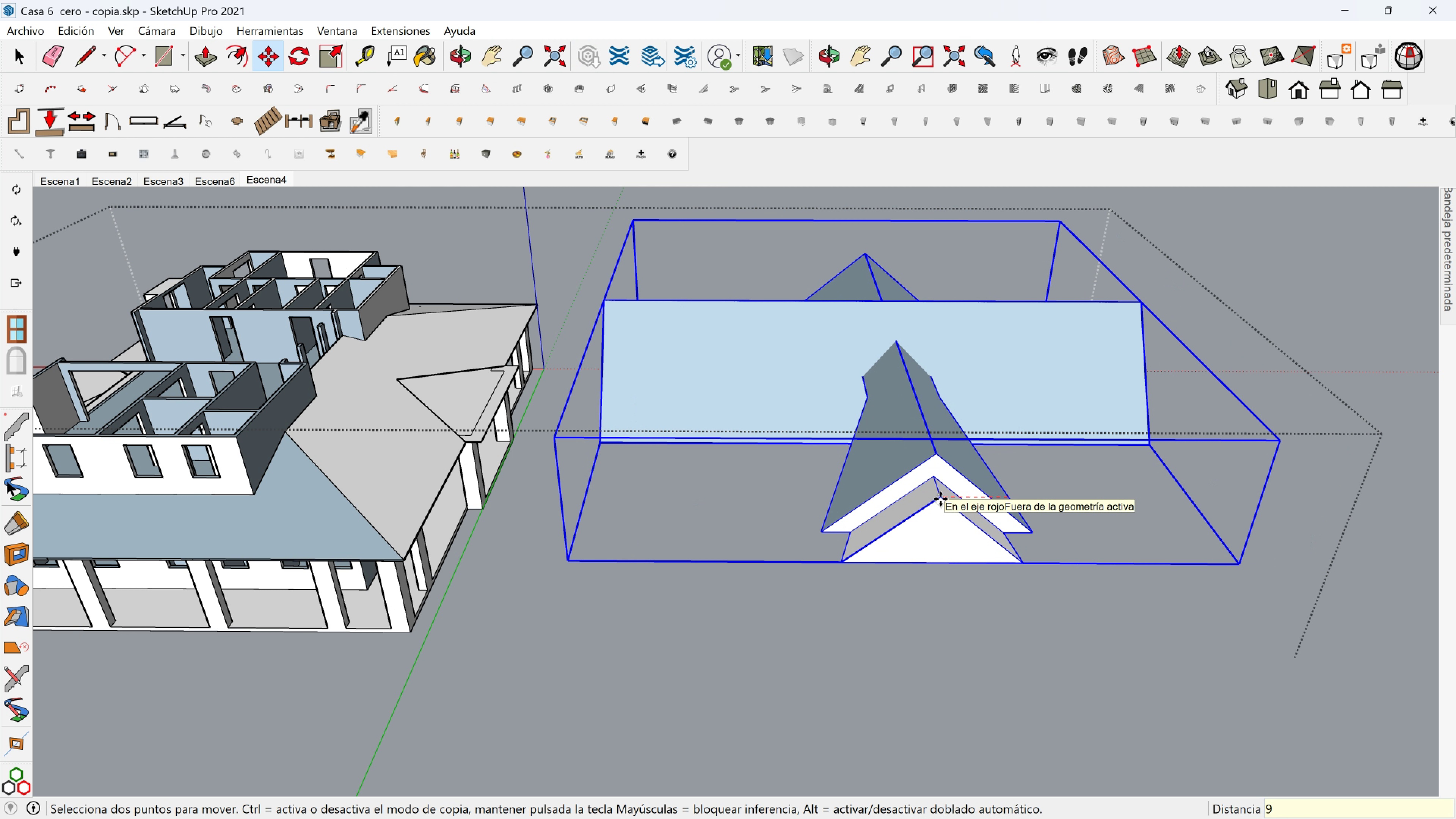 
type(90[)
 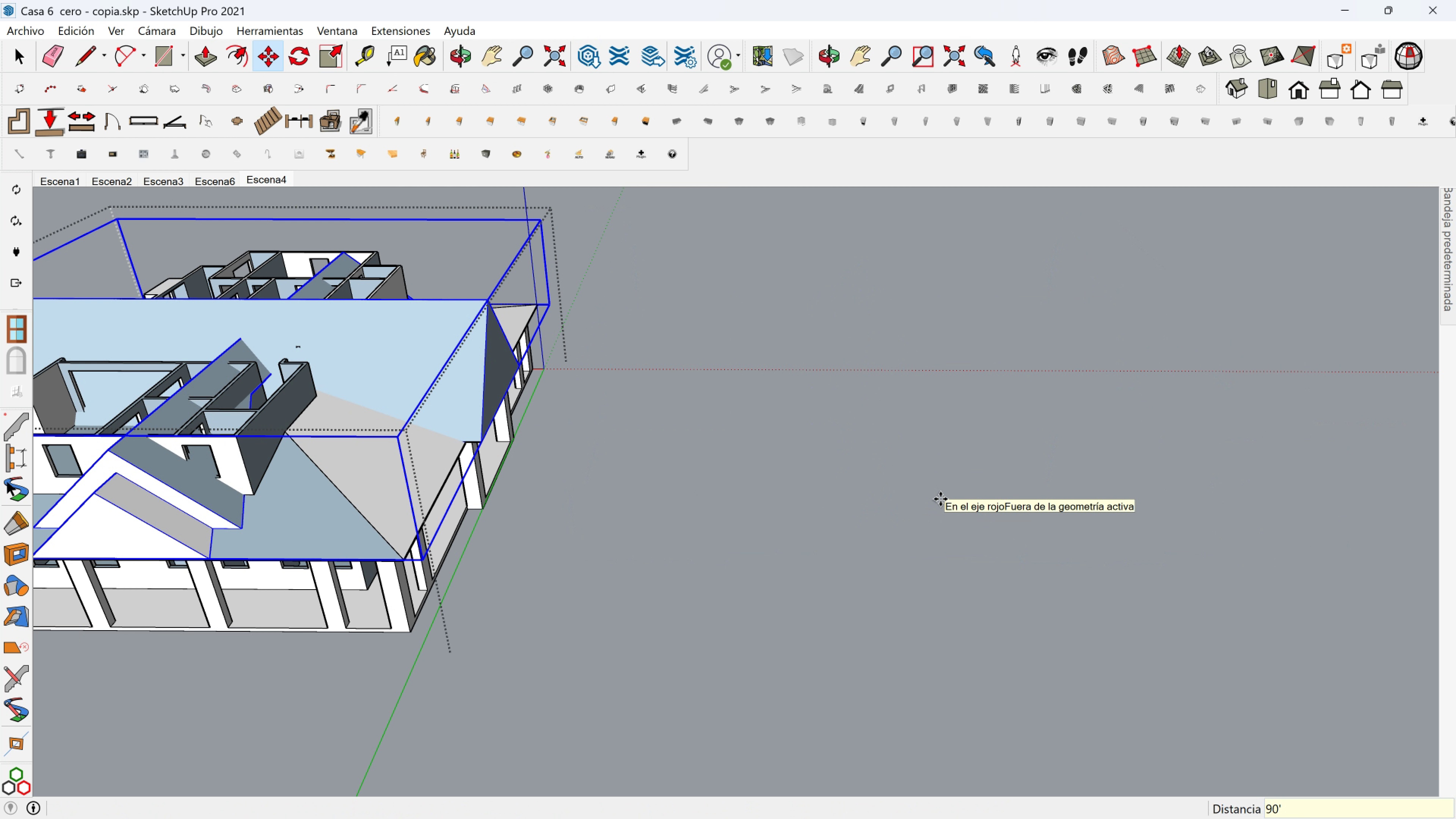 
key(Enter)
 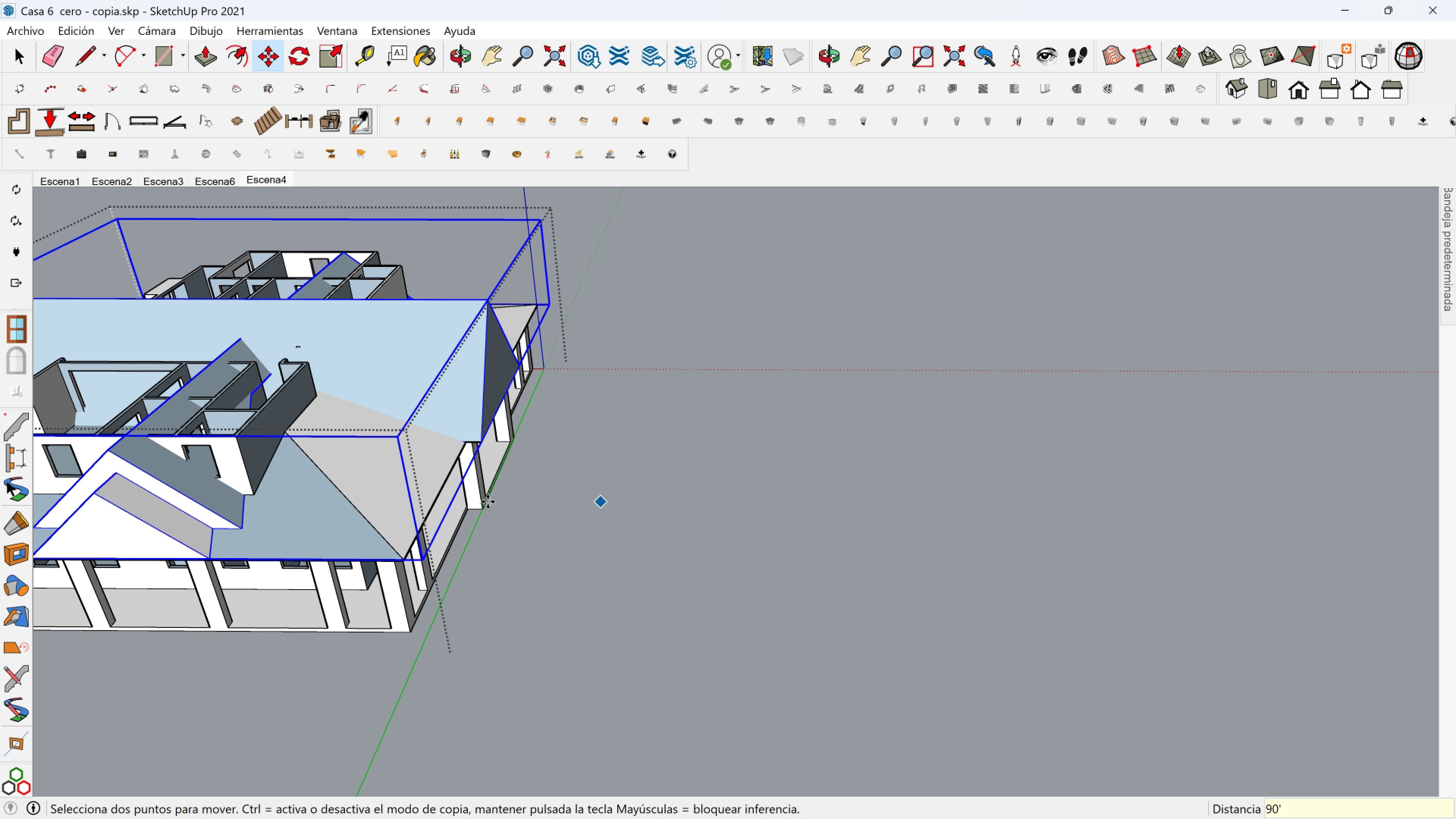 
hold_key(key=ShiftLeft, duration=0.71)
 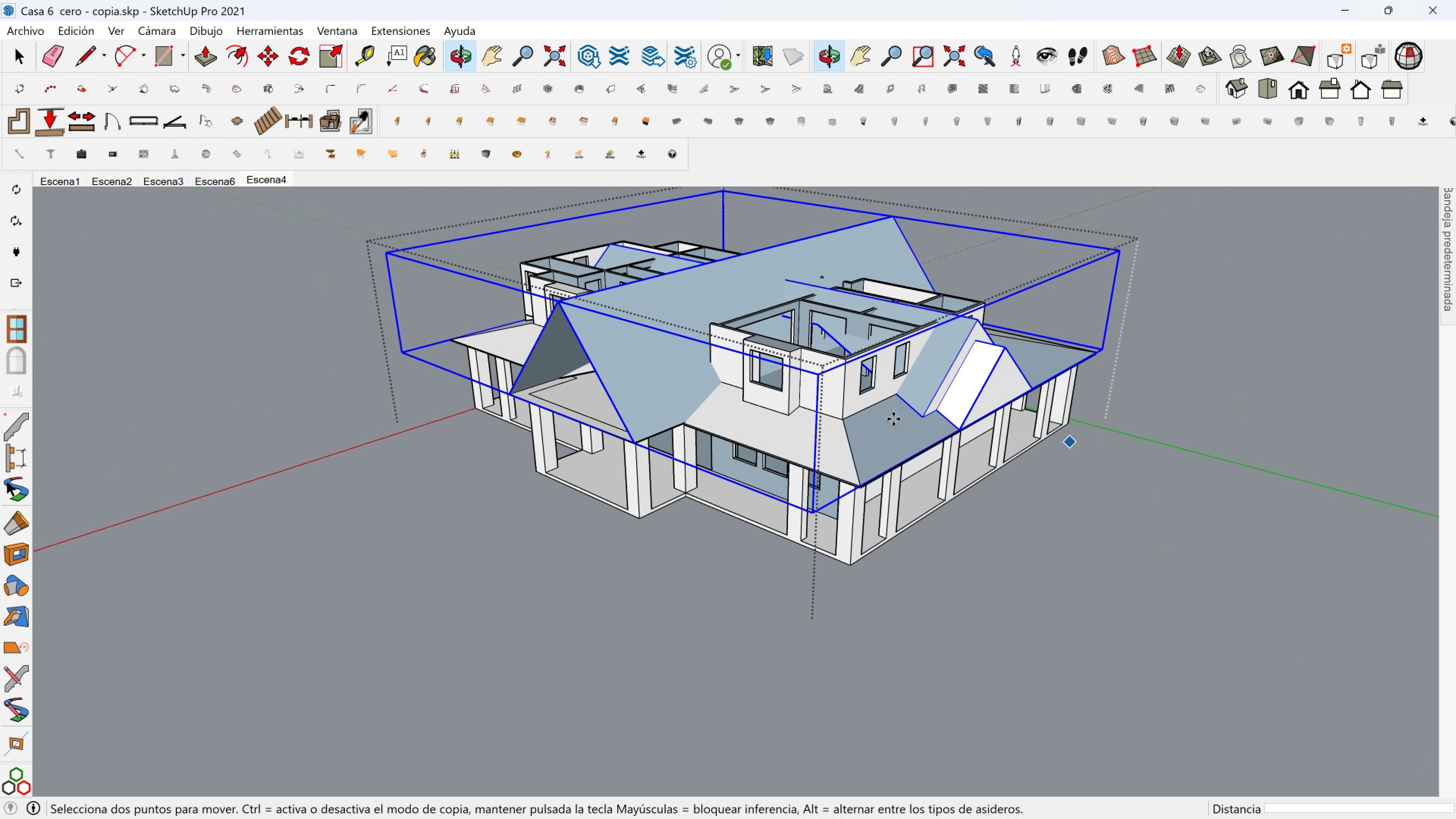 
scroll: coordinate [571, 379], scroll_direction: up, amount: 5.0
 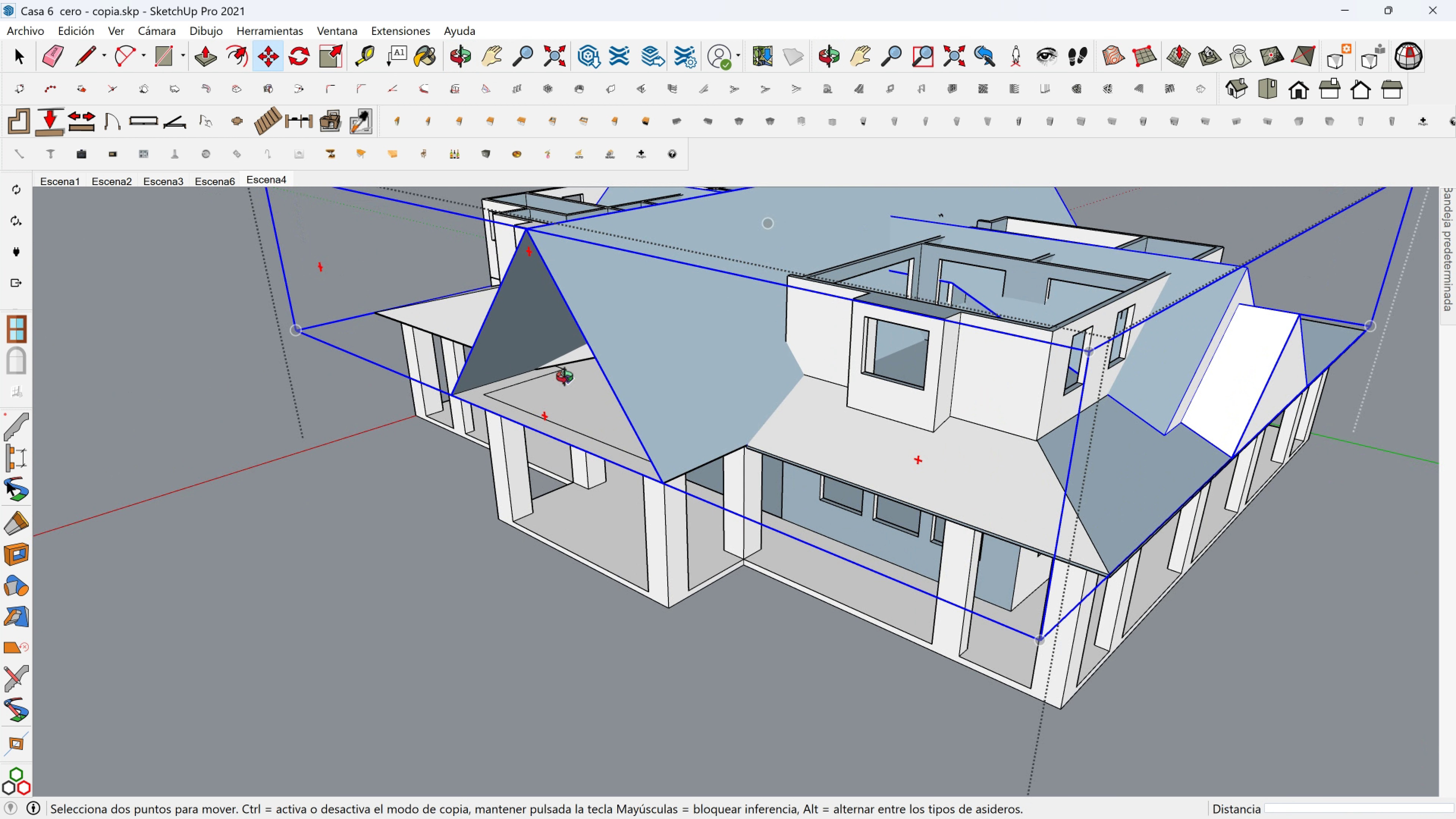 
key(Shift+ShiftLeft)
 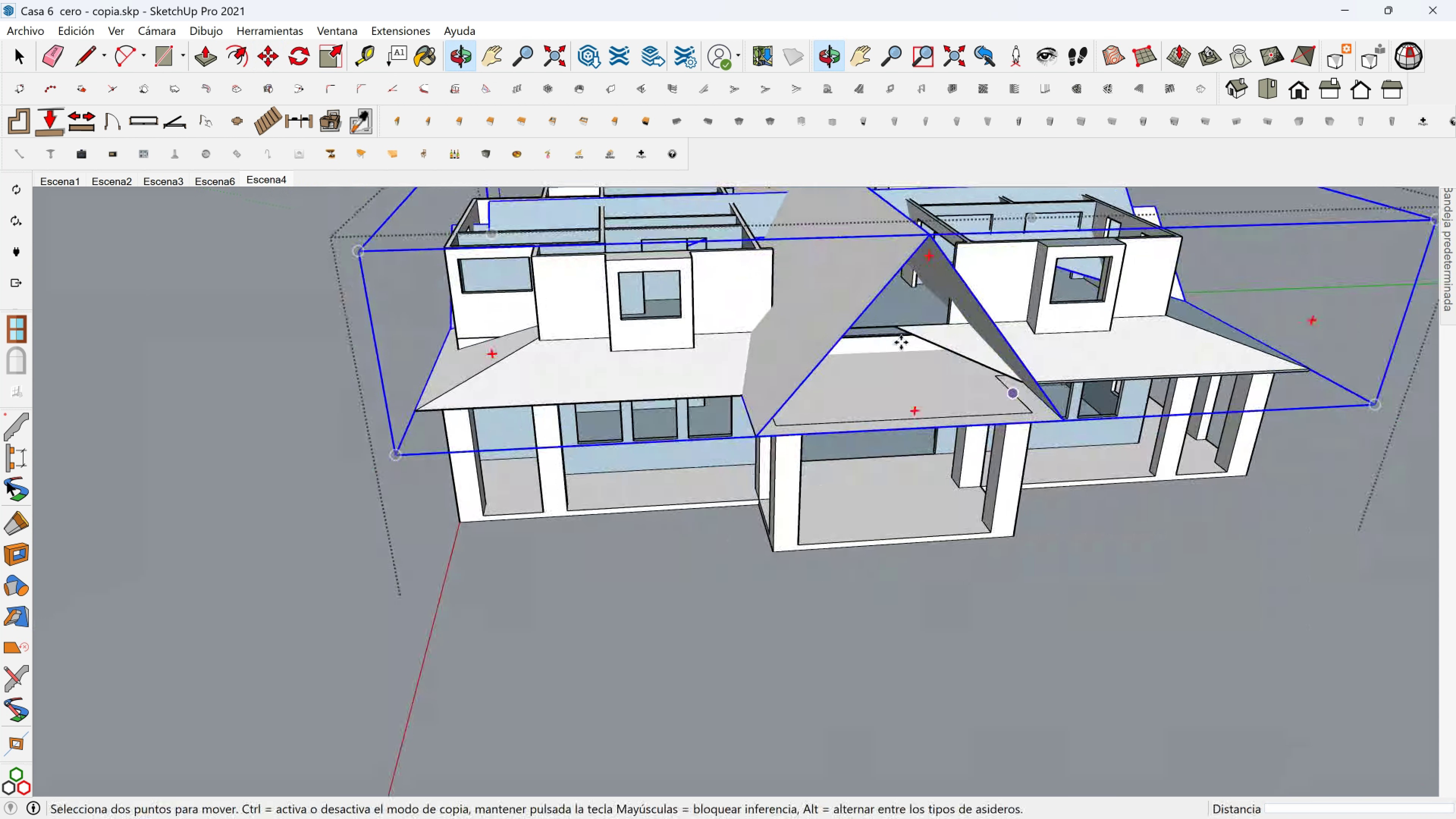 
hold_key(key=ShiftLeft, duration=0.66)
 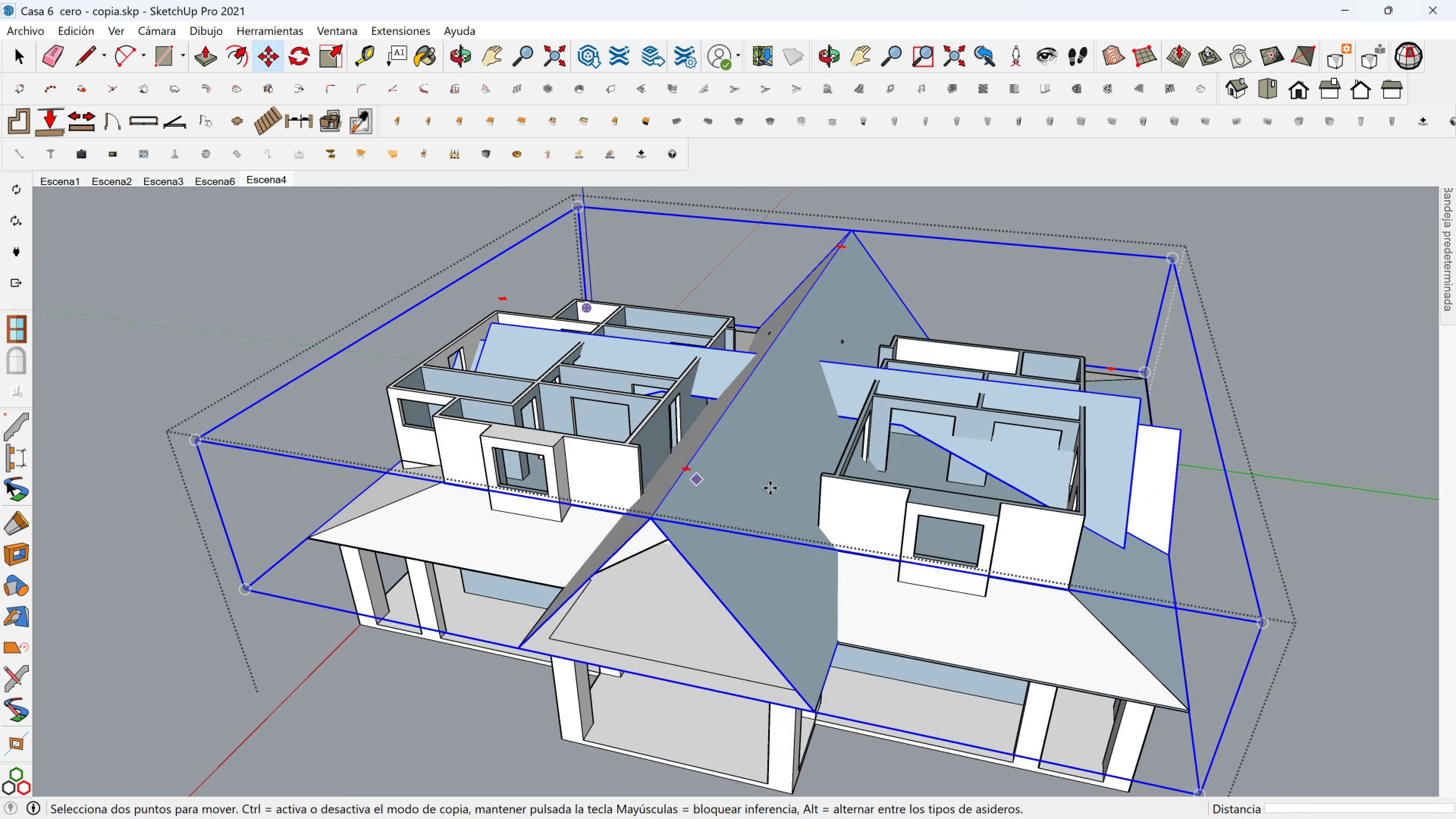 
hold_key(key=ShiftLeft, duration=0.3)
 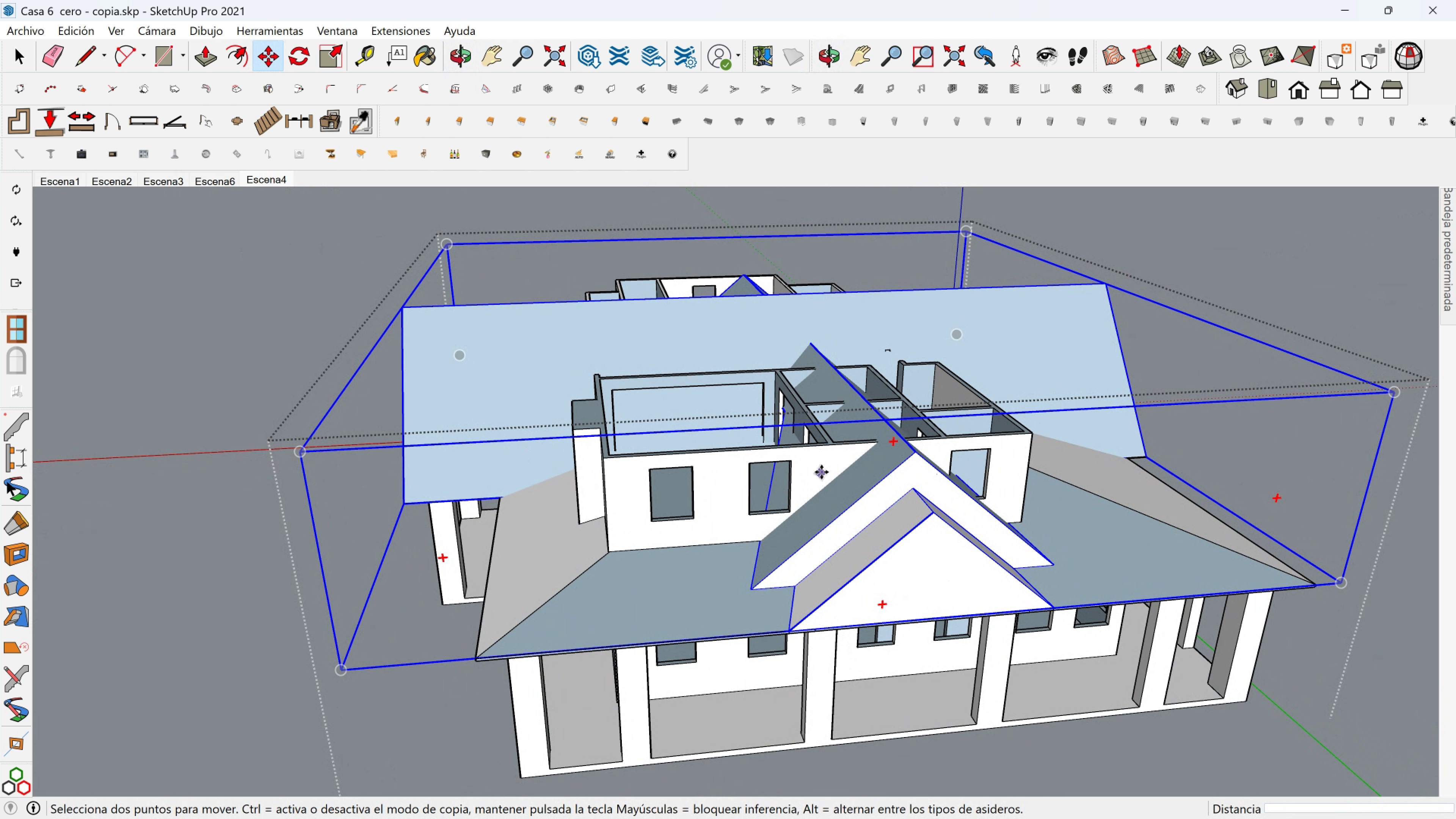 
scroll: coordinate [816, 471], scroll_direction: down, amount: 2.0
 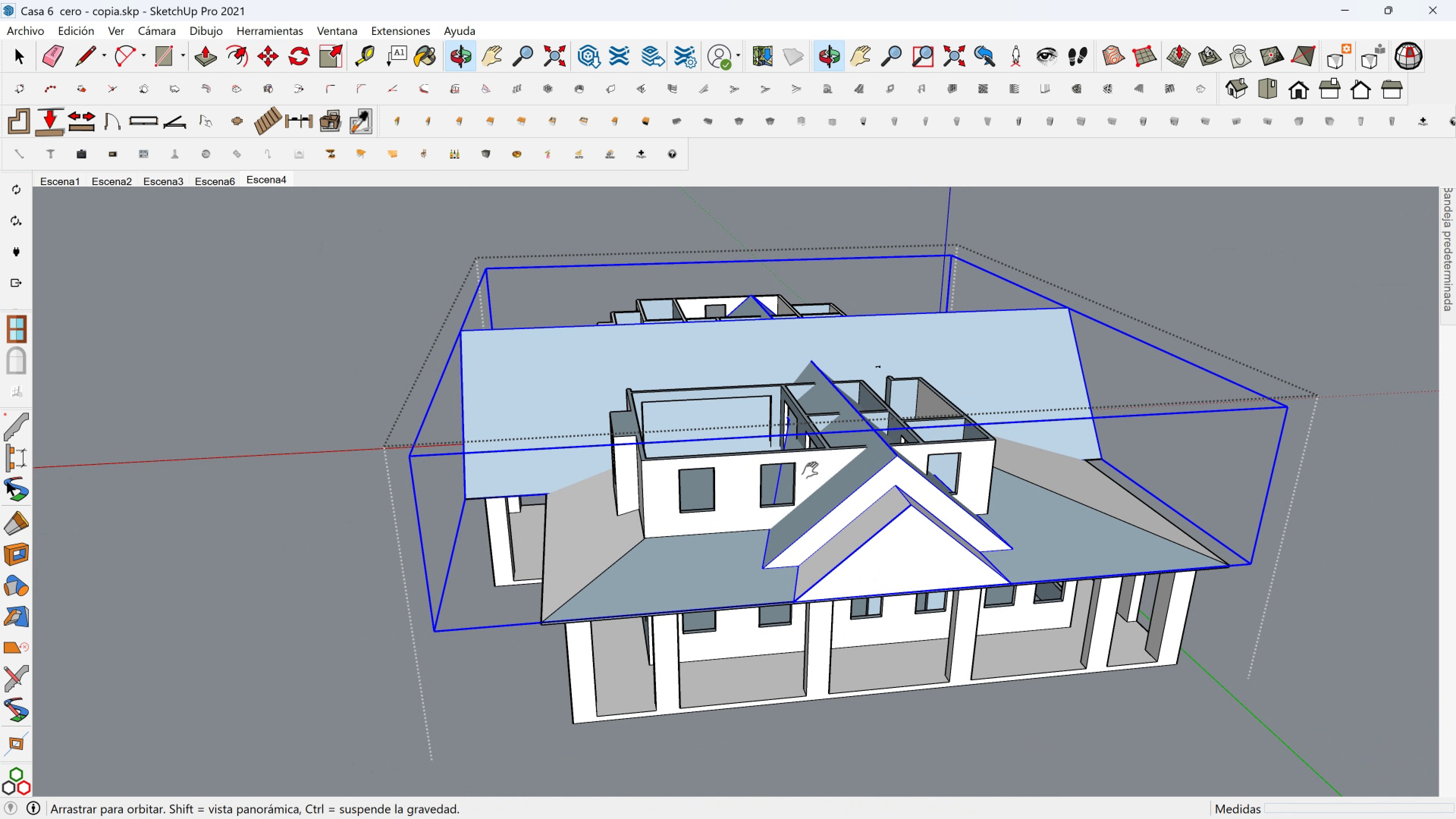 
hold_key(key=ShiftLeft, duration=0.39)
 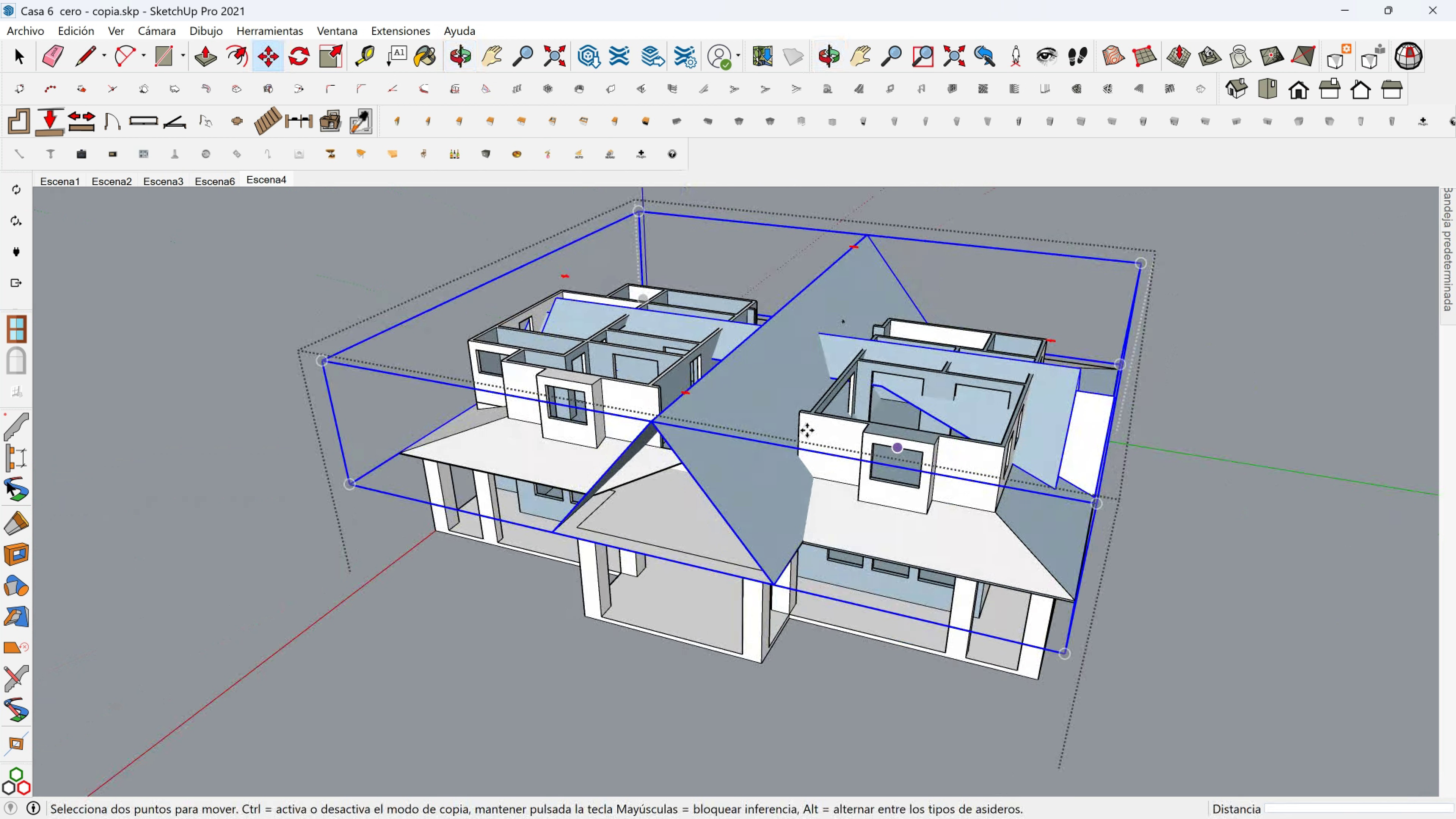 
key(Space)
 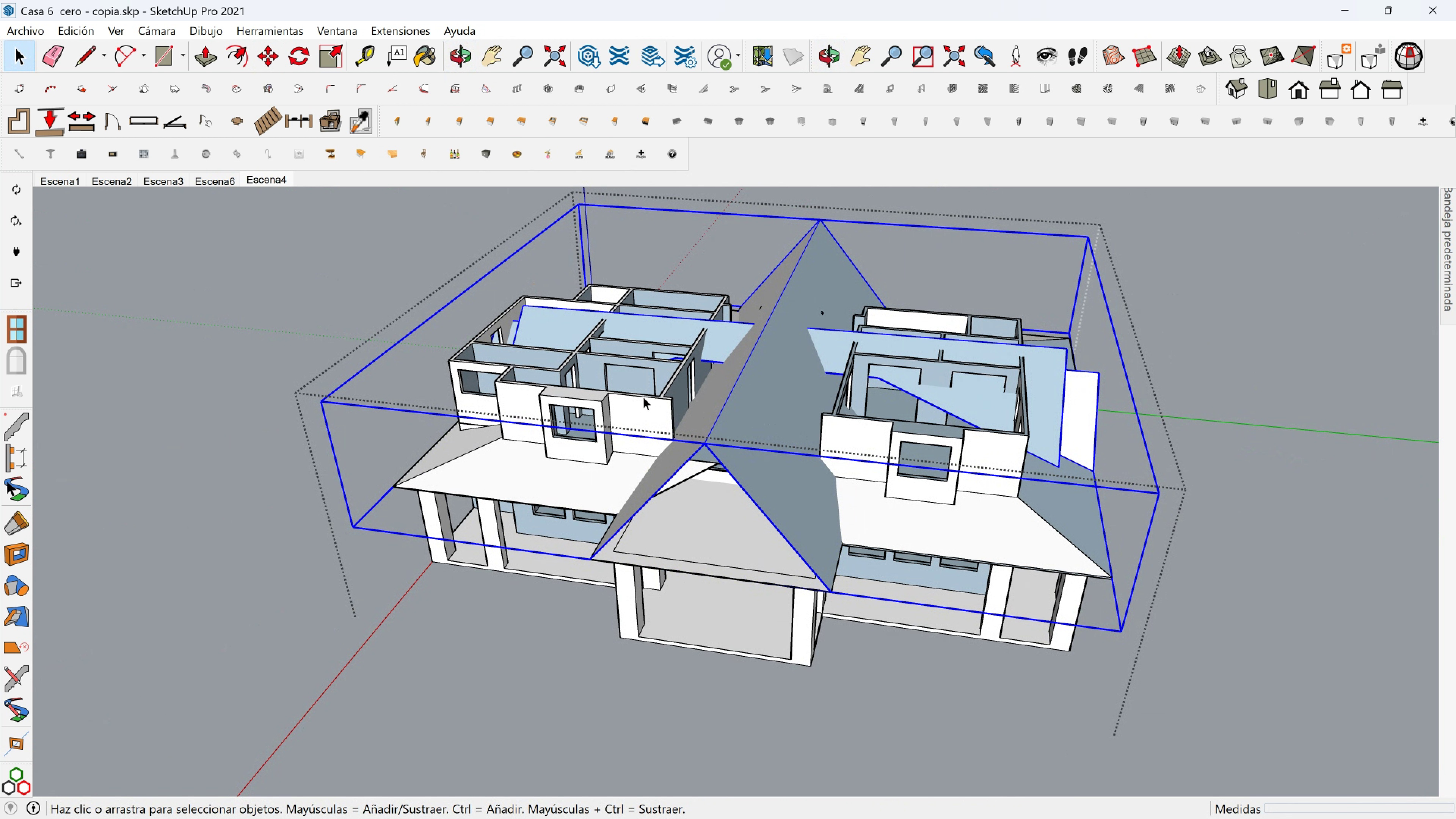 
left_click([643, 397])
 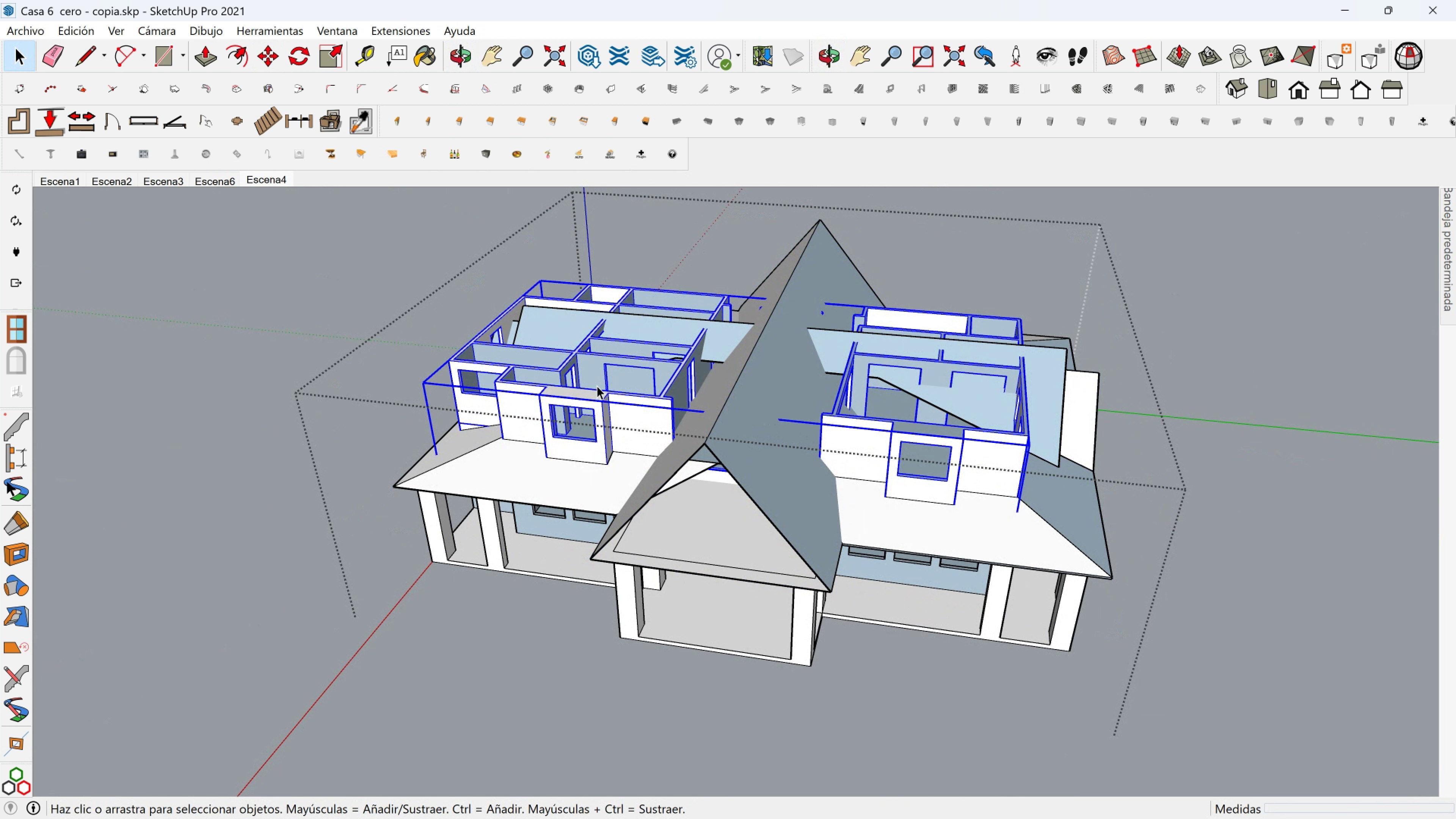 
scroll: coordinate [593, 377], scroll_direction: up, amount: 1.0
 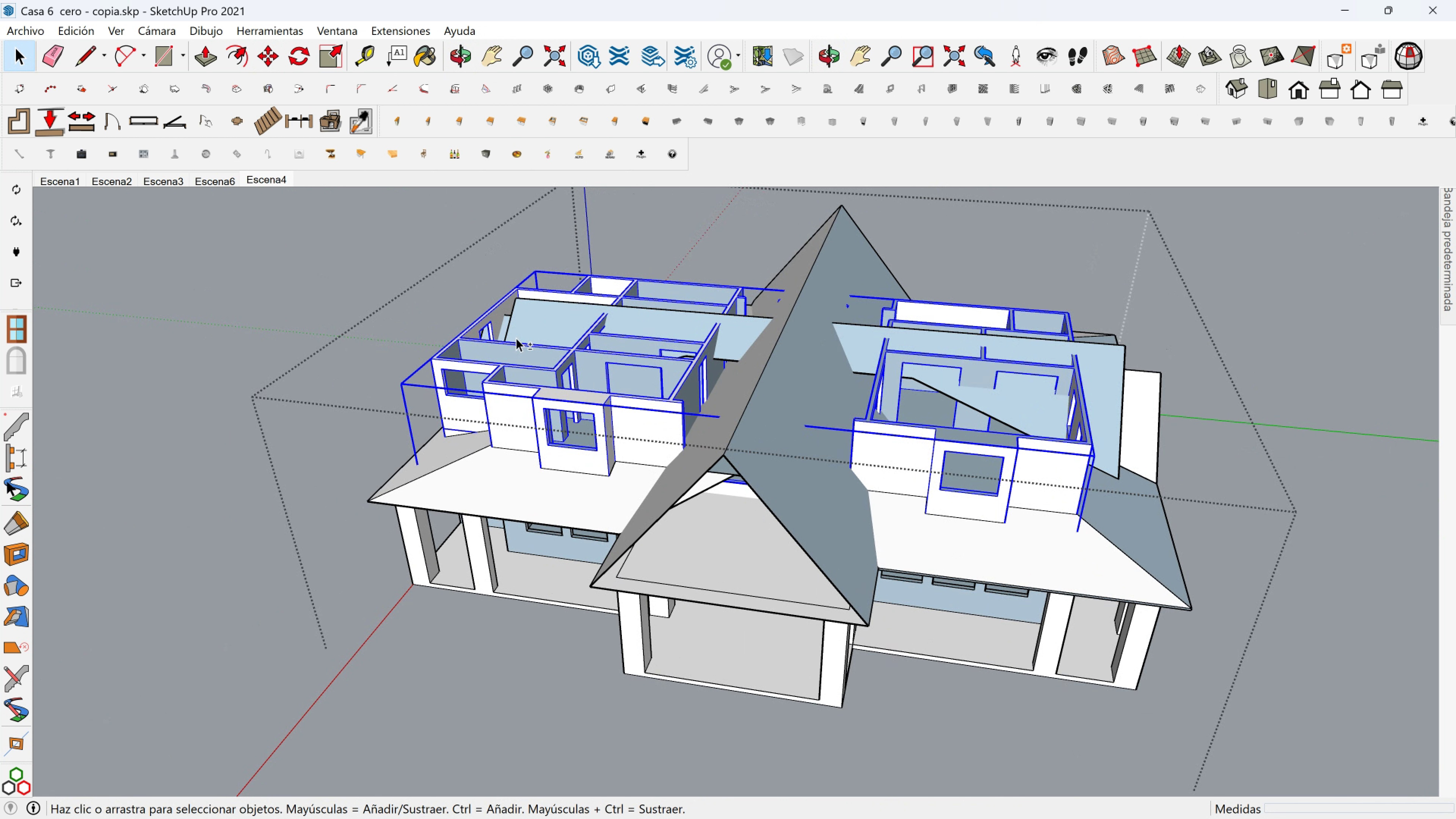 
key(Shift+ShiftLeft)
 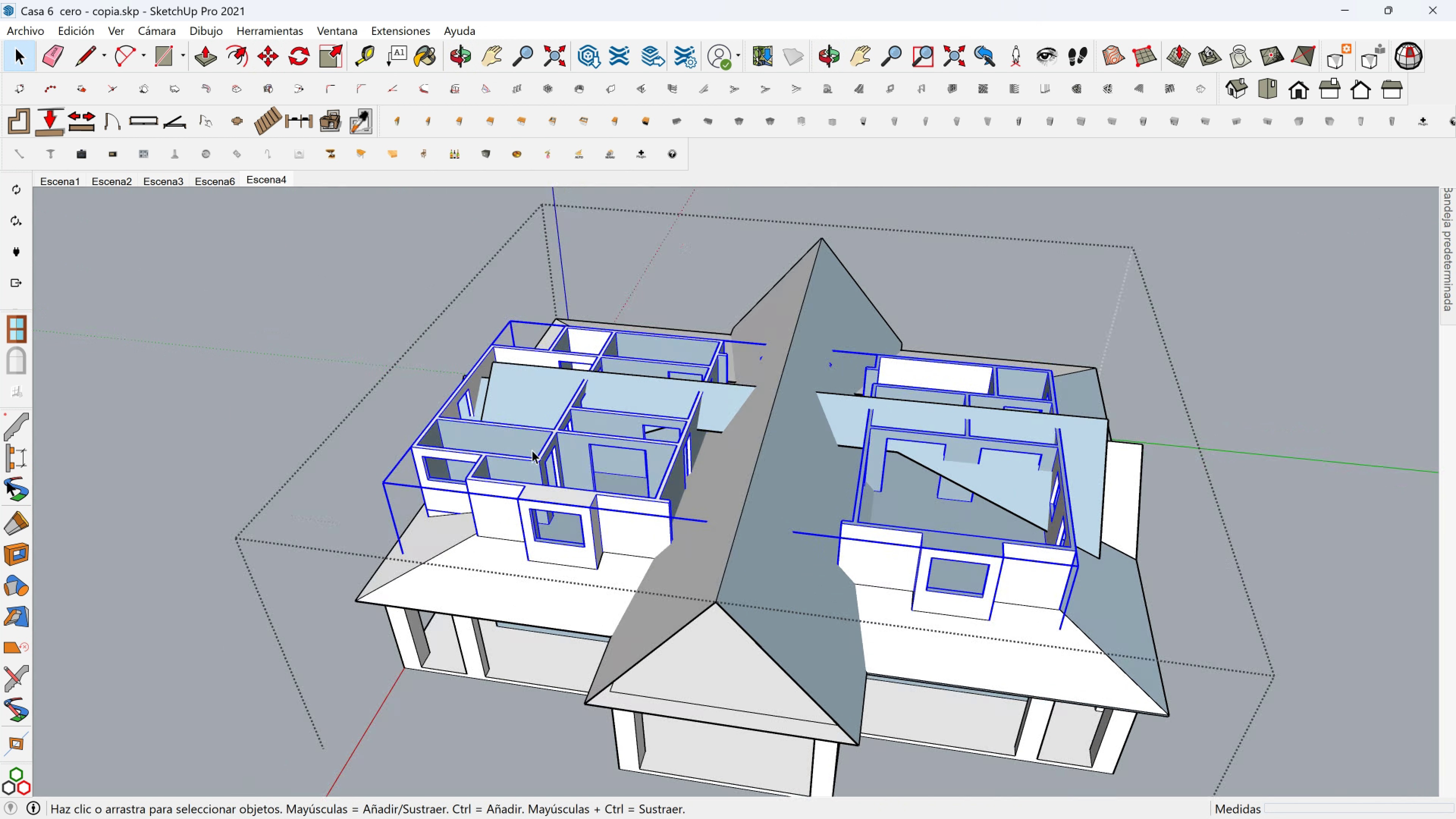 
scroll: coordinate [521, 431], scroll_direction: up, amount: 3.0
 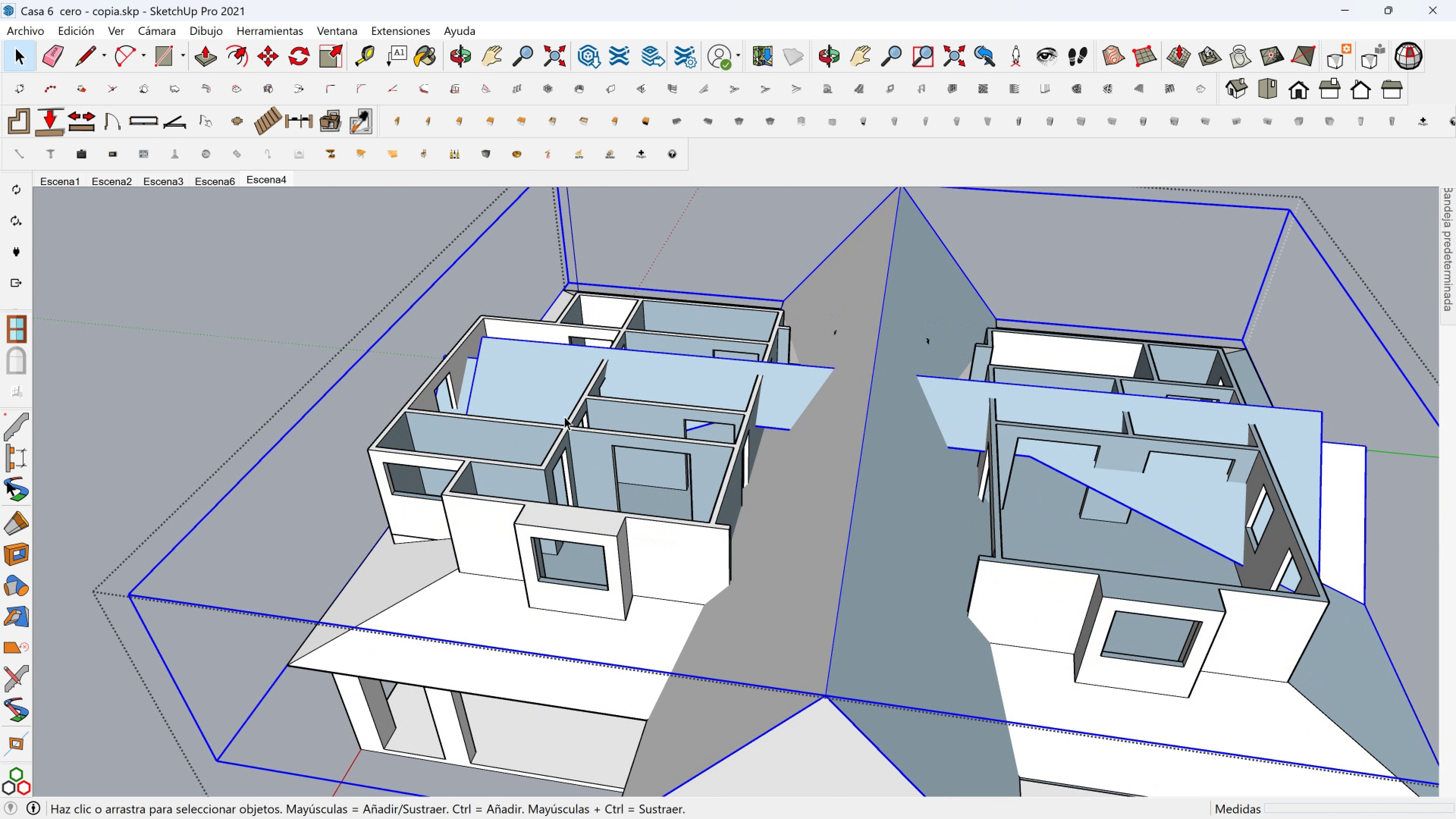 
double_click([564, 416])
 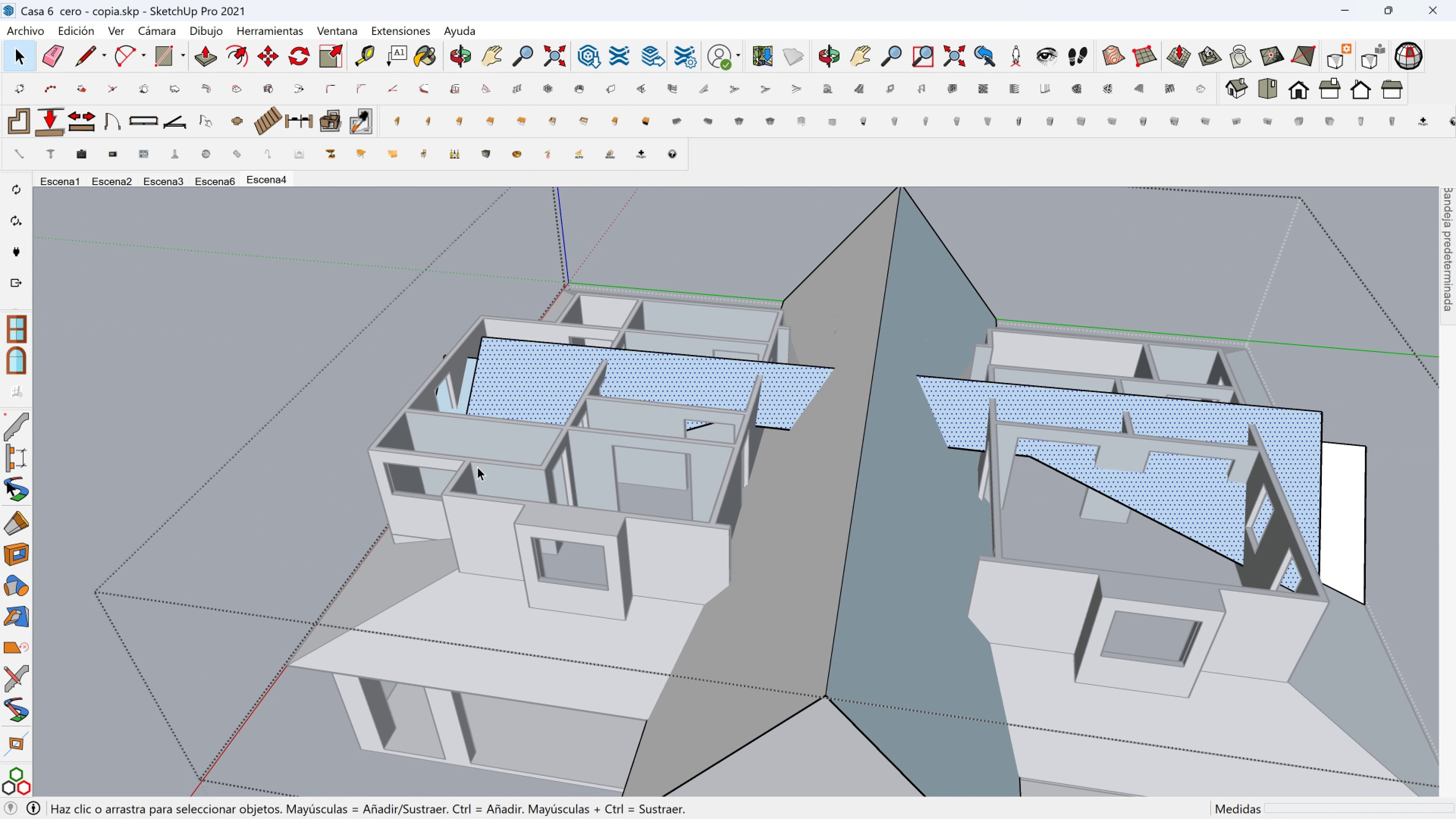 
double_click([477, 467])
 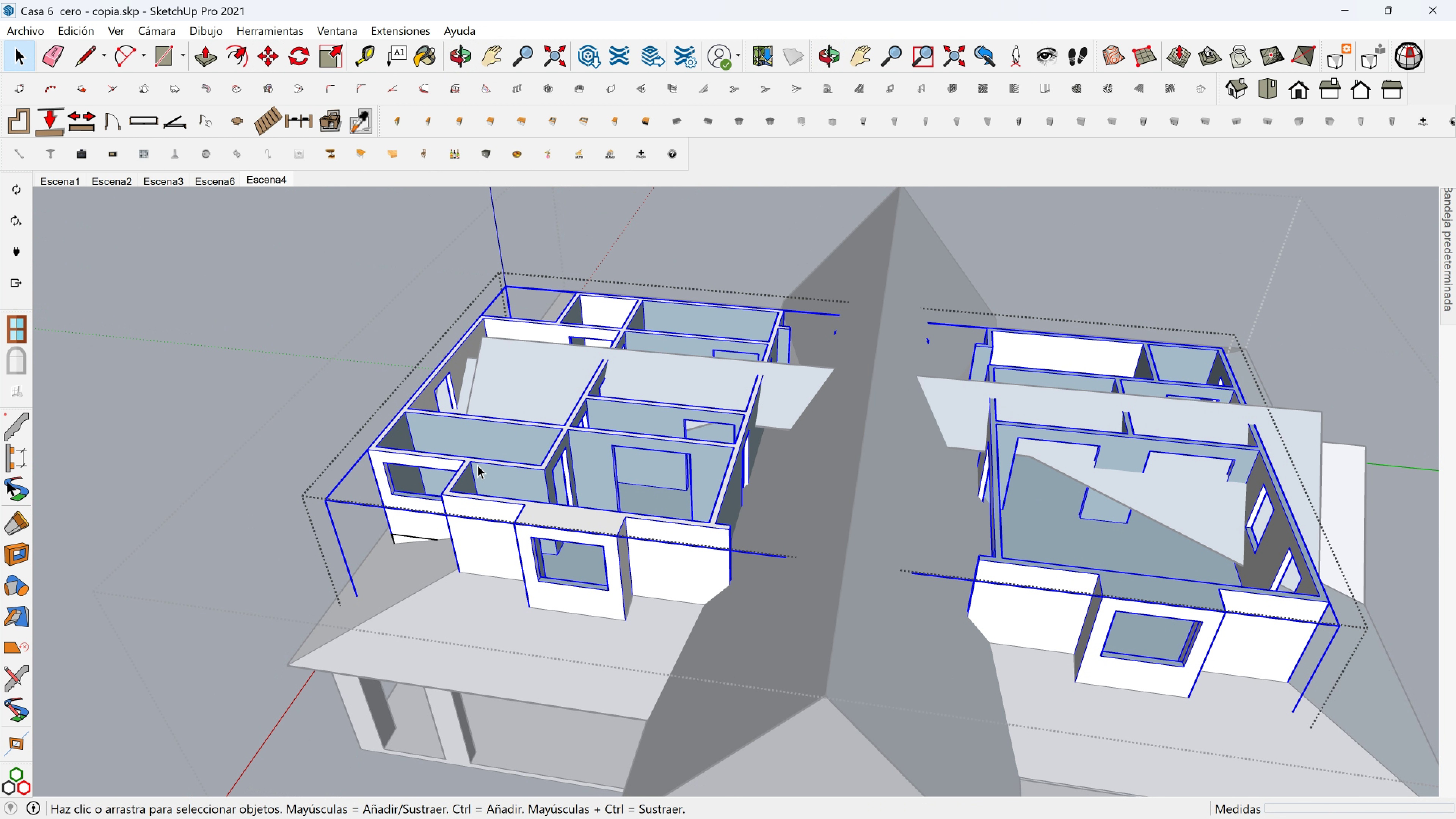 
triple_click([477, 465])
 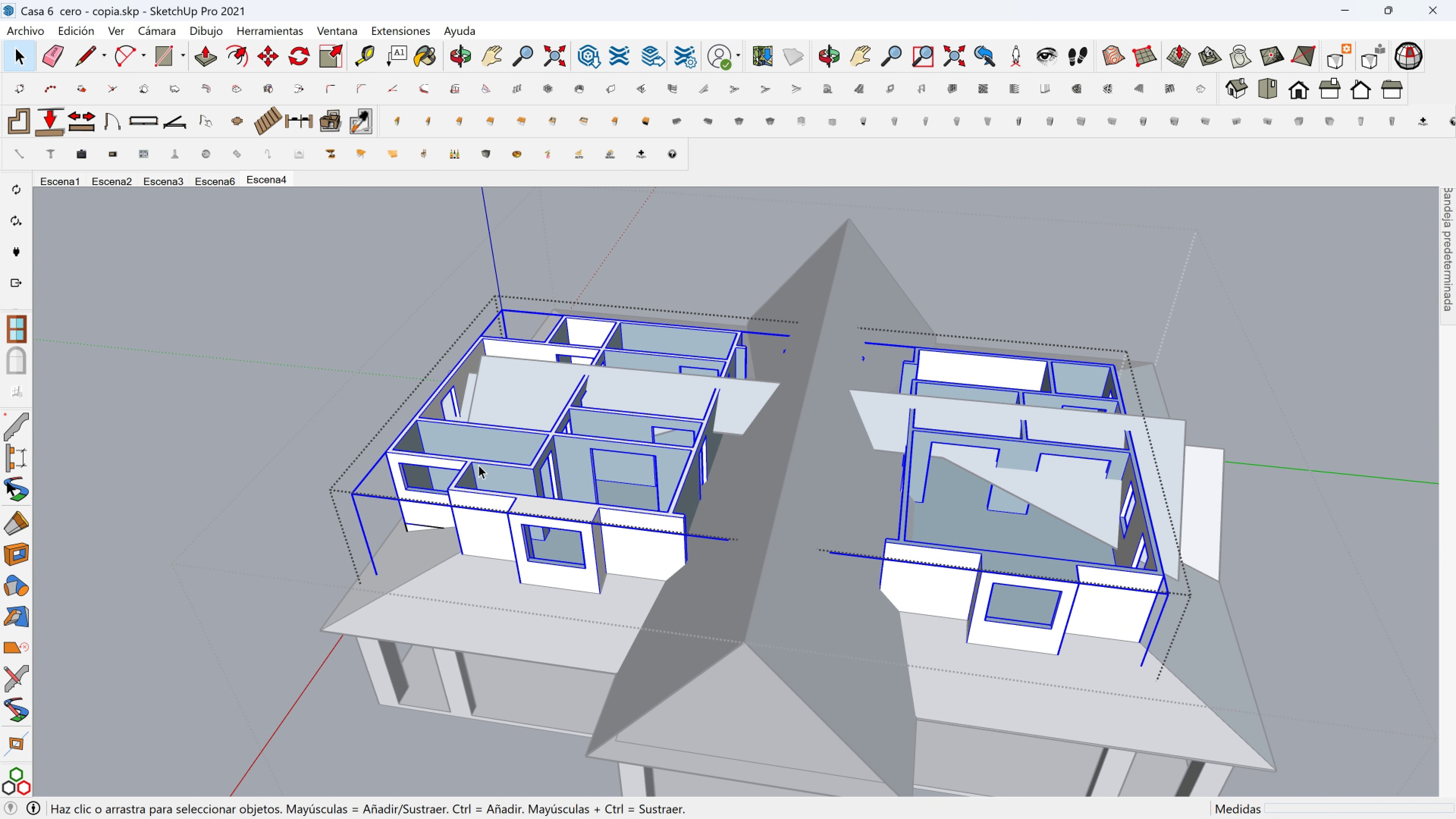 
scroll: coordinate [591, 500], scroll_direction: down, amount: 6.0
 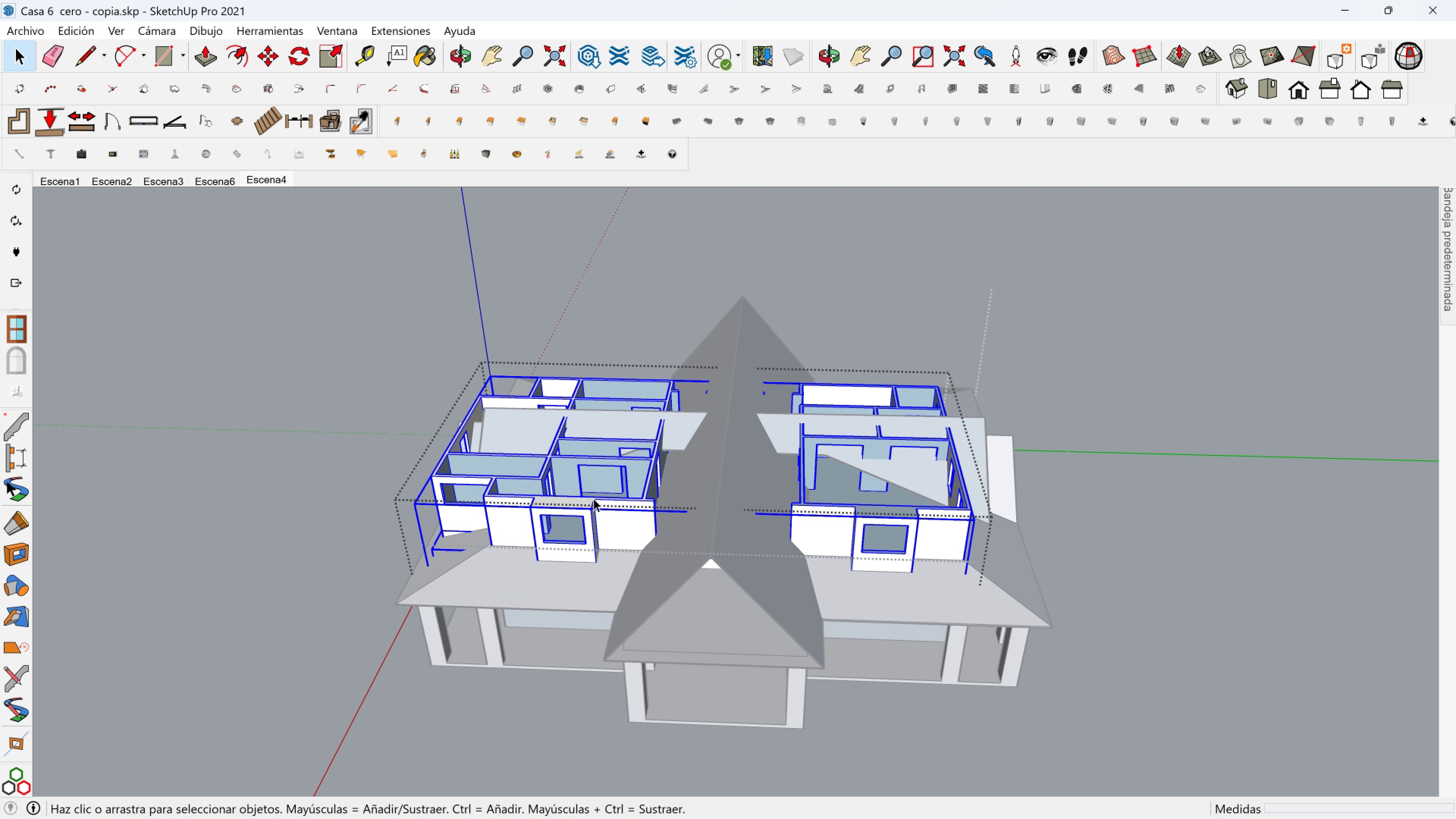 
right_click([593, 461])
 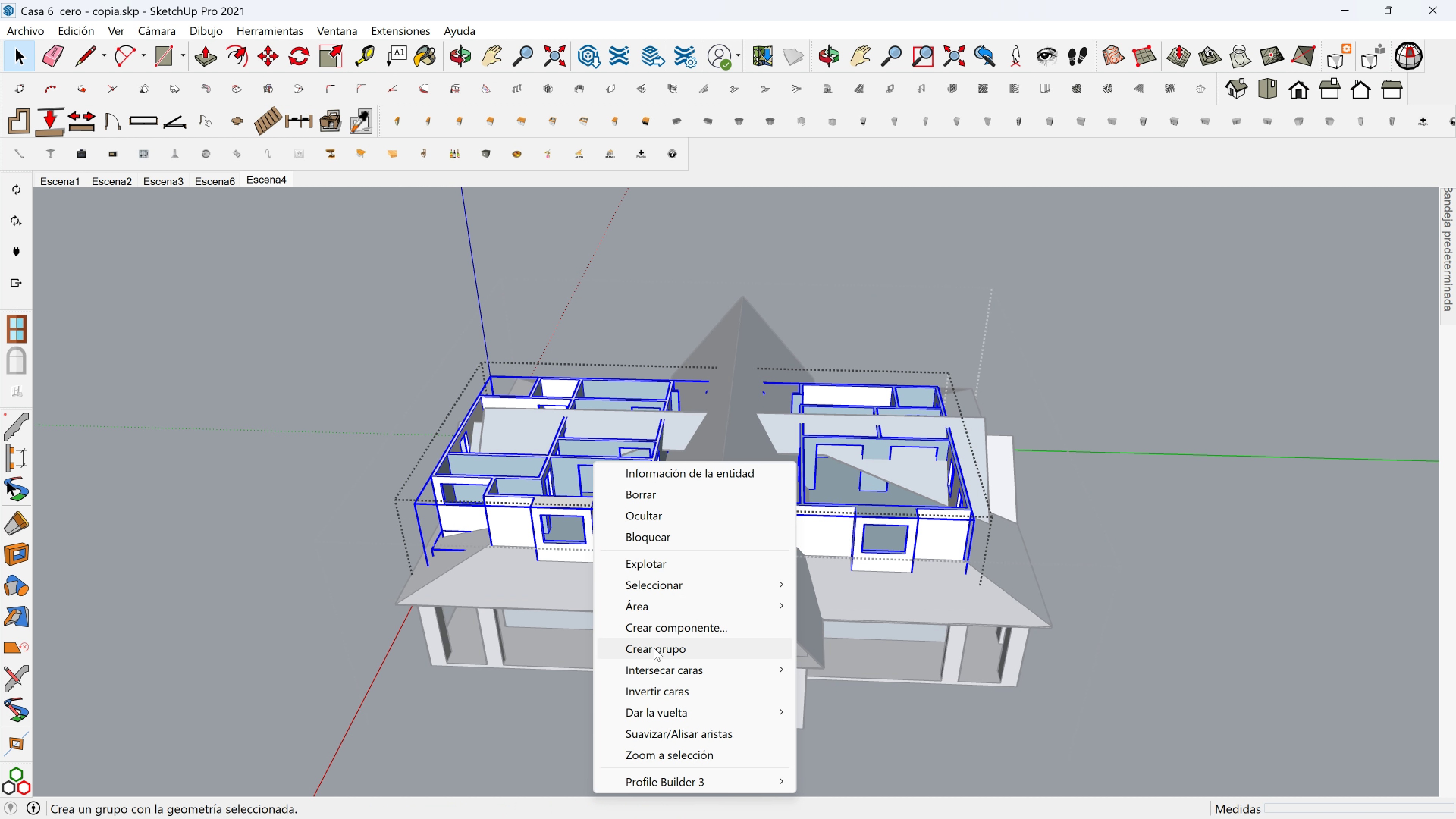 
left_click([654, 649])
 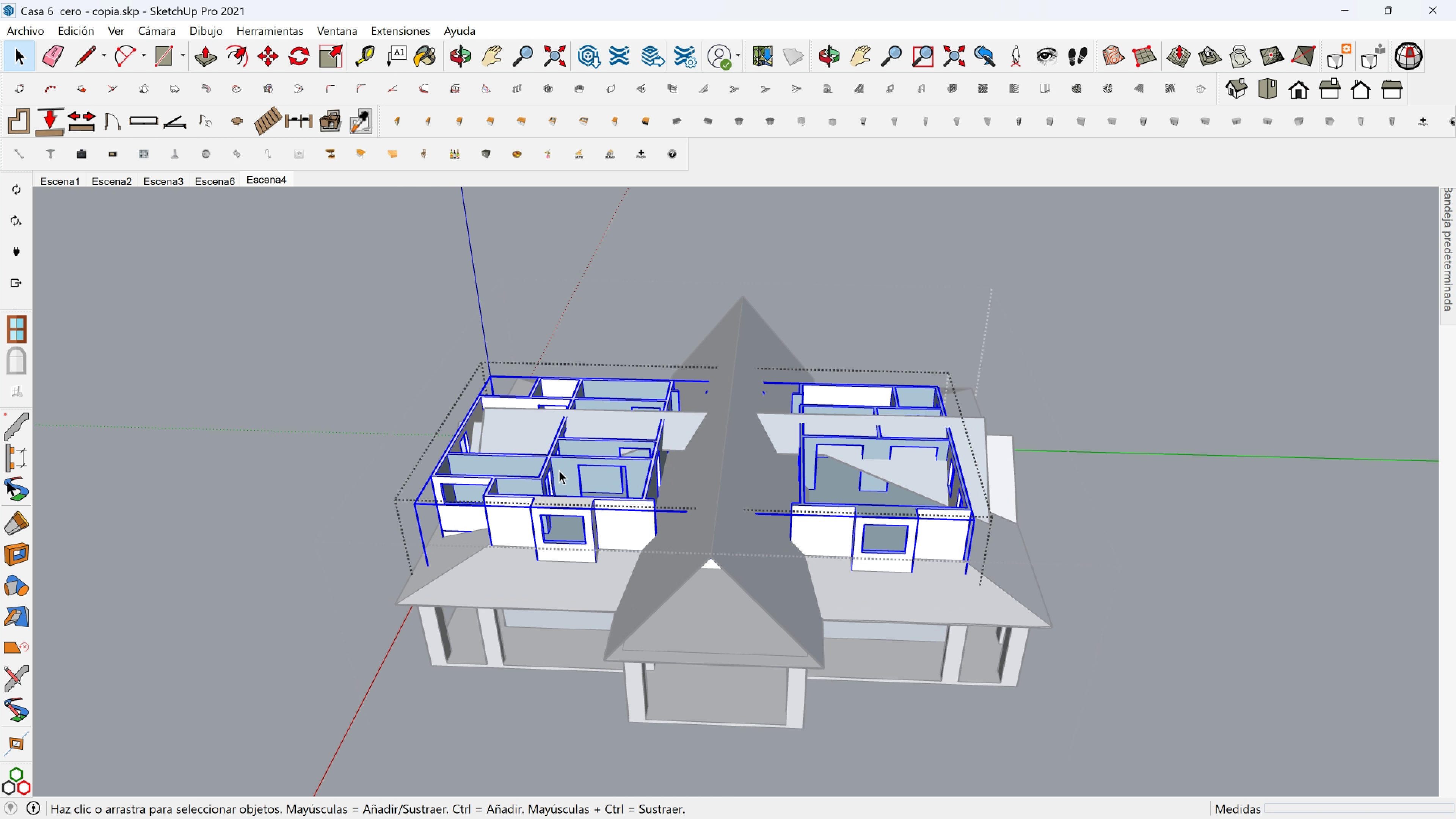 
scroll: coordinate [568, 463], scroll_direction: up, amount: 4.0
 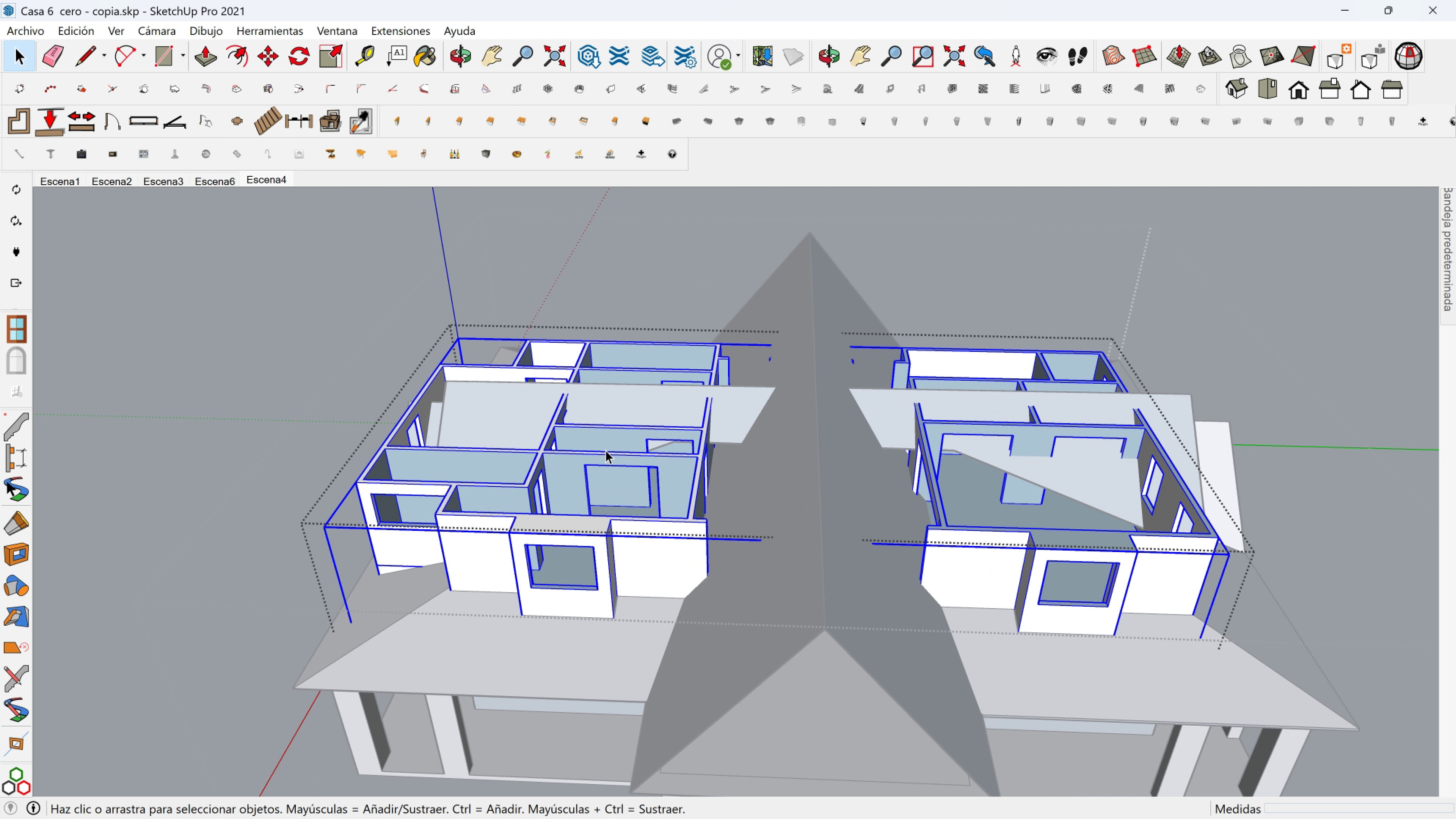 
key(Shift+ShiftLeft)
 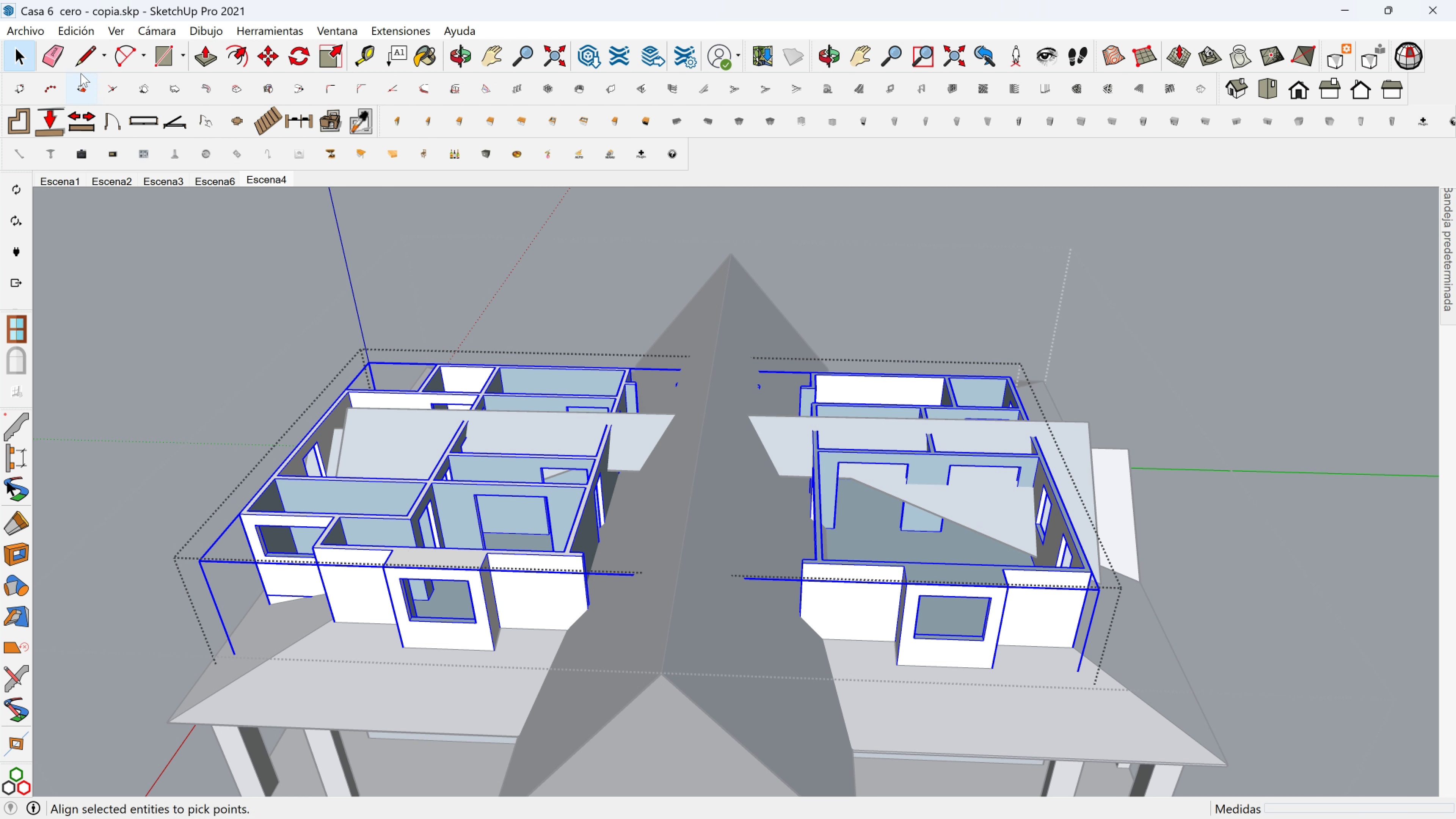 
scroll: coordinate [229, 504], scroll_direction: up, amount: 3.0
 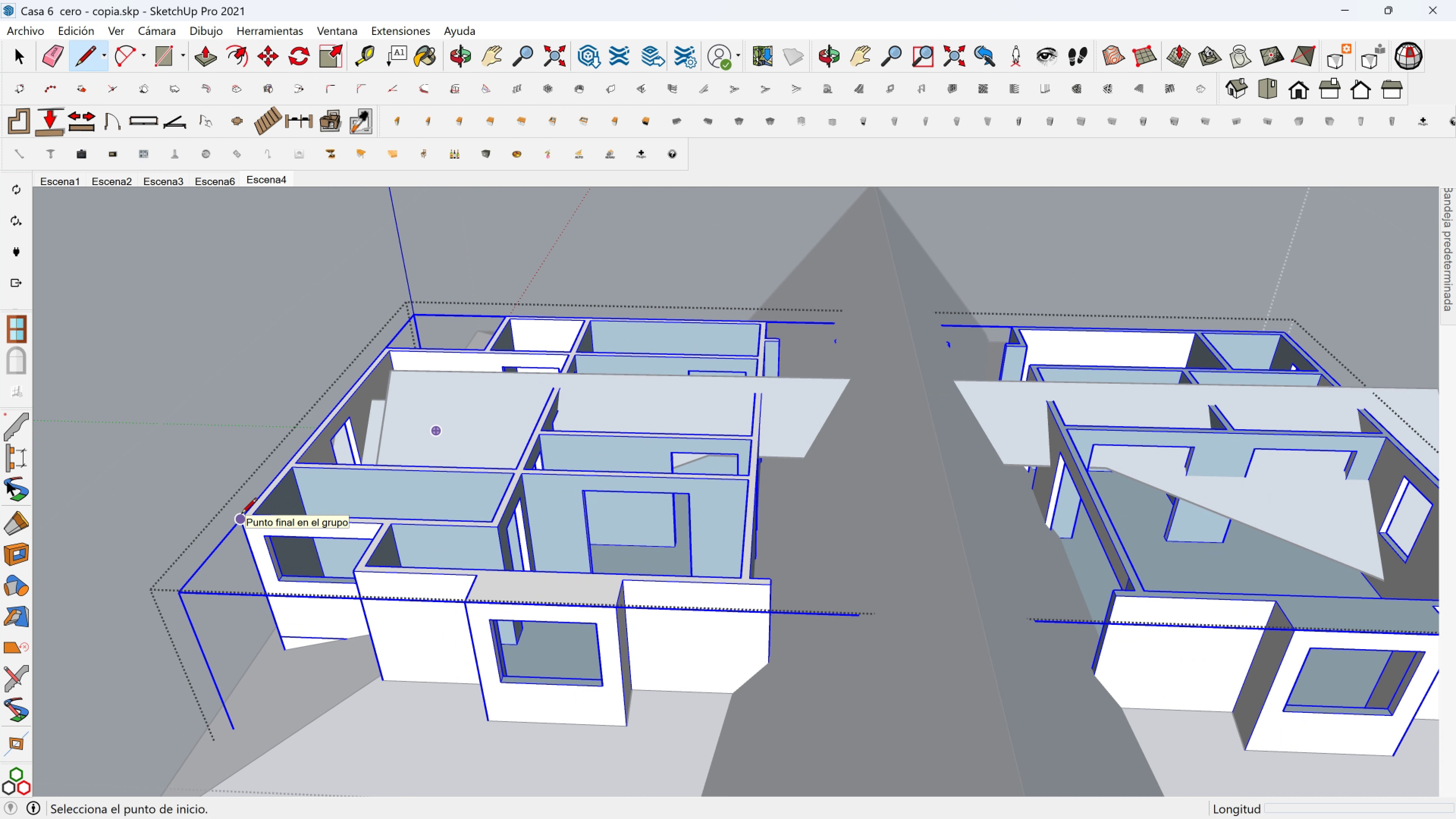 
left_click([241, 515])
 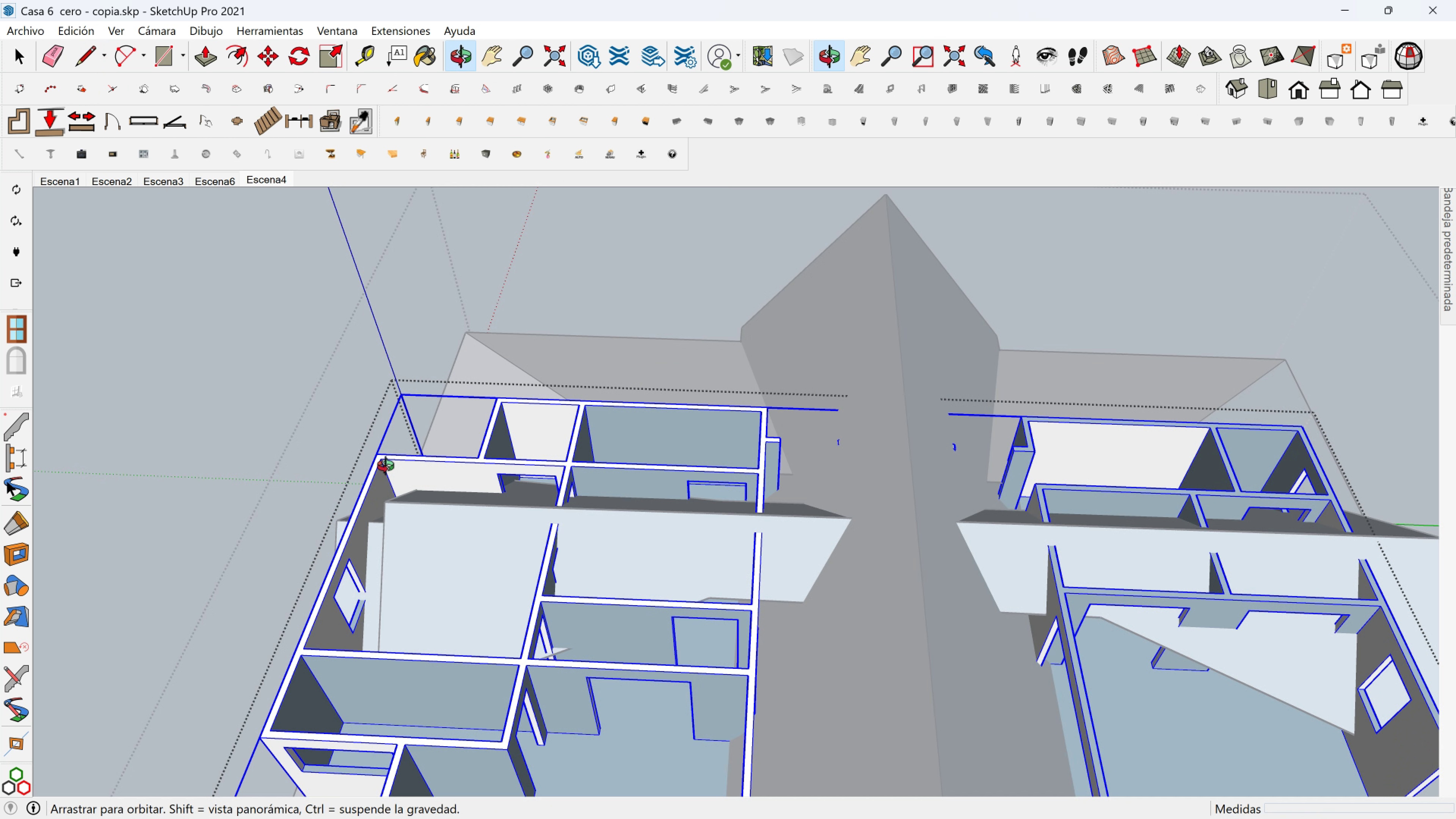 
scroll: coordinate [378, 485], scroll_direction: up, amount: 3.0
 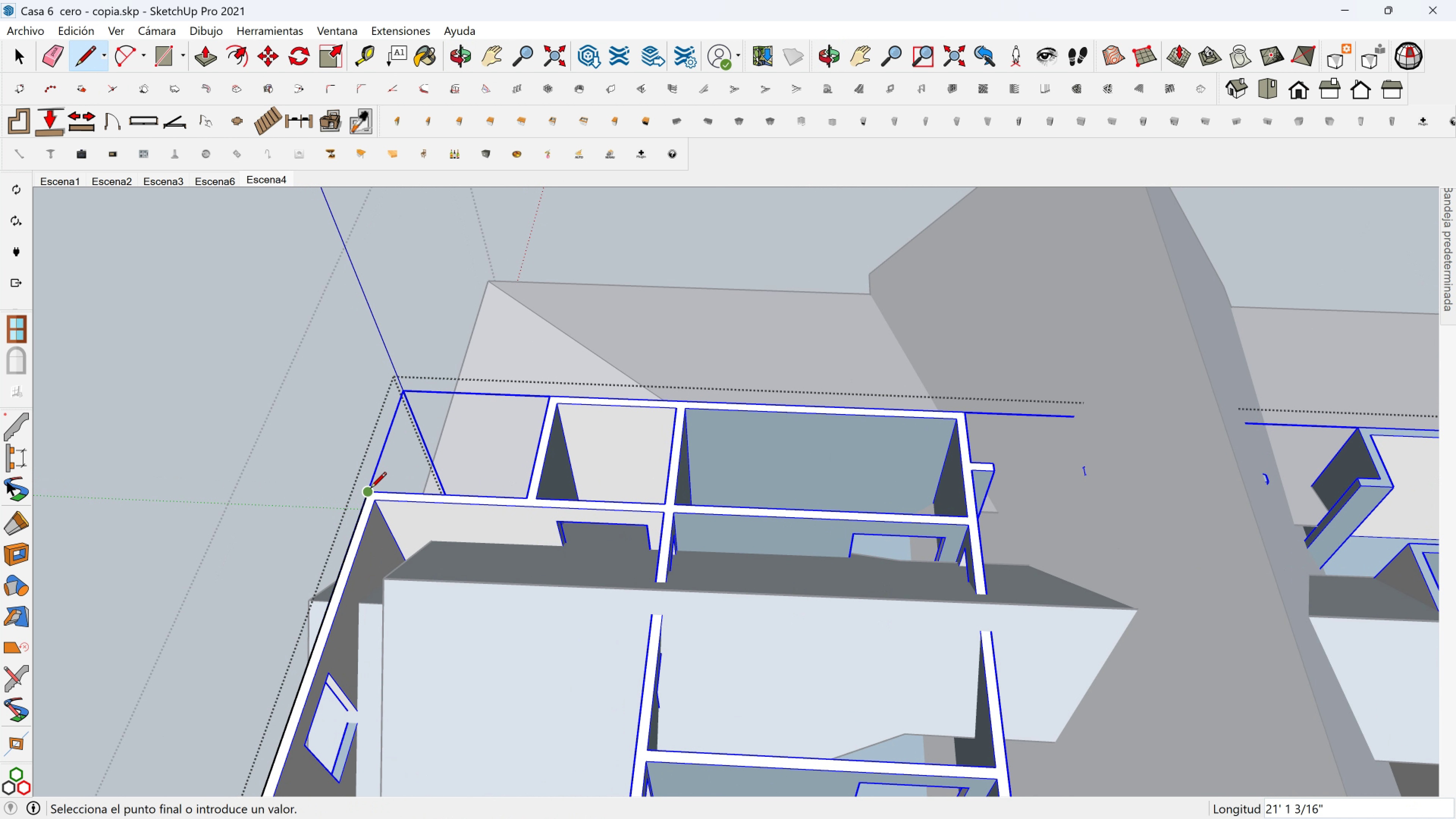 
left_click([370, 489])
 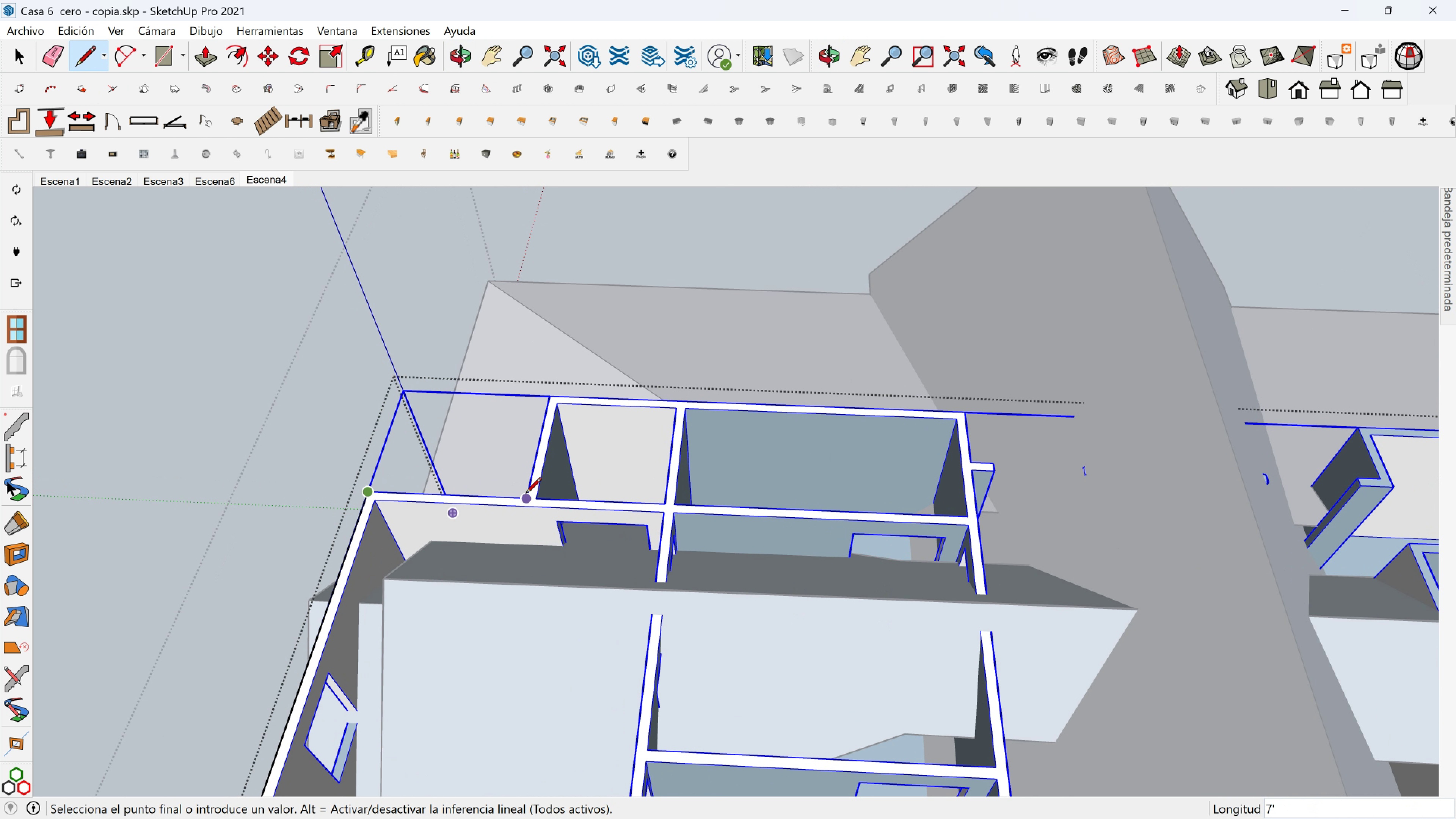 
left_click([526, 494])
 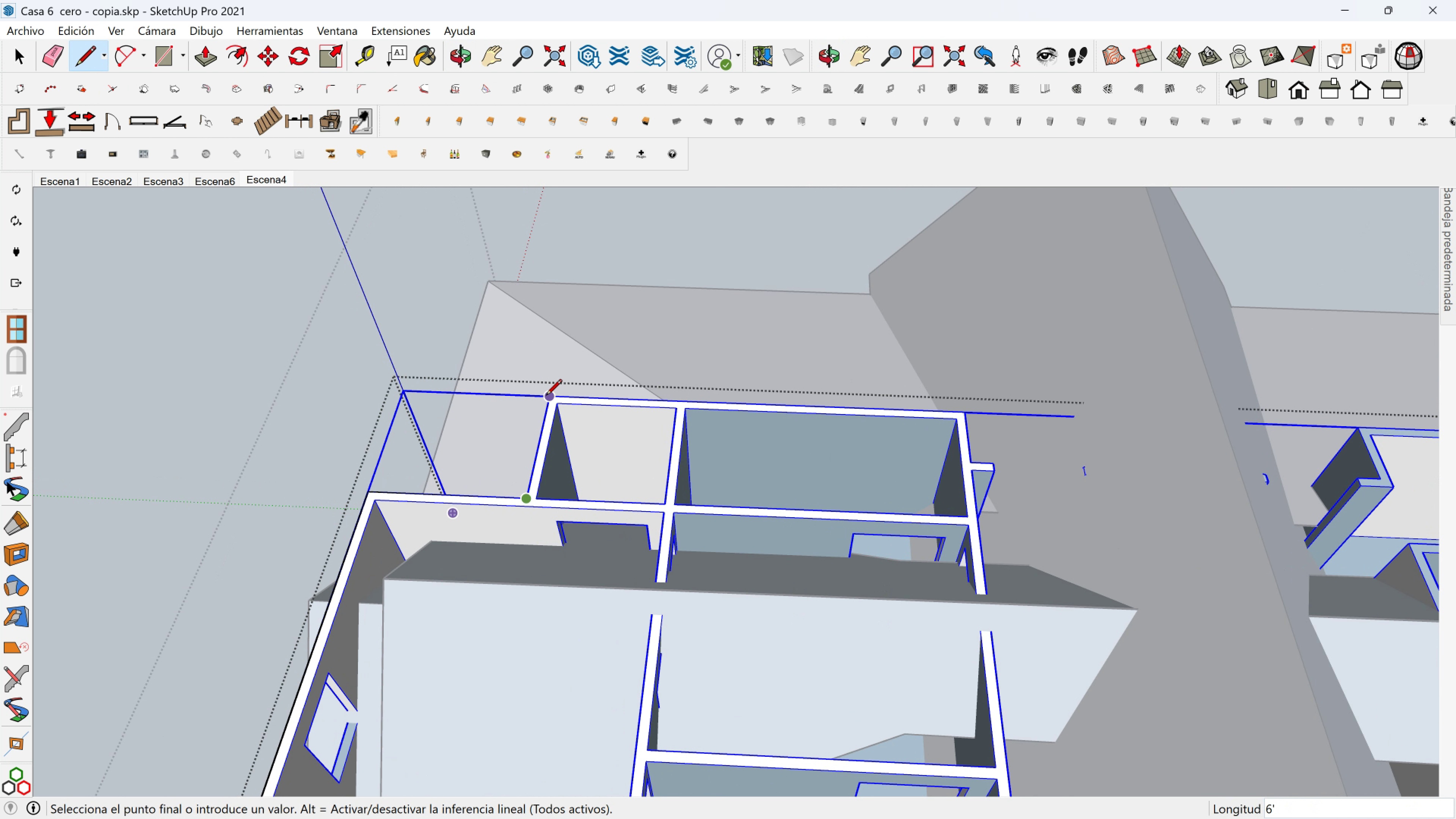 
left_click([546, 396])
 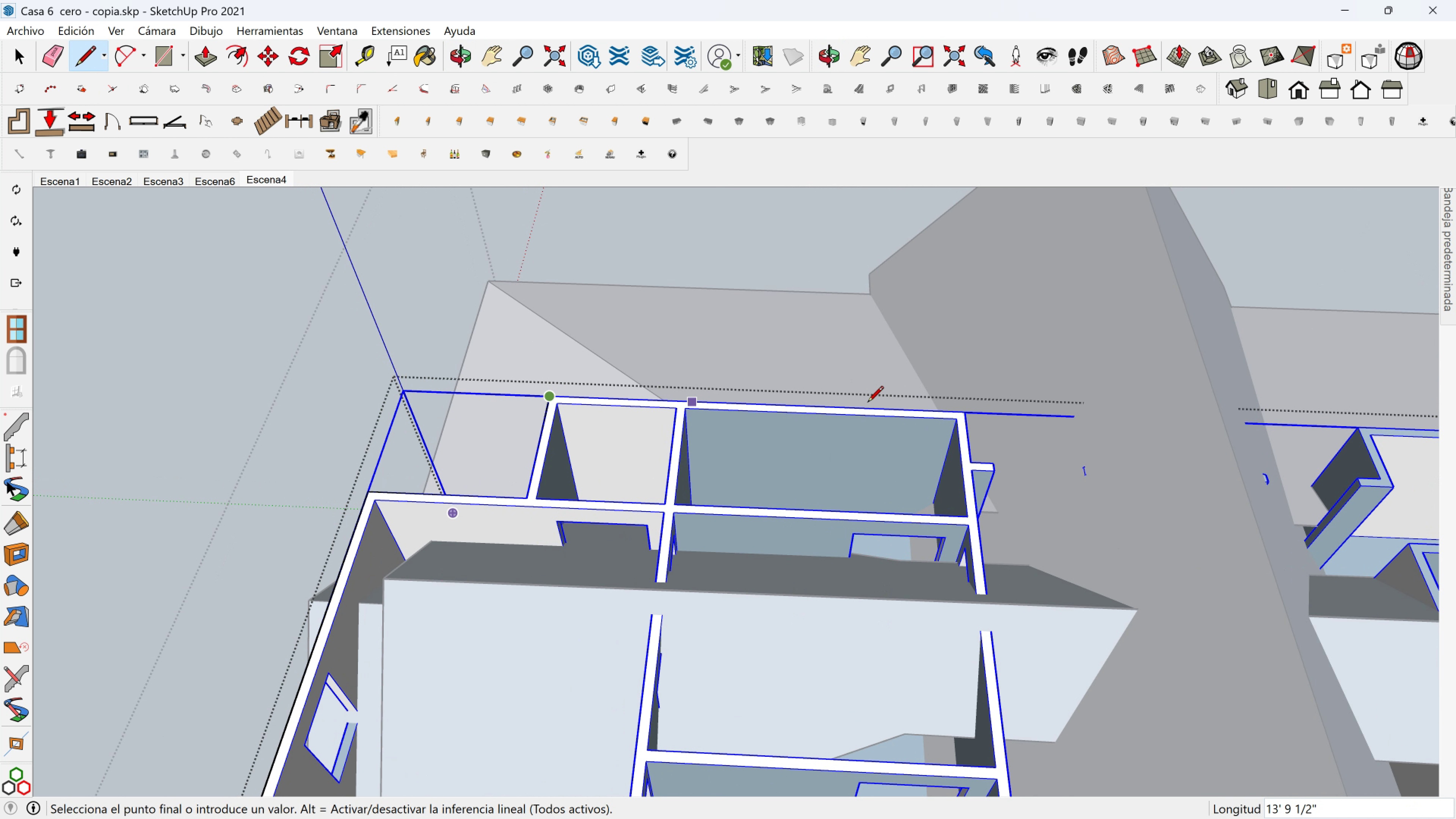 
scroll: coordinate [927, 406], scroll_direction: down, amount: 3.0
 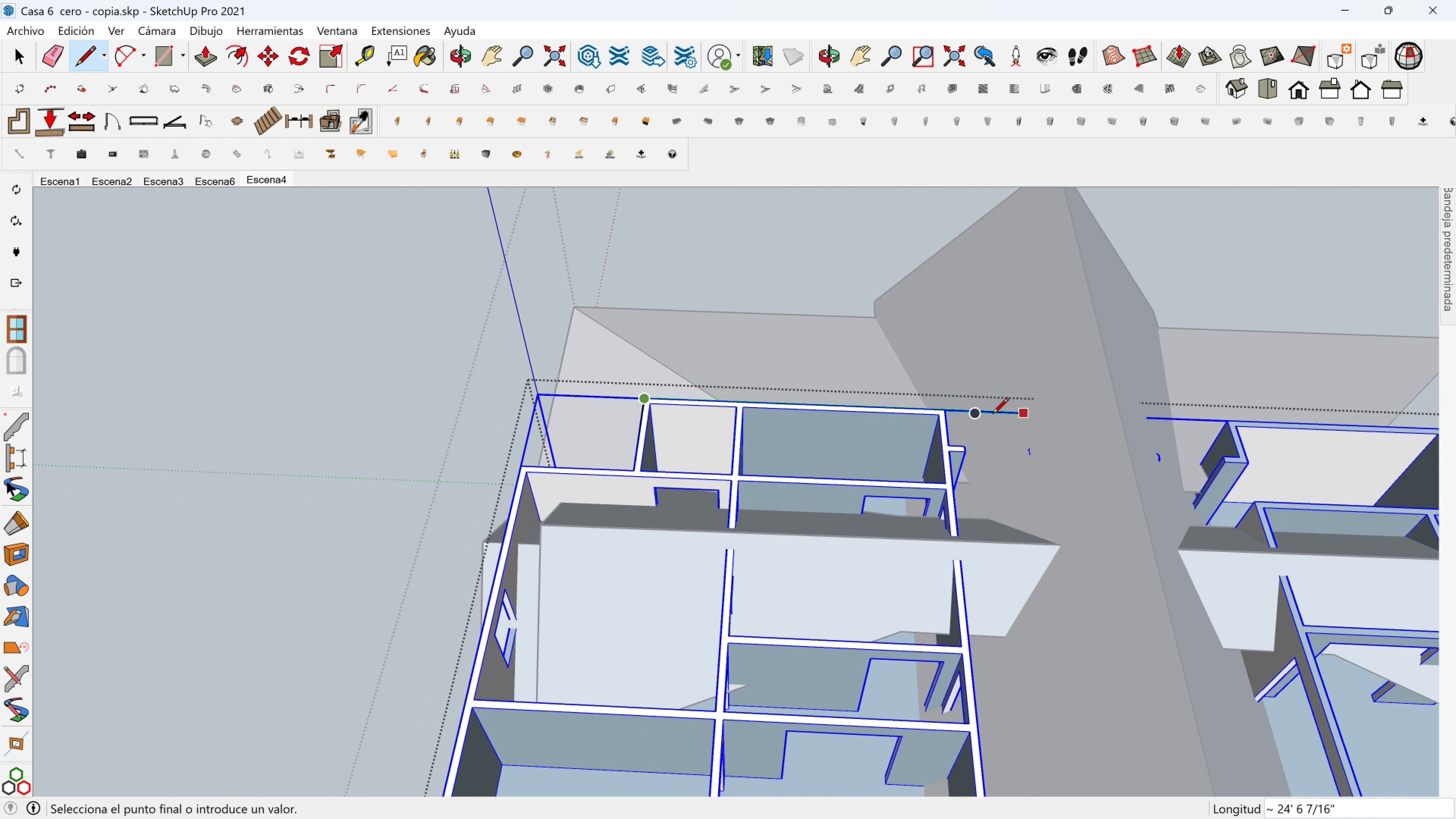 
hold_key(key=ShiftLeft, duration=0.64)
 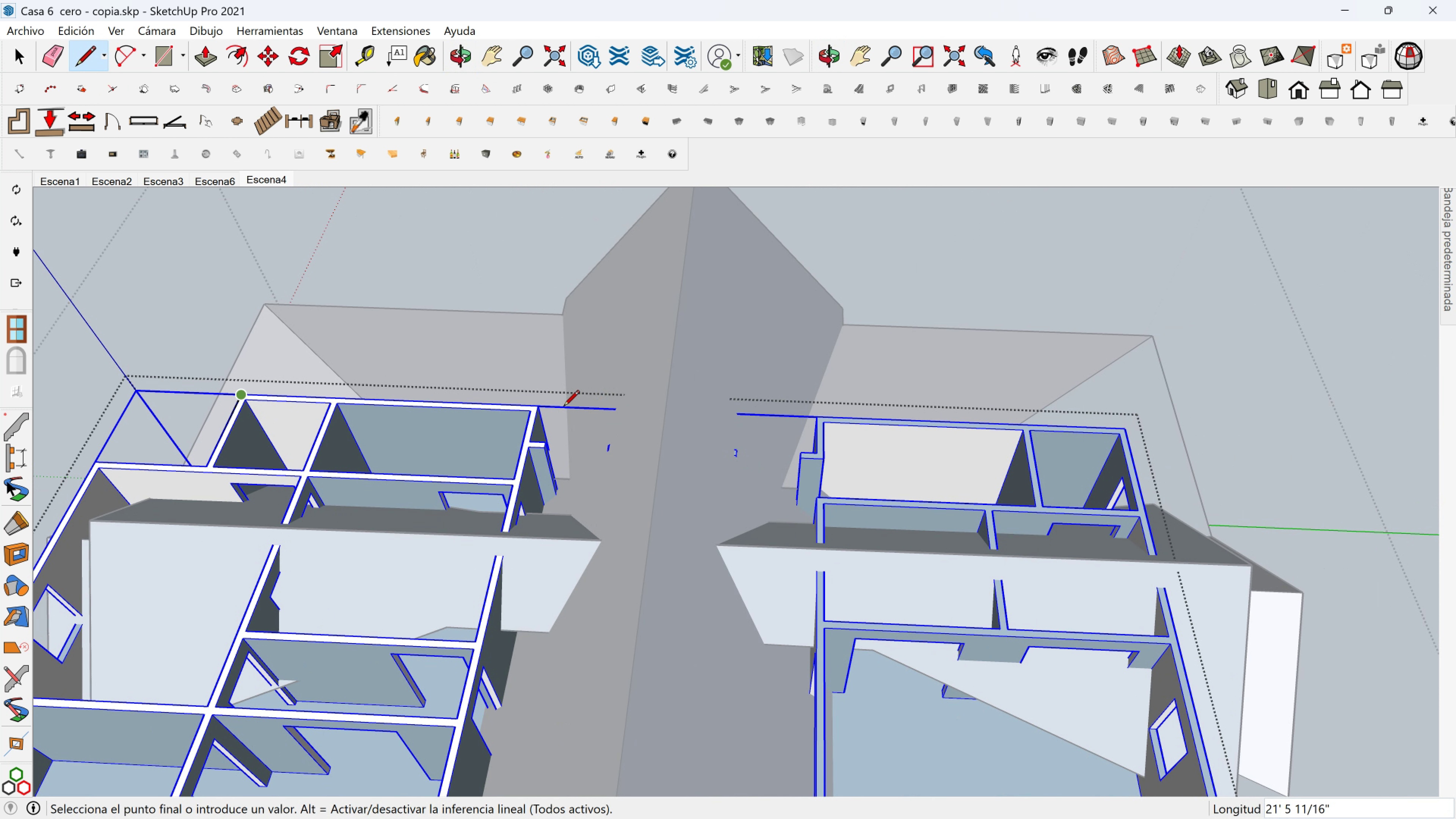 
scroll: coordinate [563, 407], scroll_direction: up, amount: 3.0
 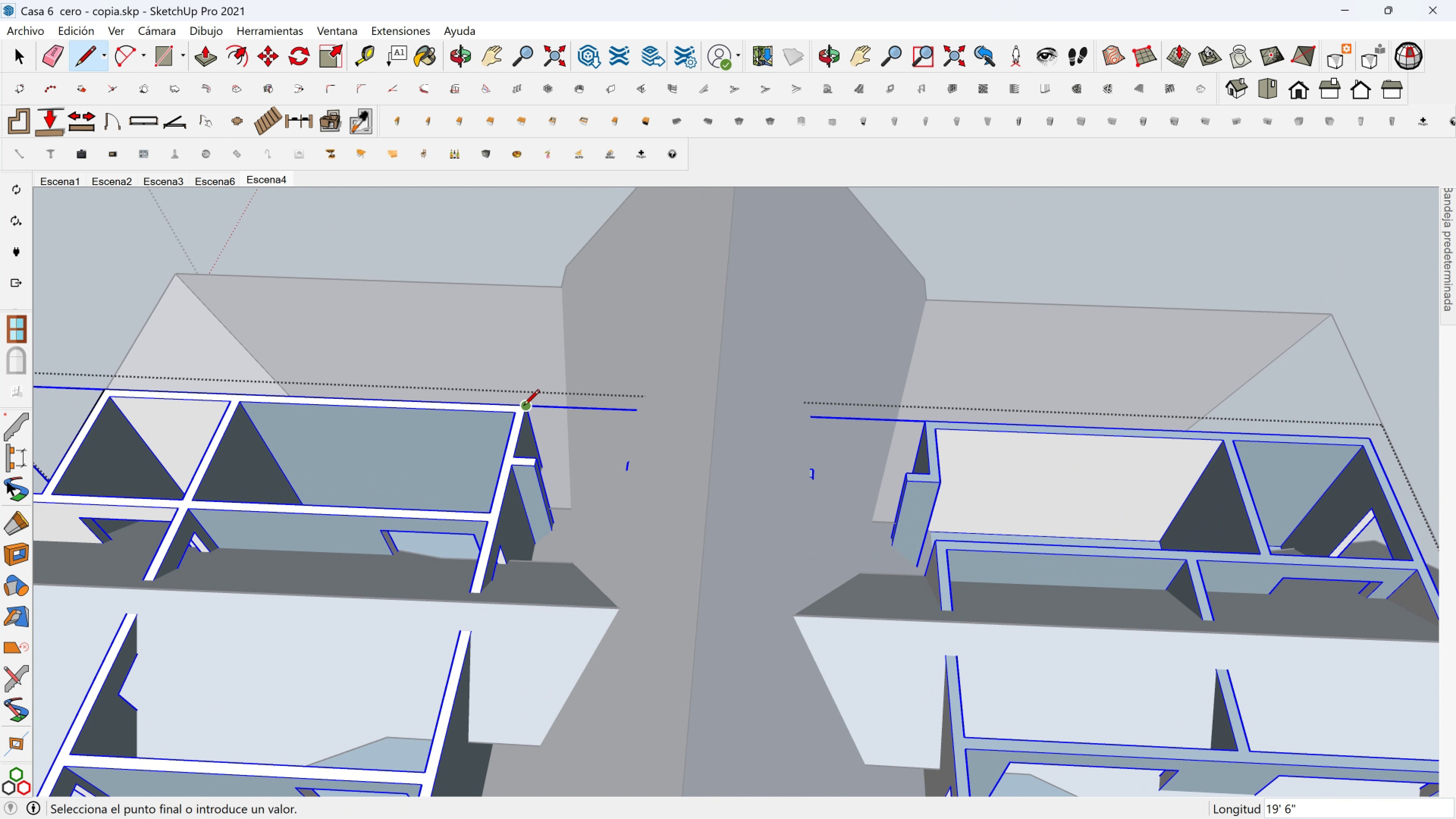 
left_click([524, 406])
 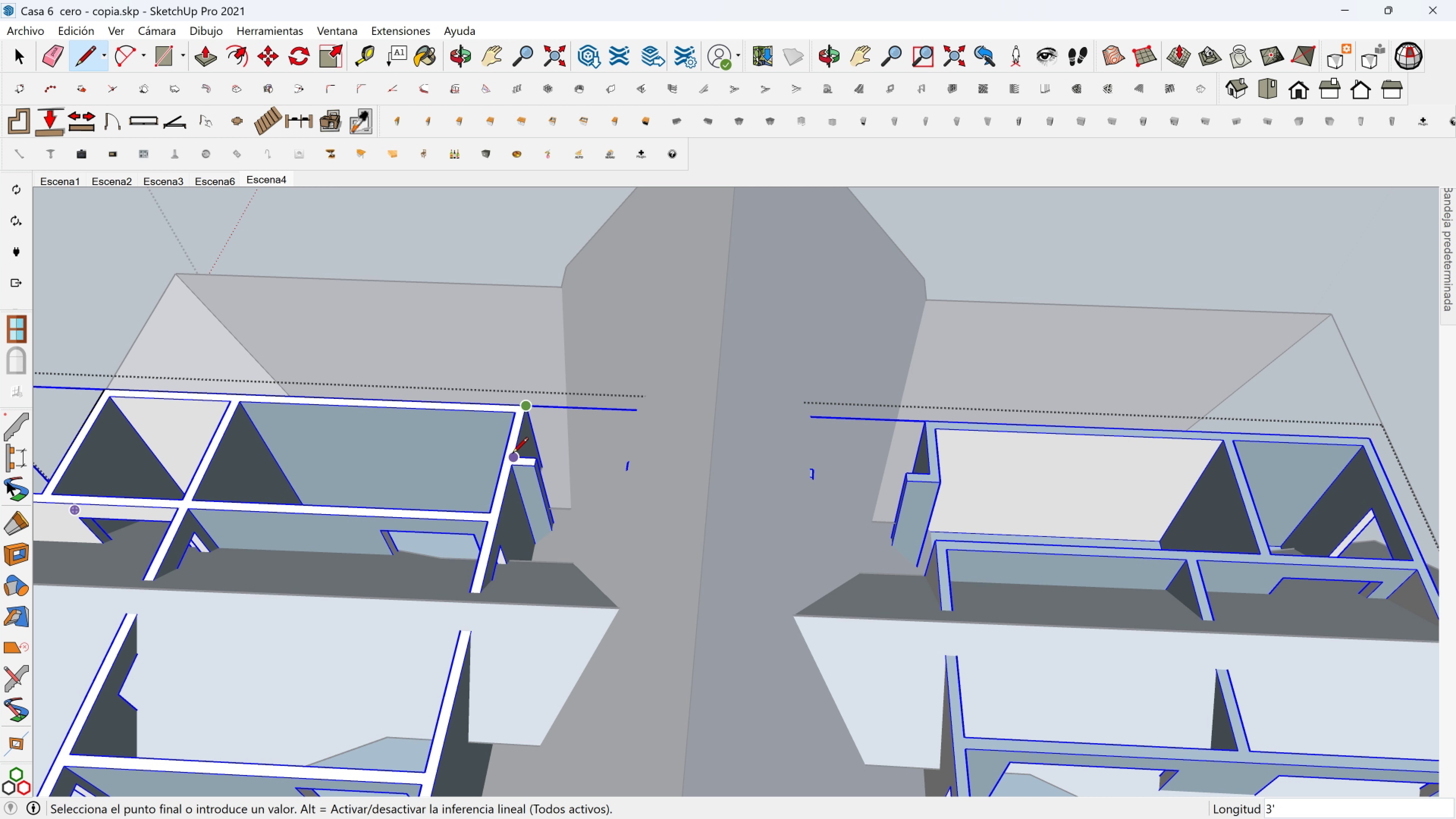 
left_click([512, 454])
 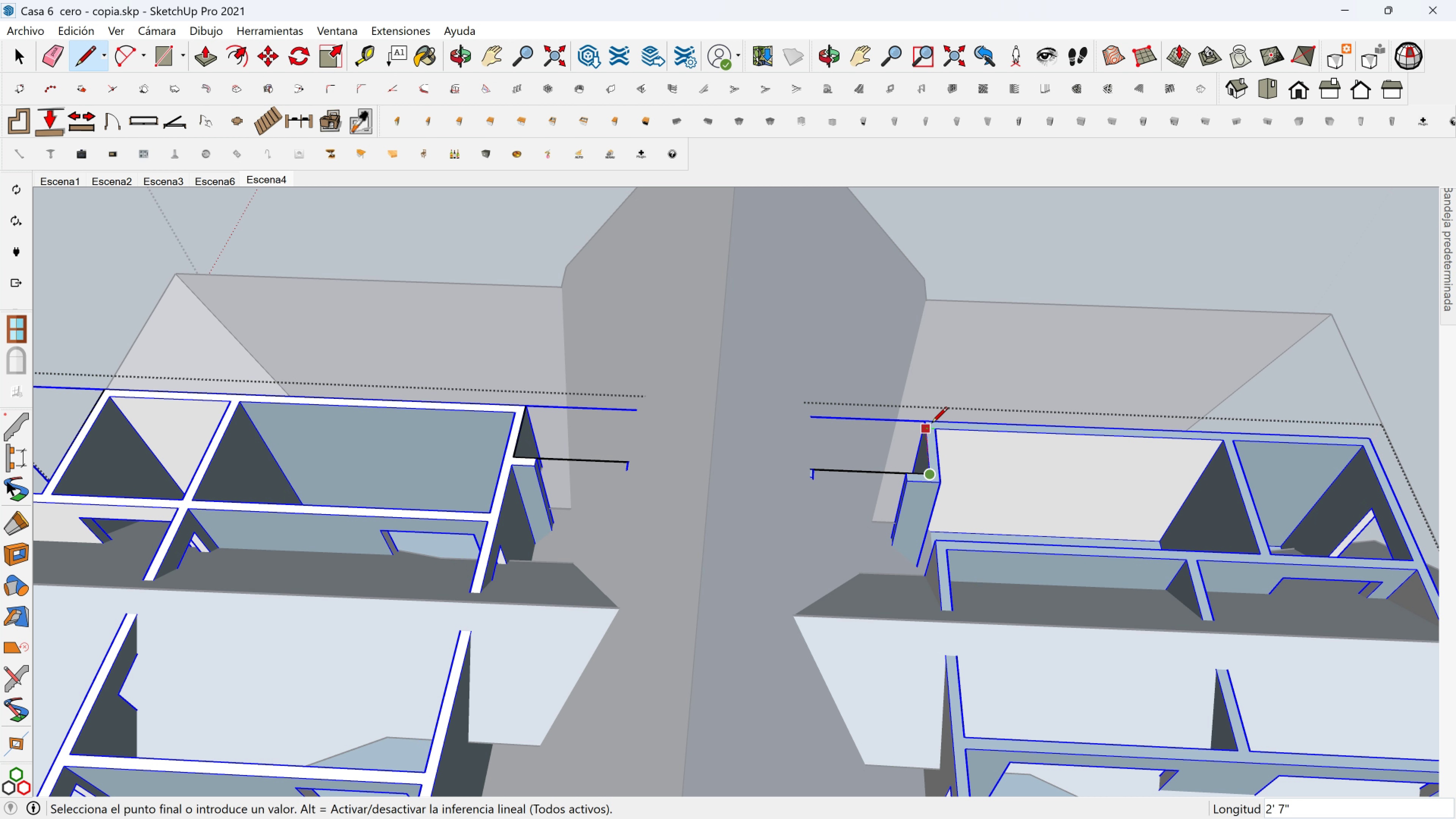 
left_click([927, 422])
 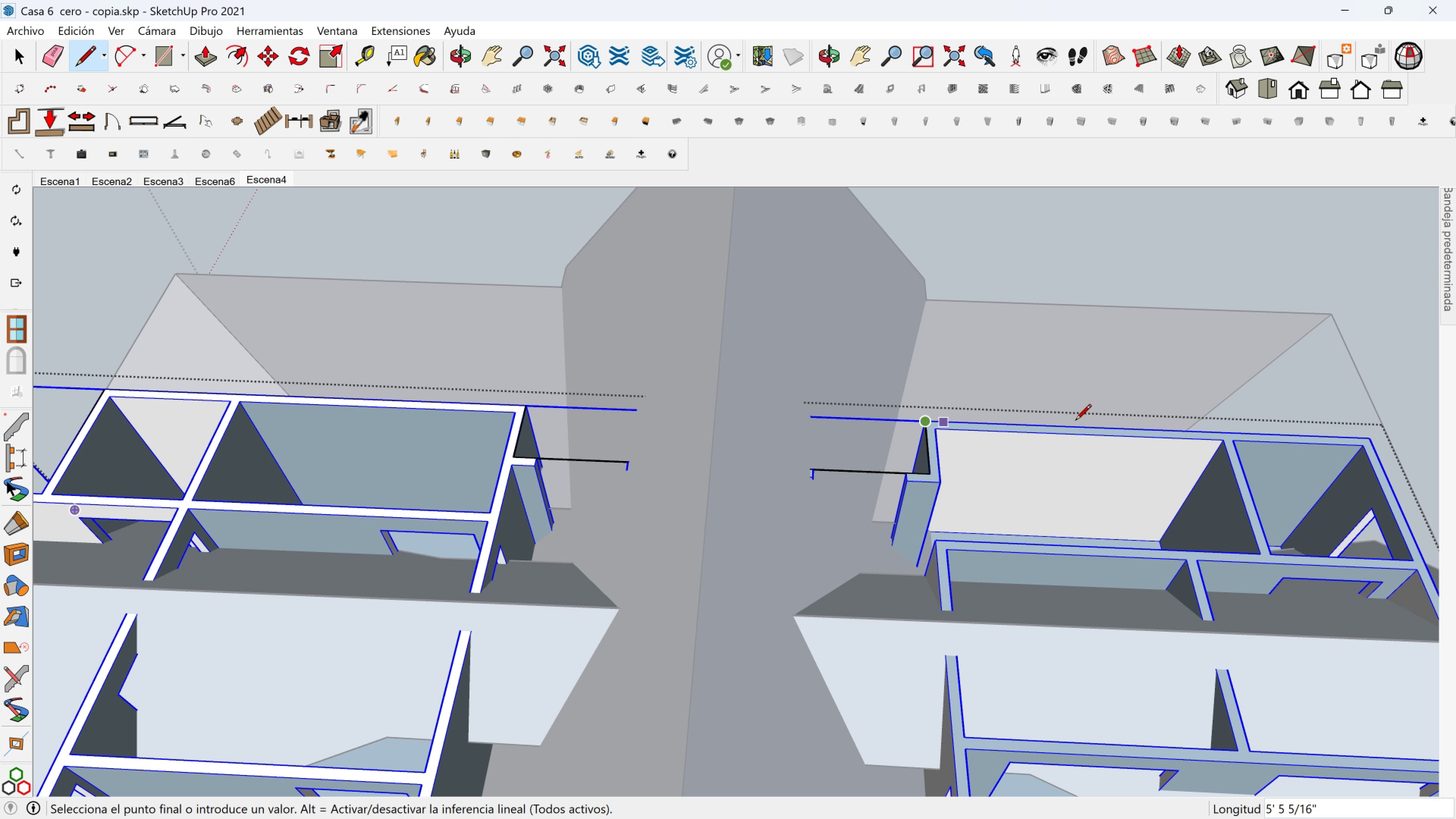 
hold_key(key=ShiftLeft, duration=0.45)
scroll: coordinate [1086, 421], scroll_direction: down, amount: 1.0
 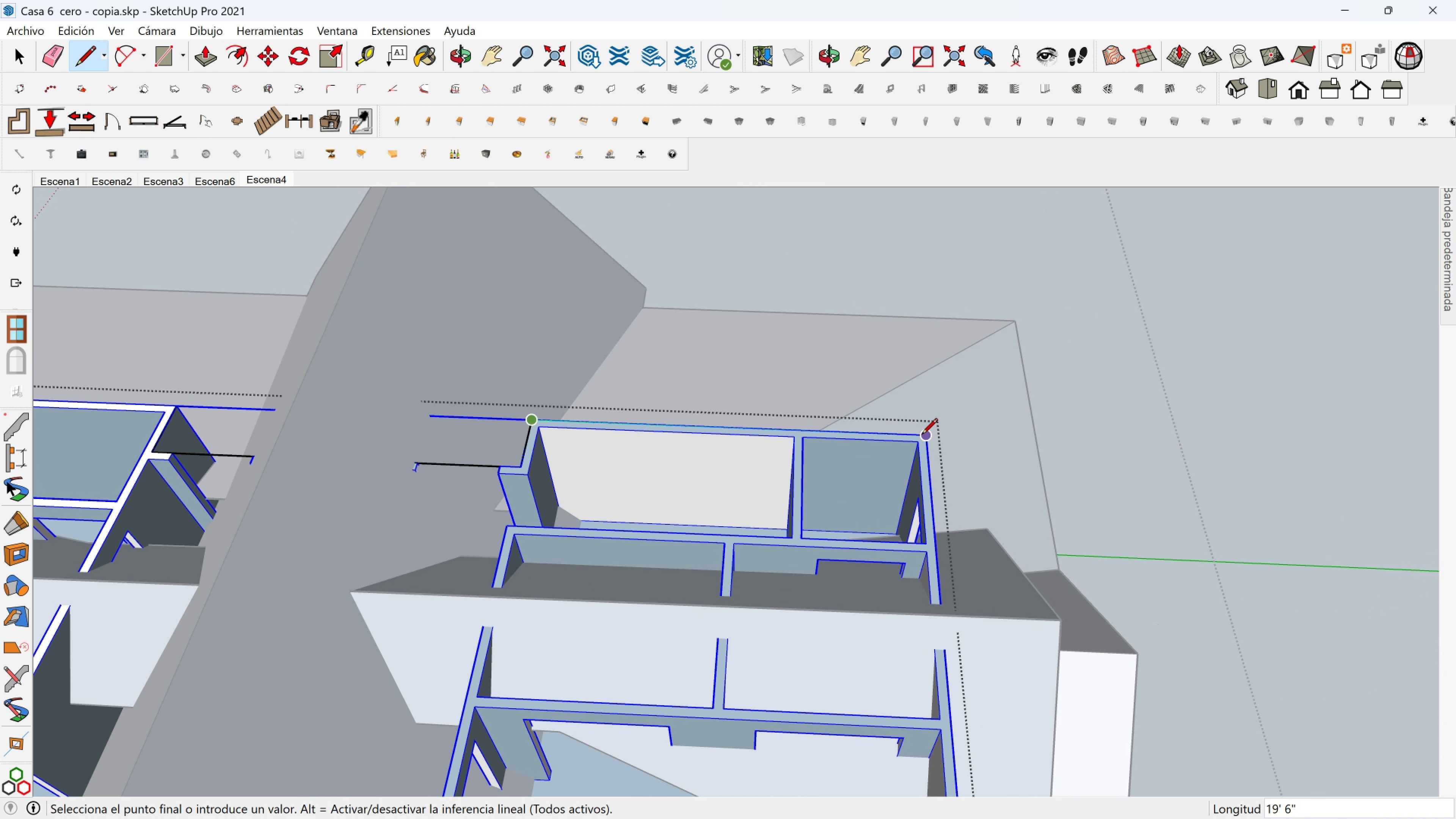 
left_click([922, 435])
 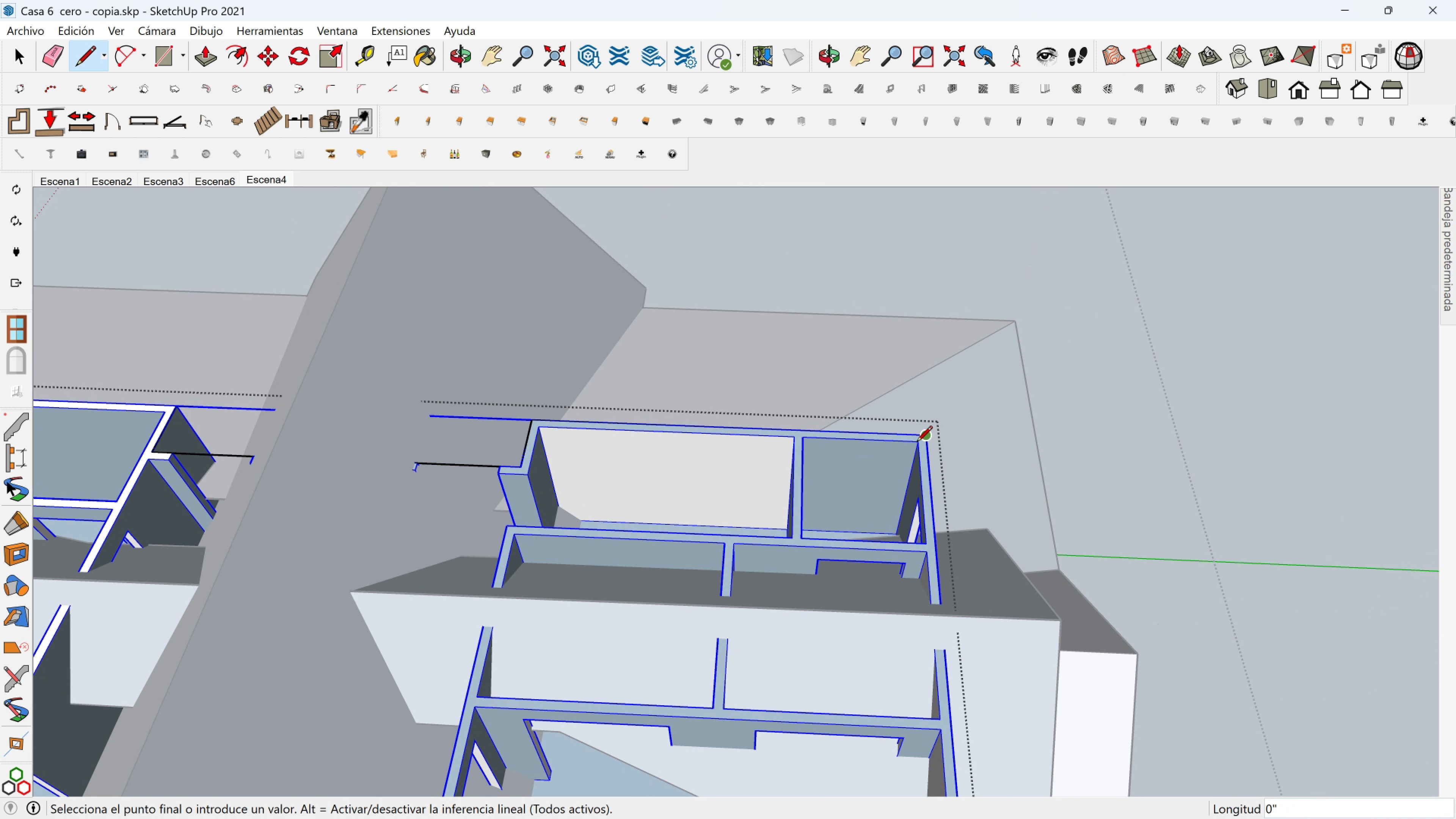 
scroll: coordinate [913, 505], scroll_direction: down, amount: 3.0
 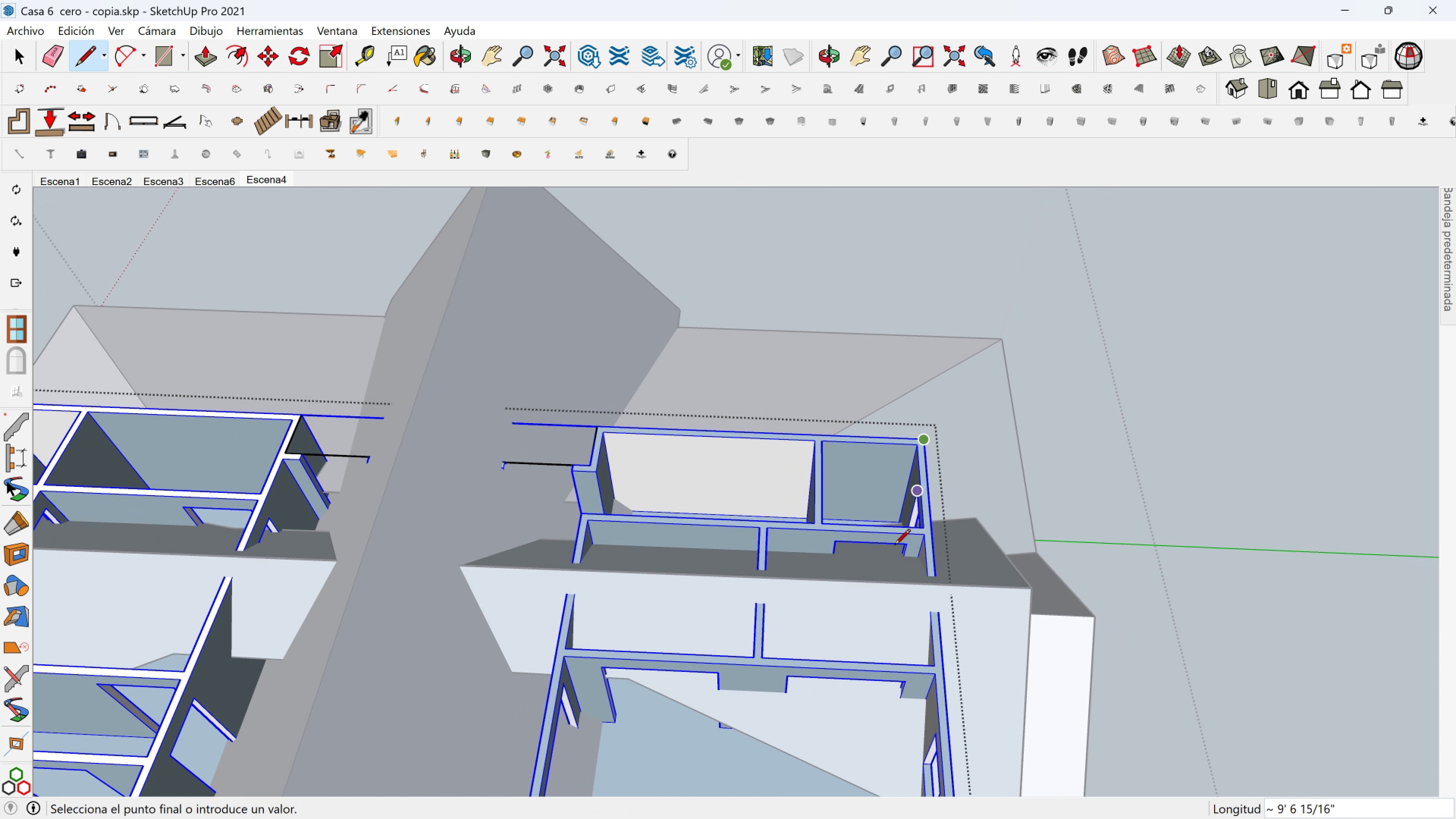 
hold_key(key=ShiftLeft, duration=0.56)
 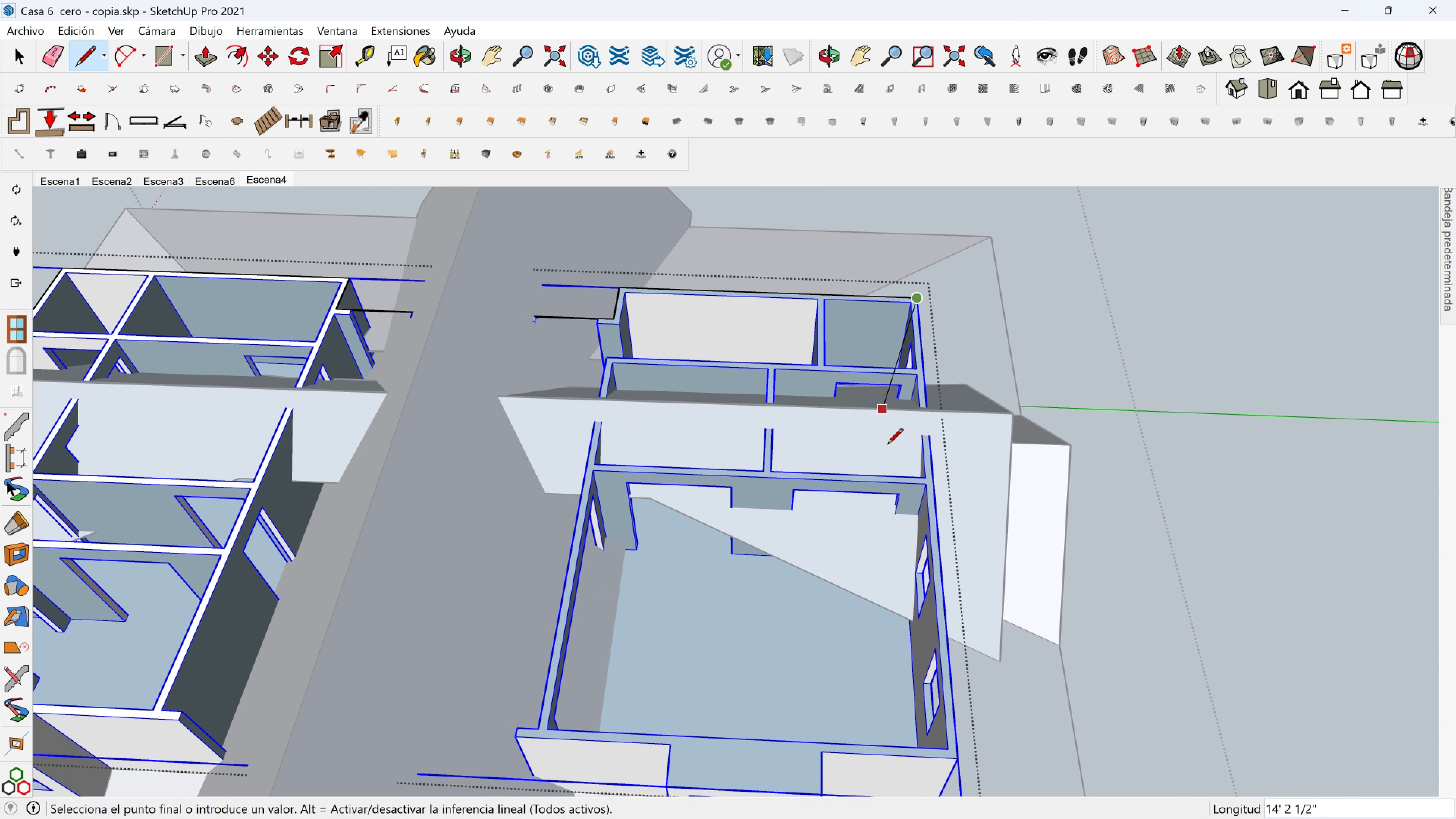 
scroll: coordinate [894, 472], scroll_direction: down, amount: 1.0
 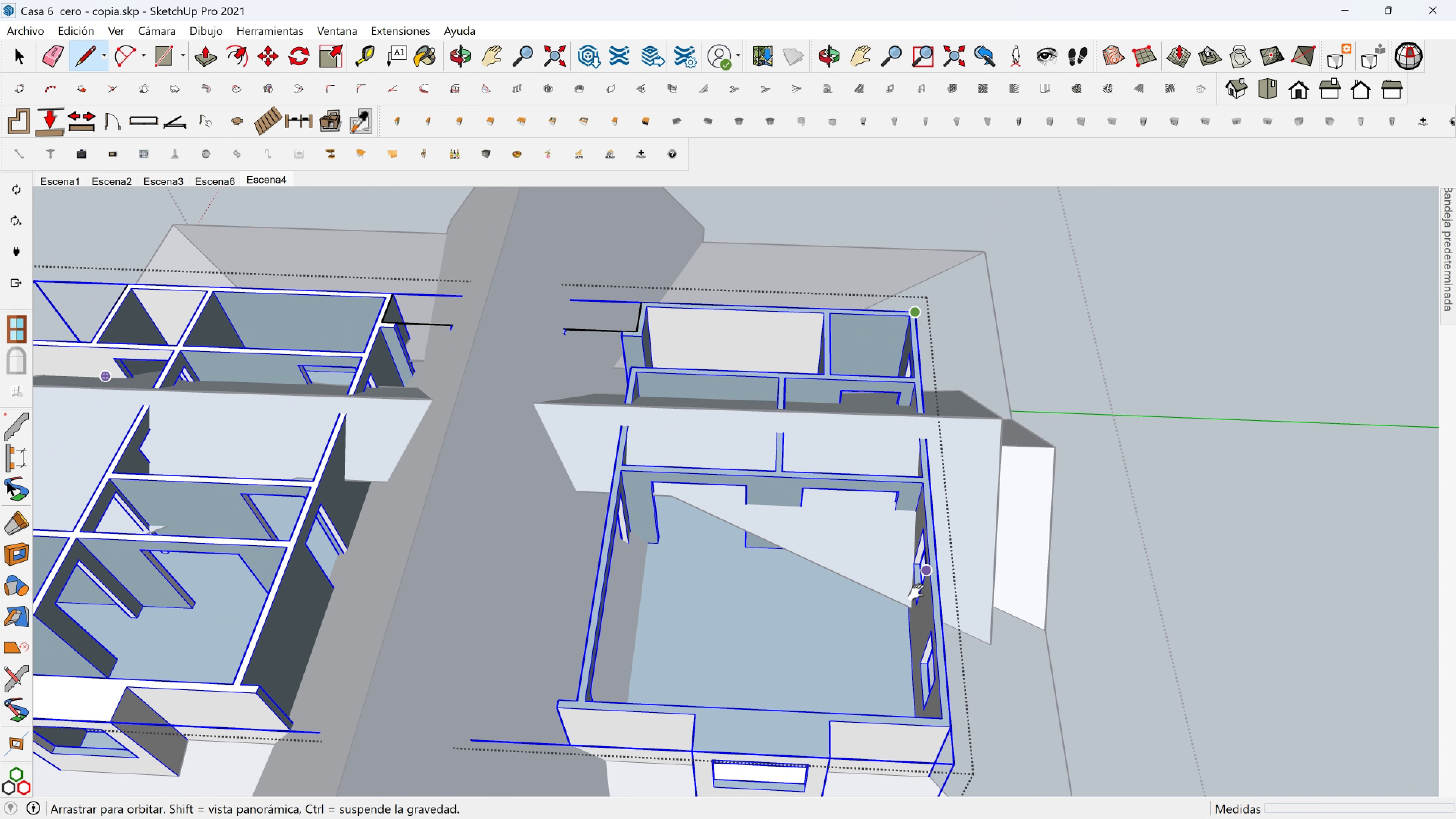 
key(Shift+ShiftLeft)
 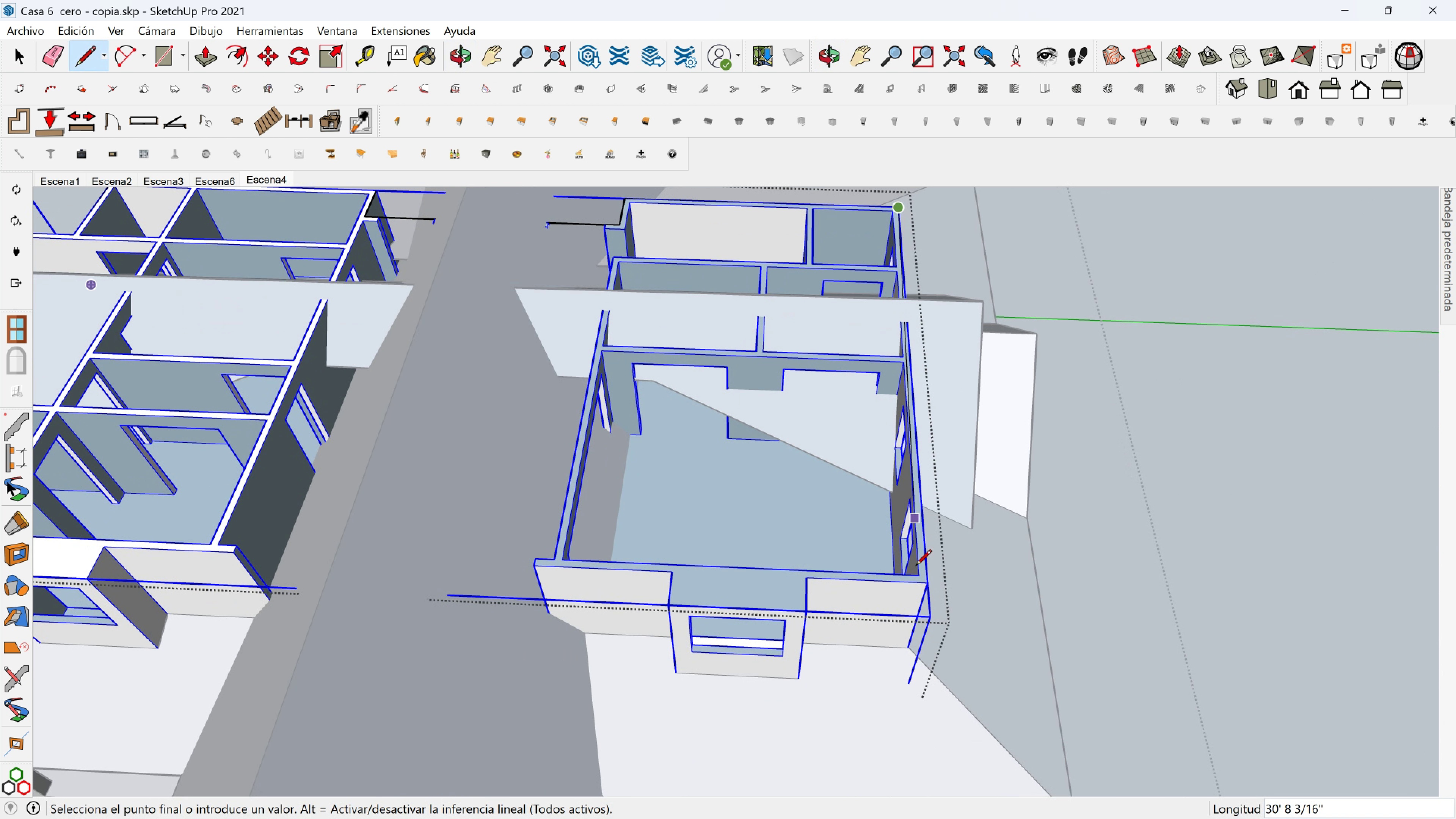 
scroll: coordinate [916, 566], scroll_direction: up, amount: 2.0
 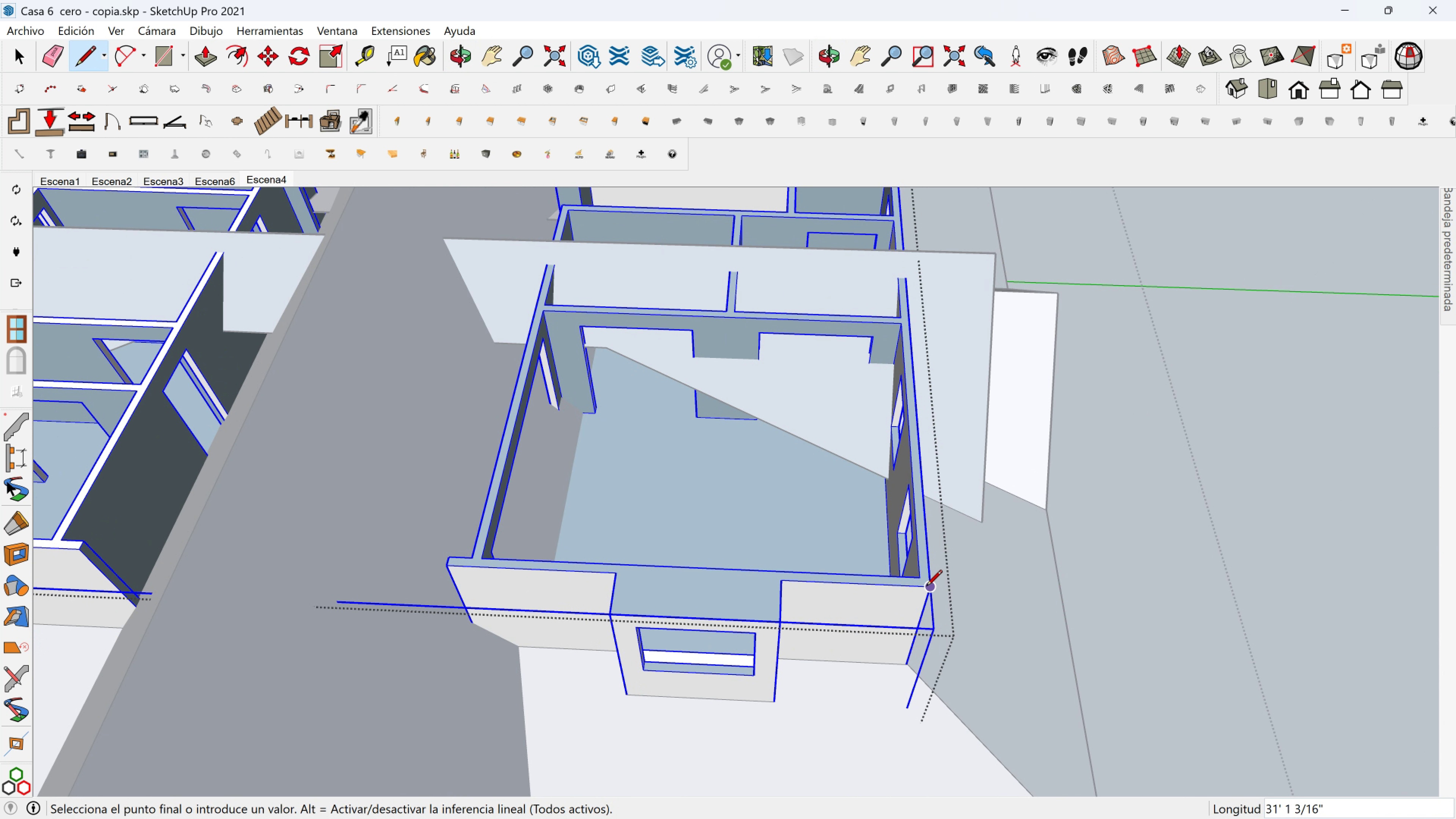 
left_click([926, 587])
 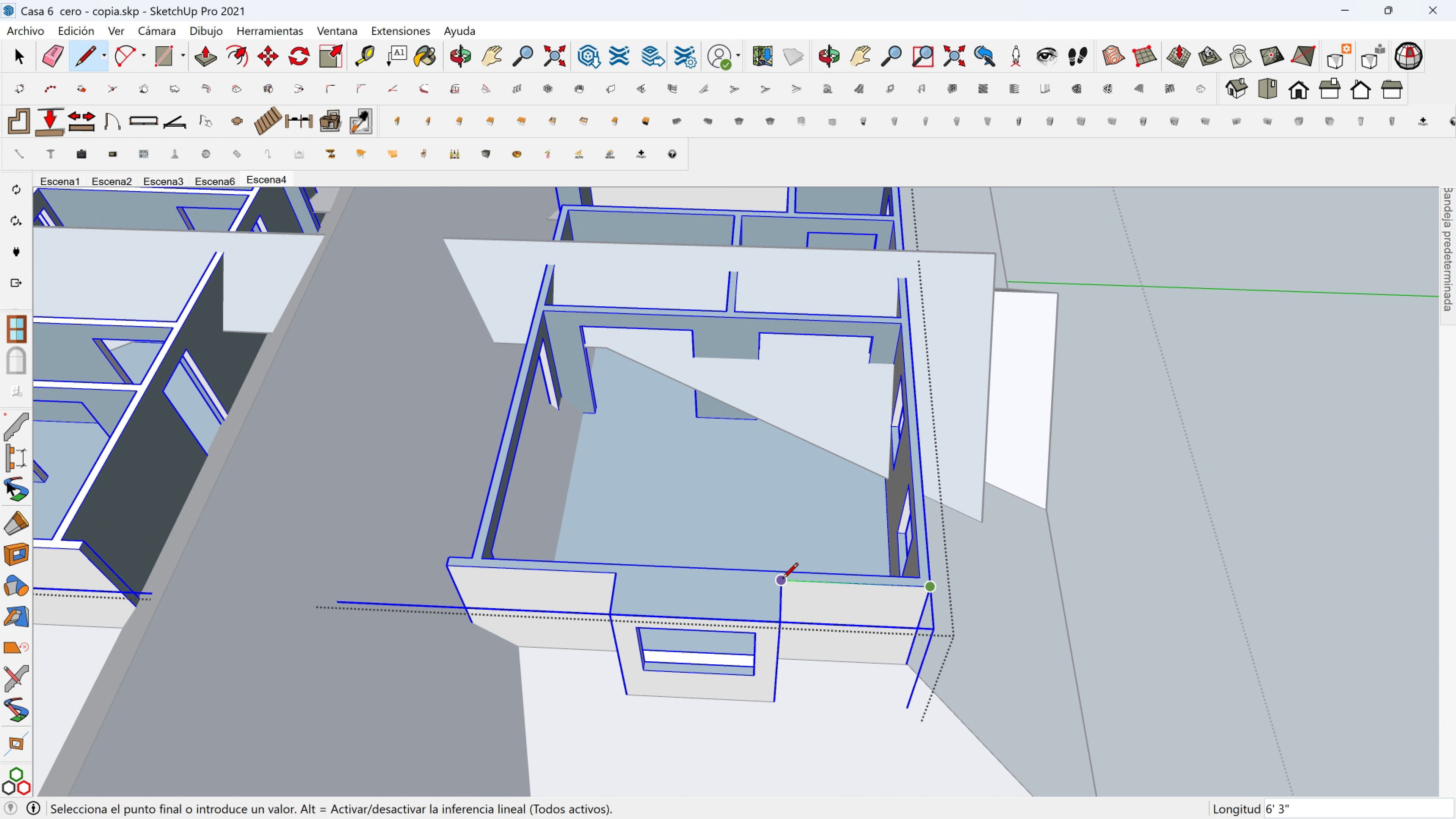 
left_click([781, 580])
 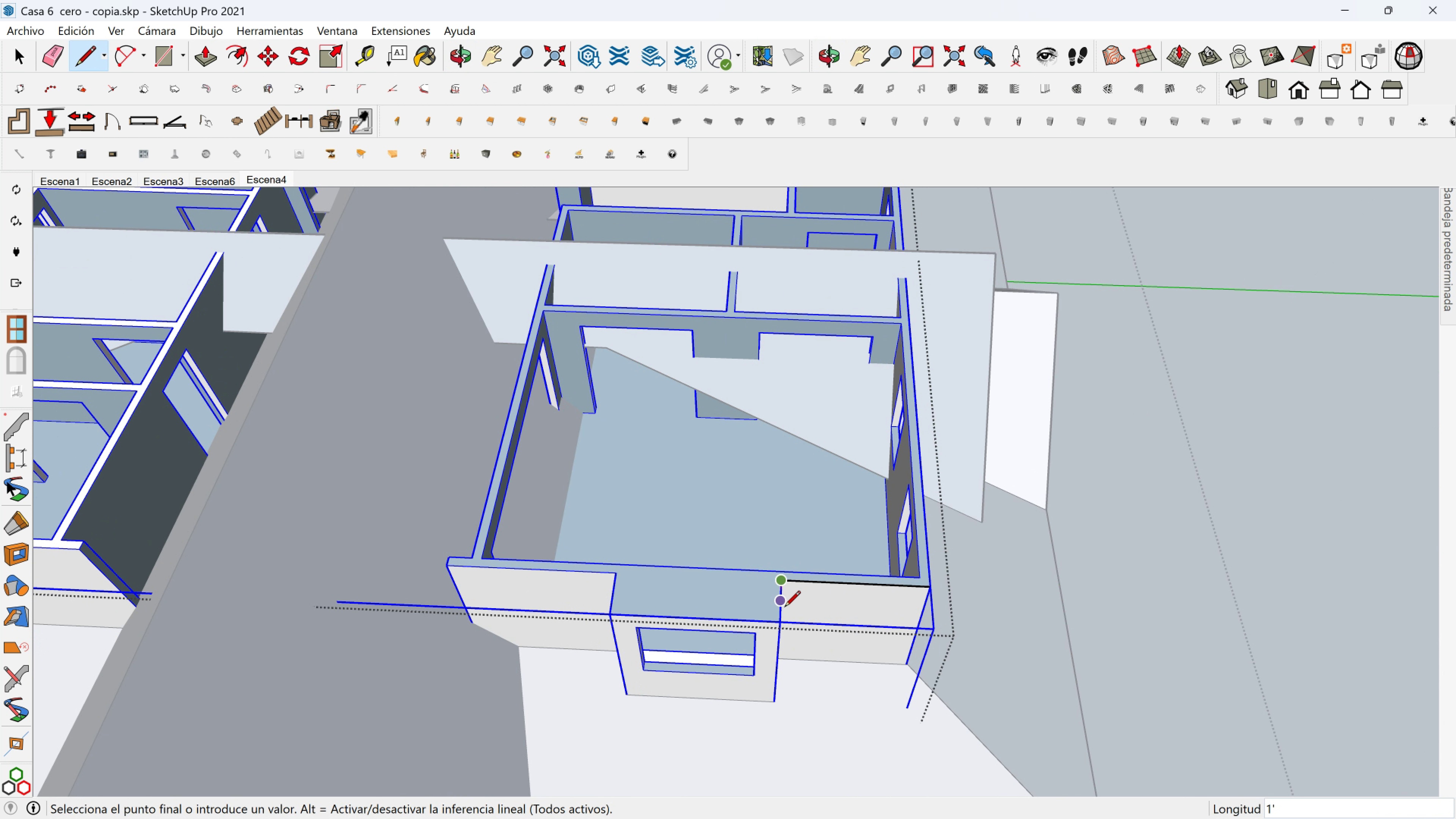 
scroll: coordinate [778, 606], scroll_direction: up, amount: 8.0
 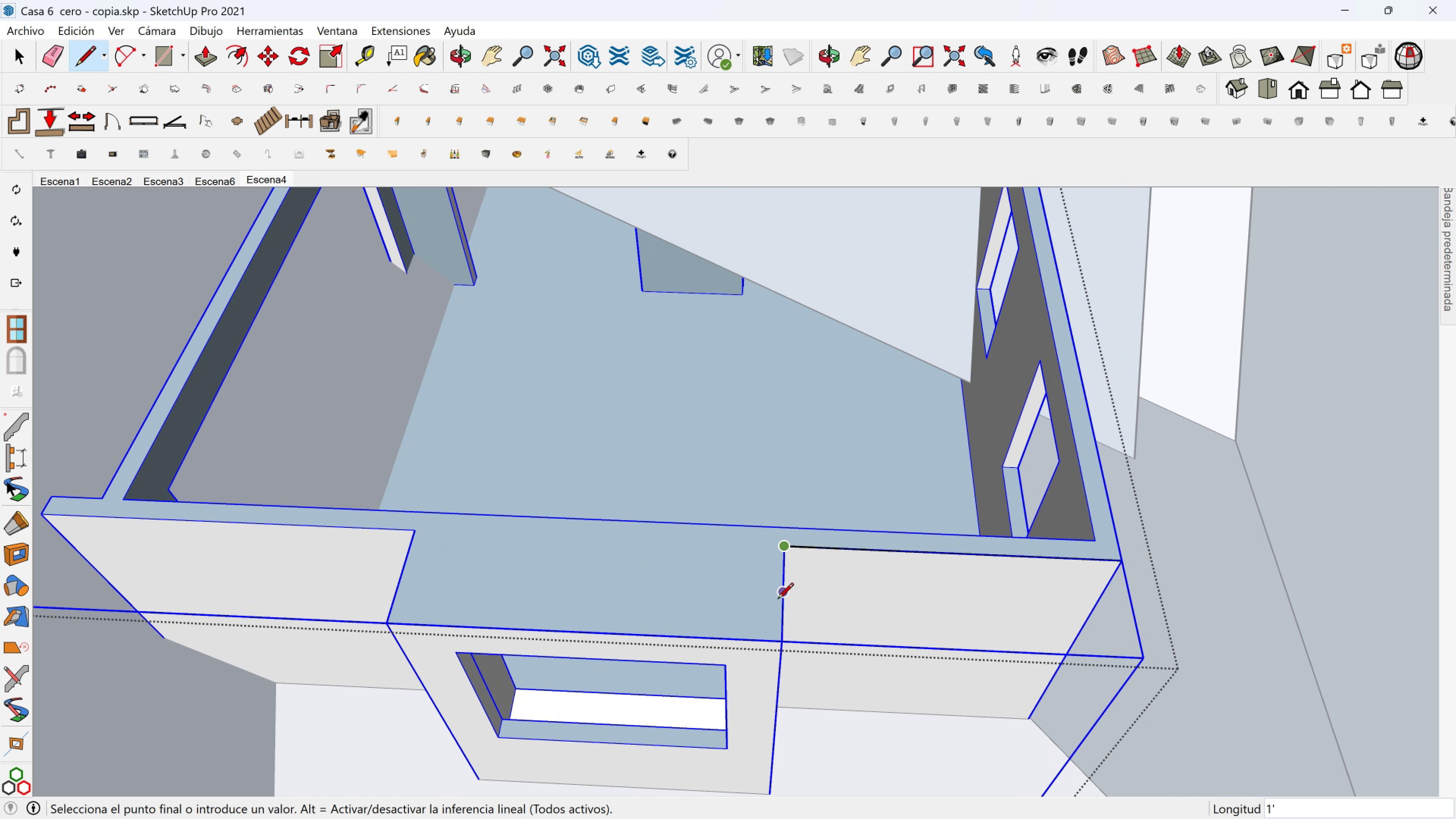 
key(Shift+ShiftLeft)
 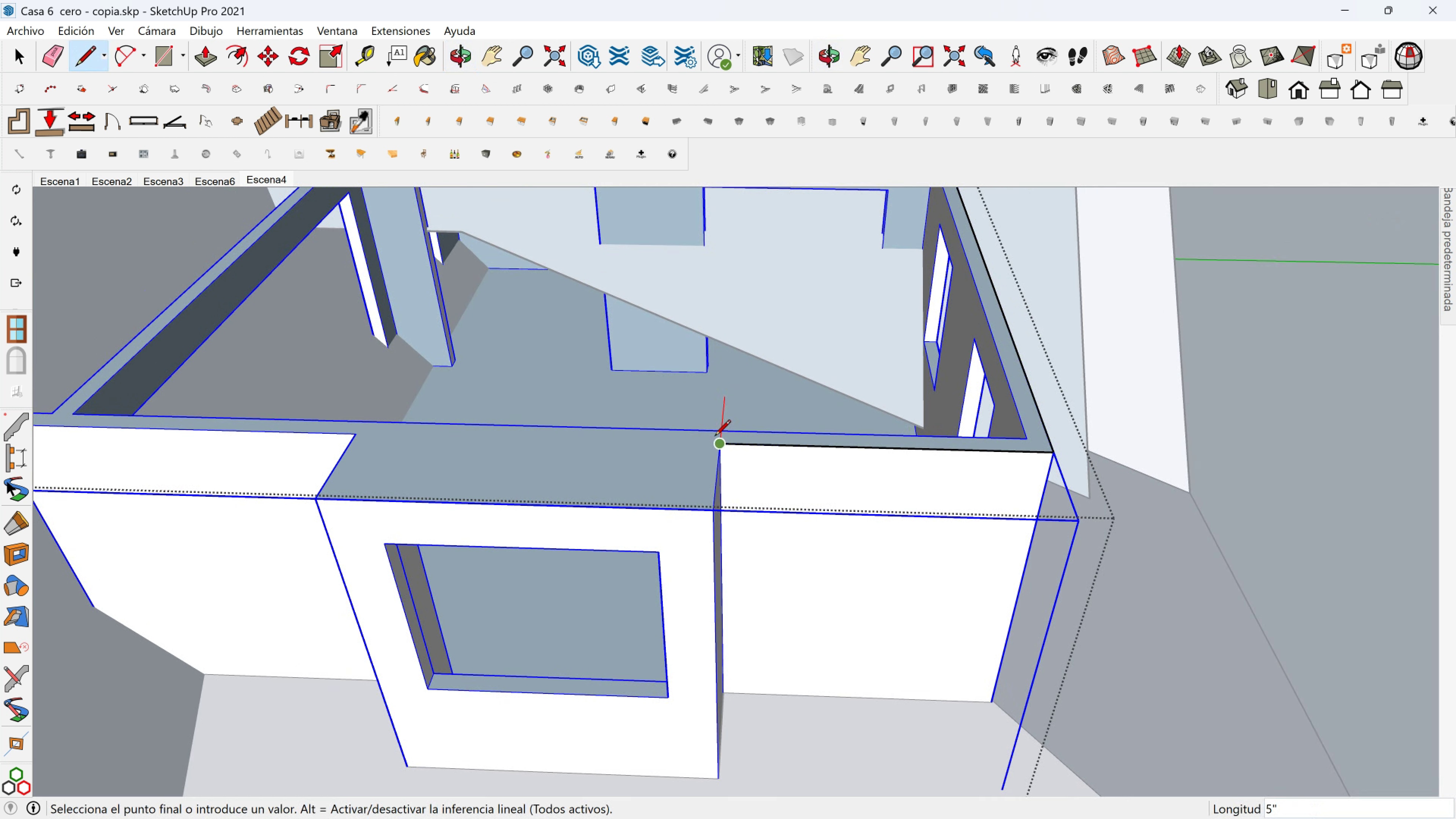 
scroll: coordinate [774, 474], scroll_direction: up, amount: 8.0
 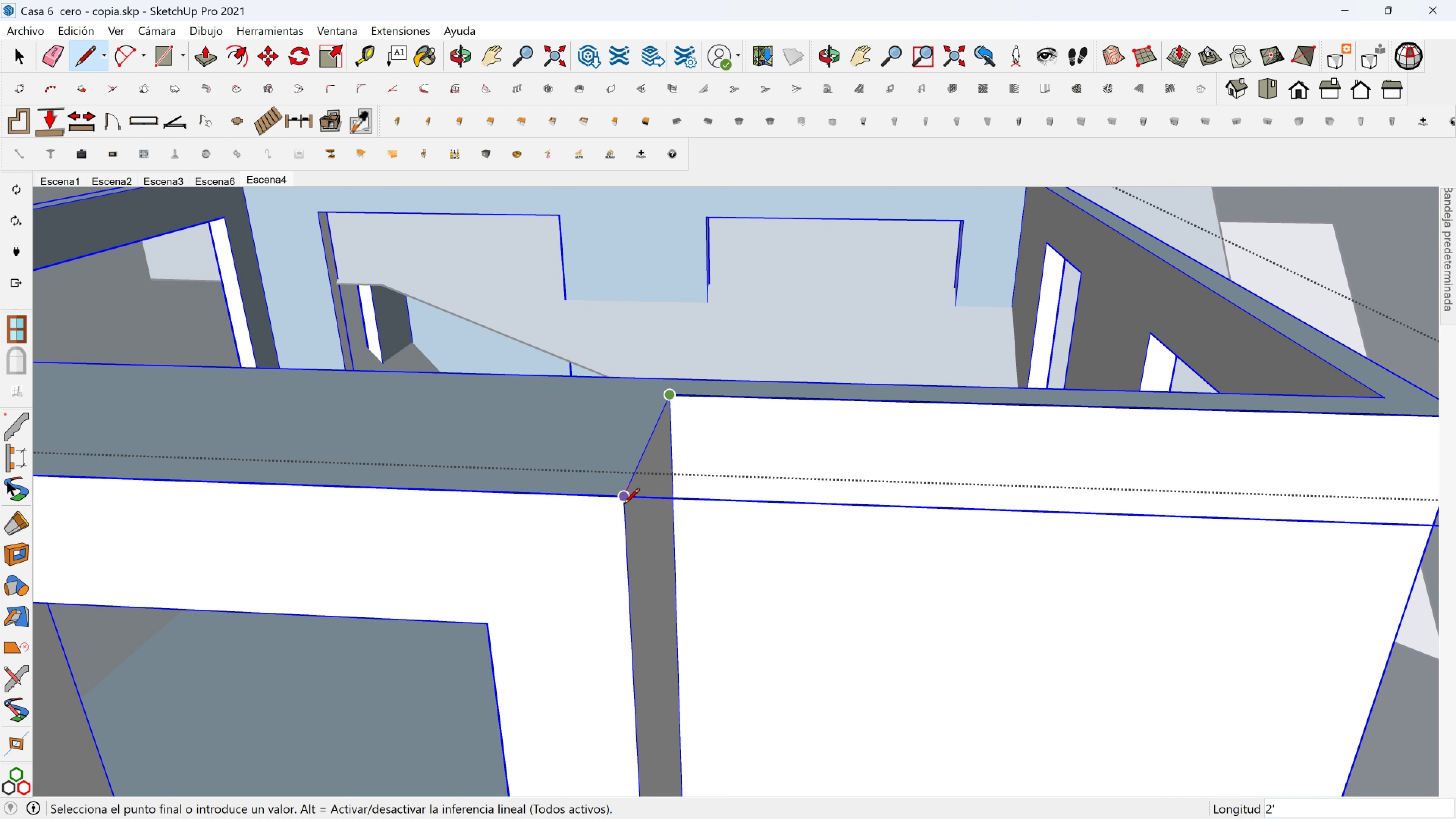 
left_click([625, 504])
 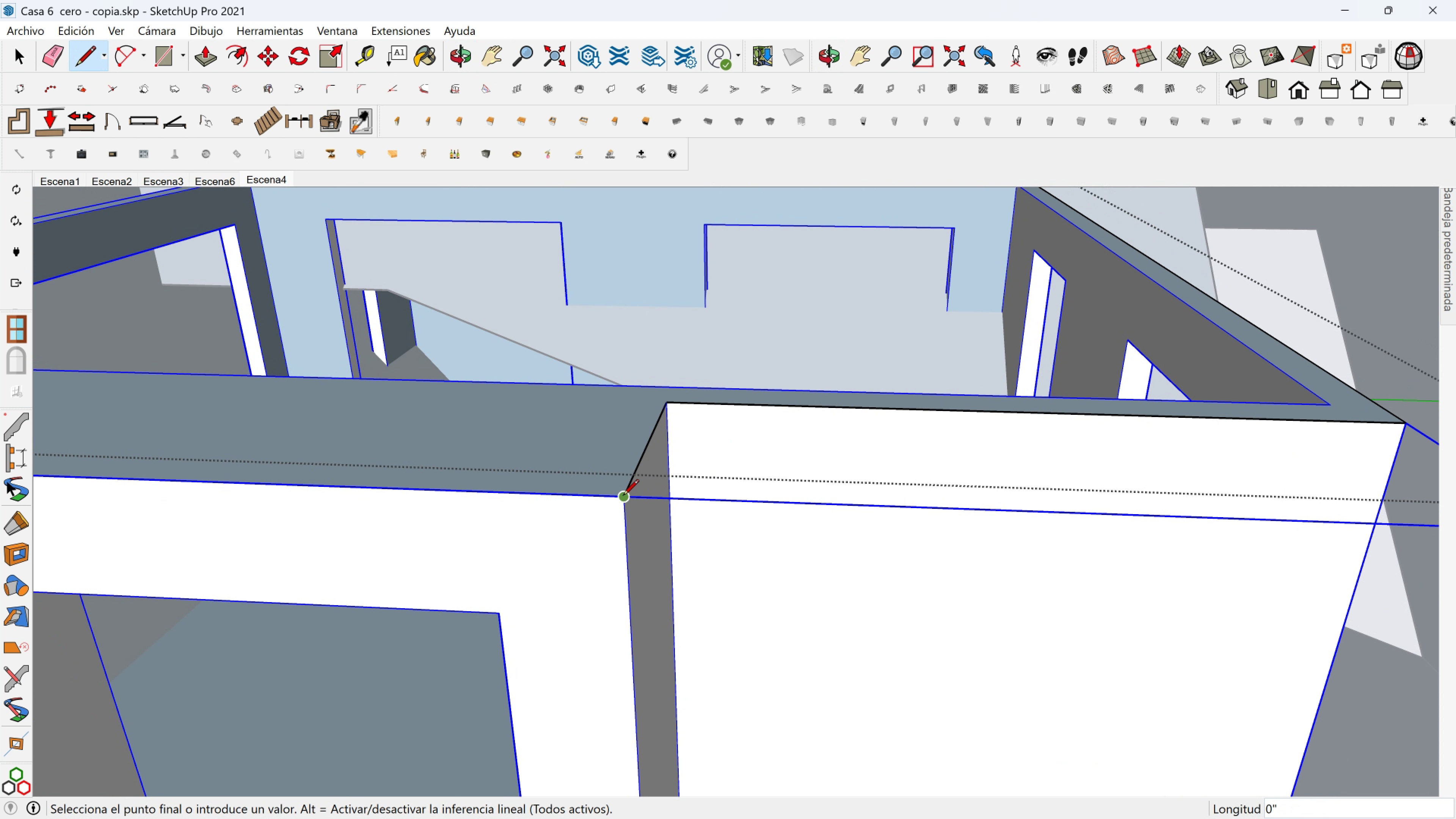 
scroll: coordinate [542, 473], scroll_direction: down, amount: 8.0
 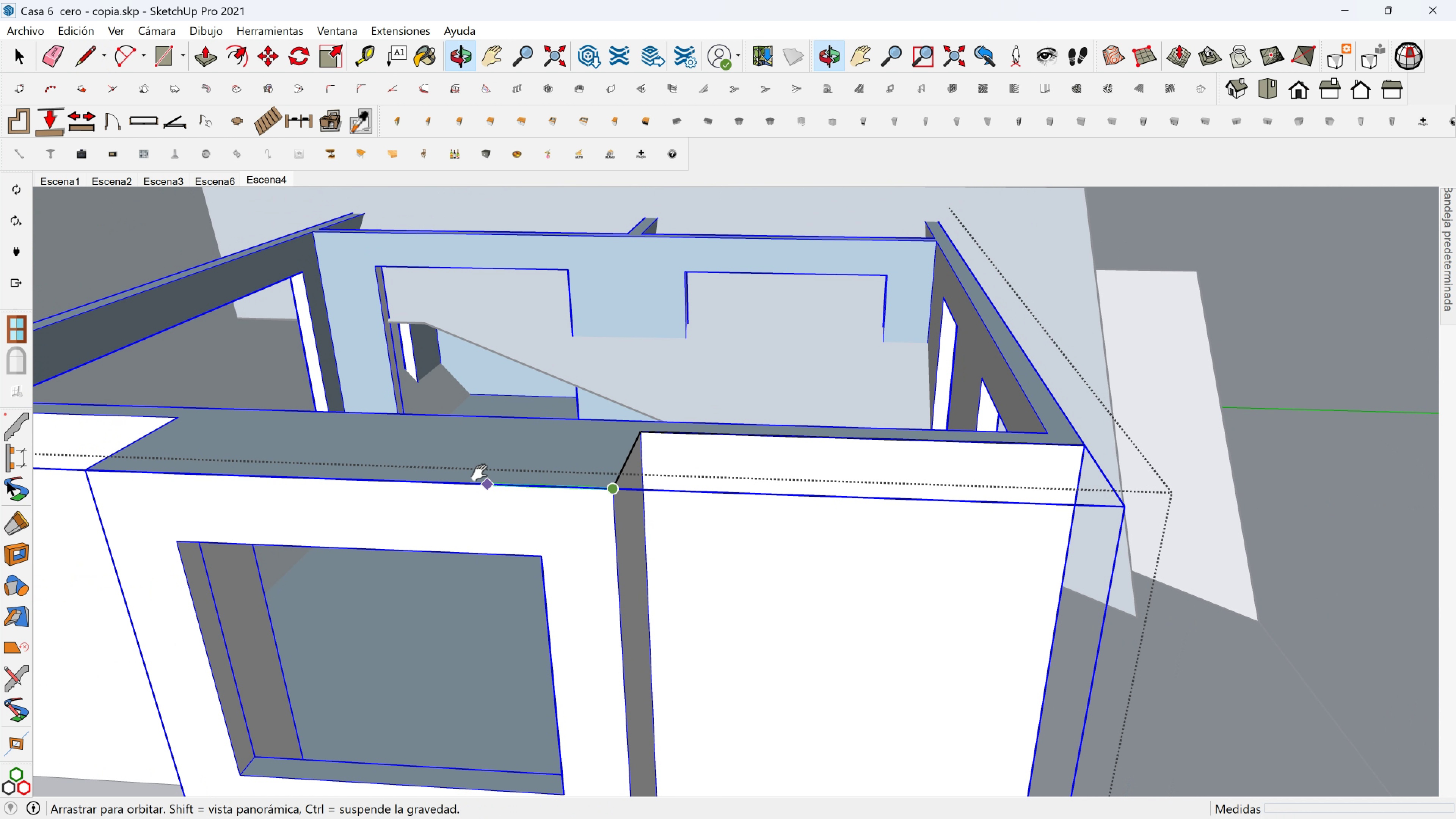 
hold_key(key=ShiftLeft, duration=0.49)
 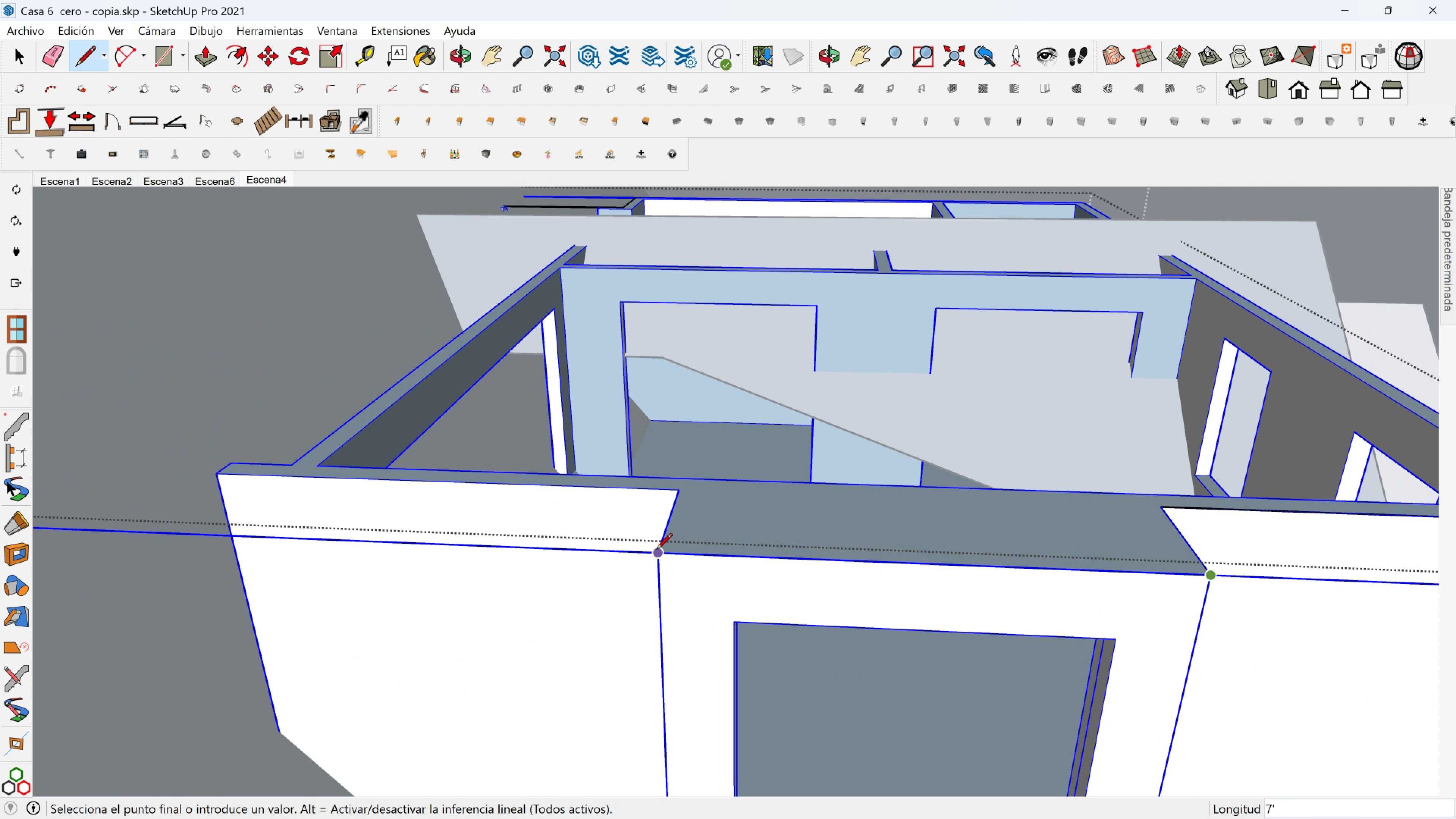 
left_click([656, 550])
 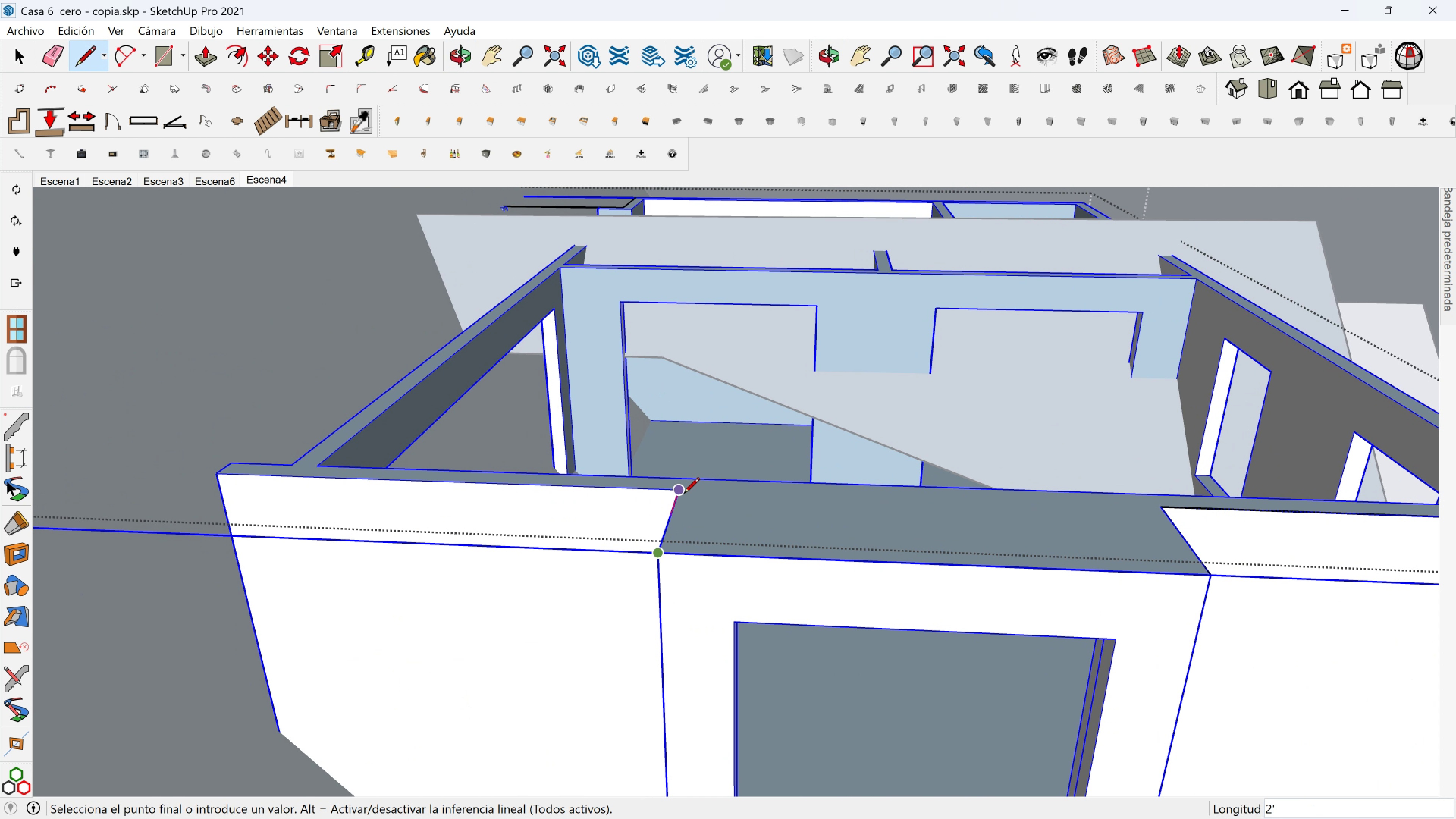 
left_click([684, 494])
 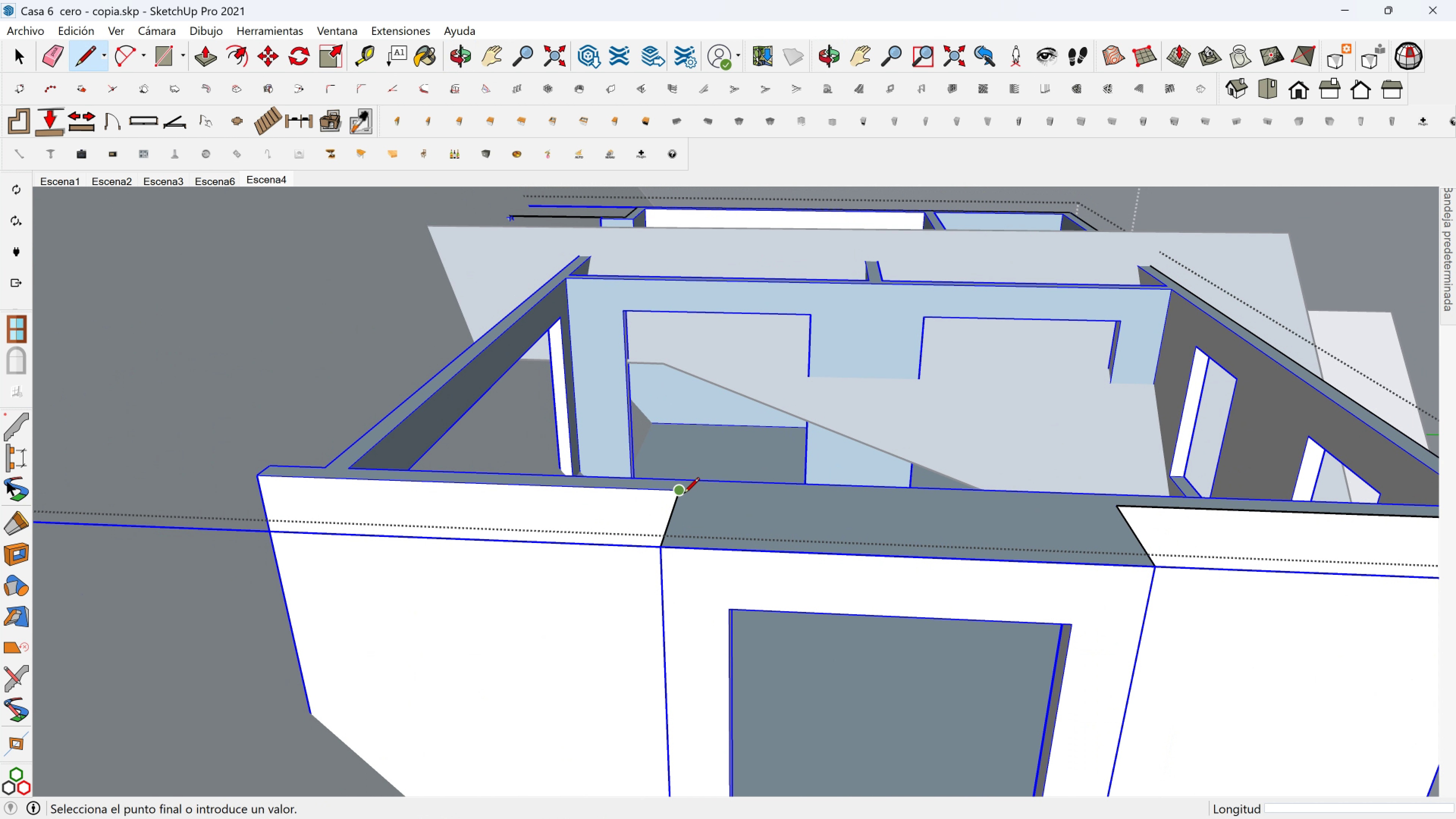 
scroll: coordinate [608, 581], scroll_direction: down, amount: 10.0
 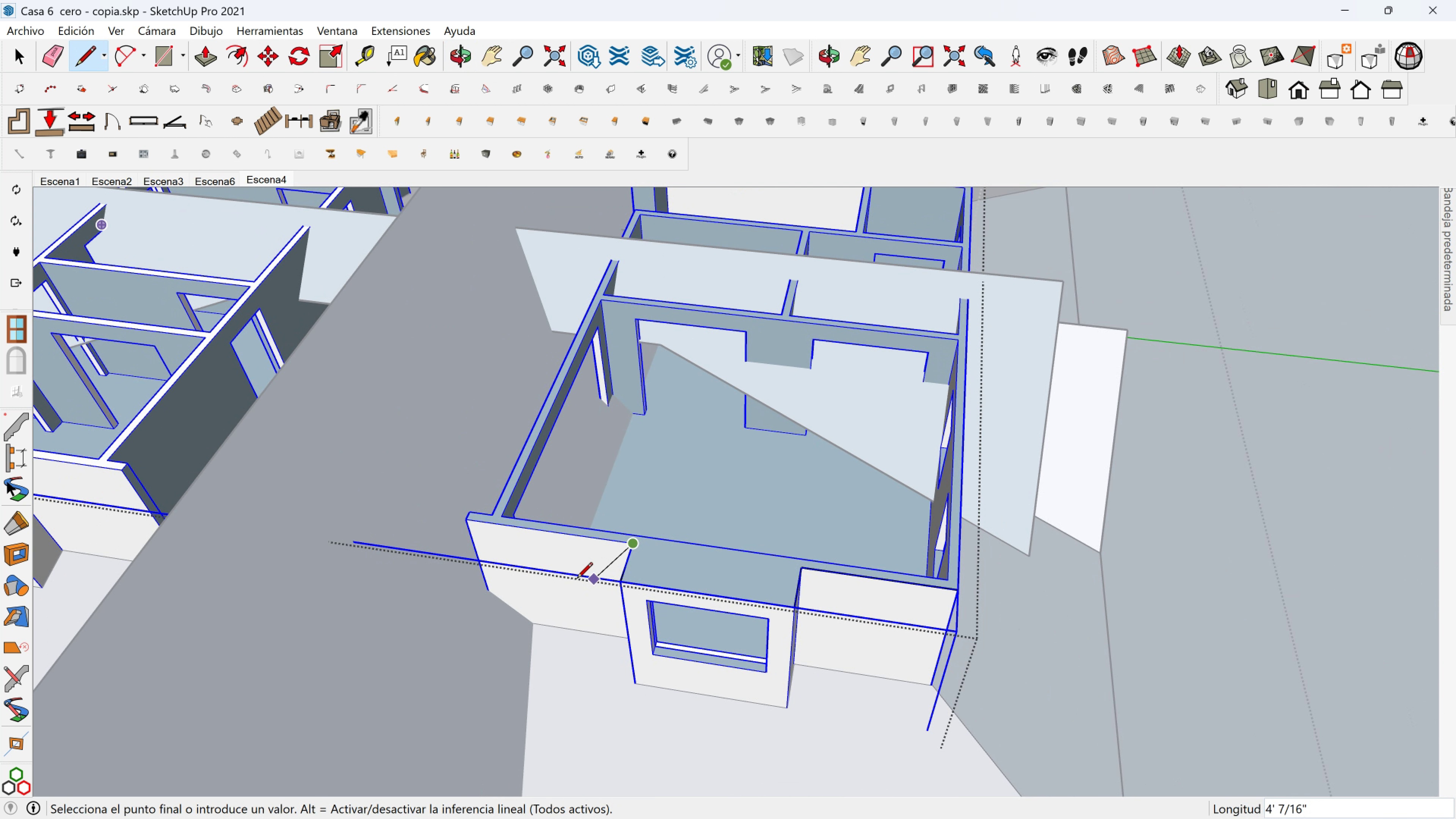 
hold_key(key=ShiftLeft, duration=0.45)
 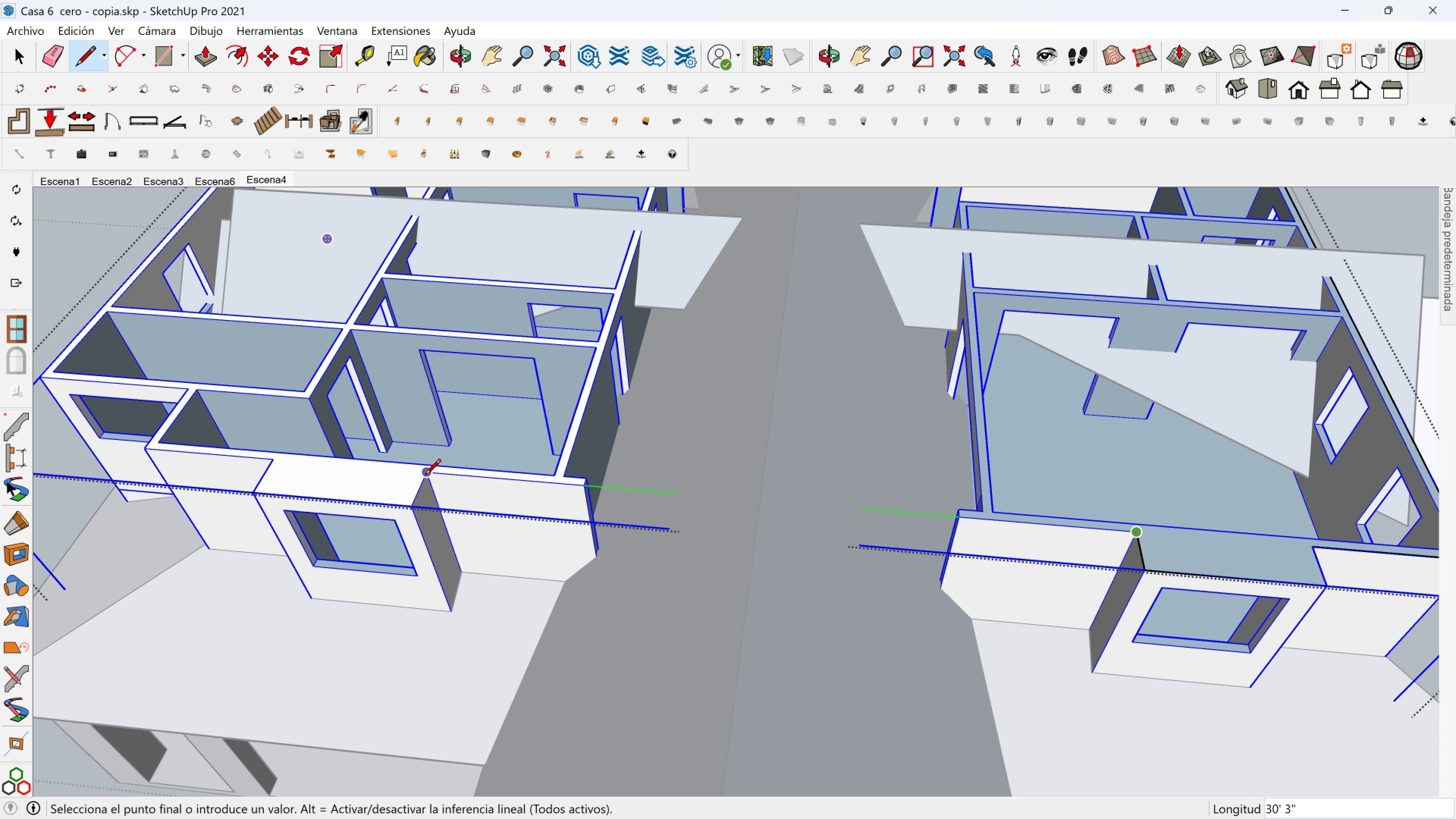 
left_click([425, 476])
 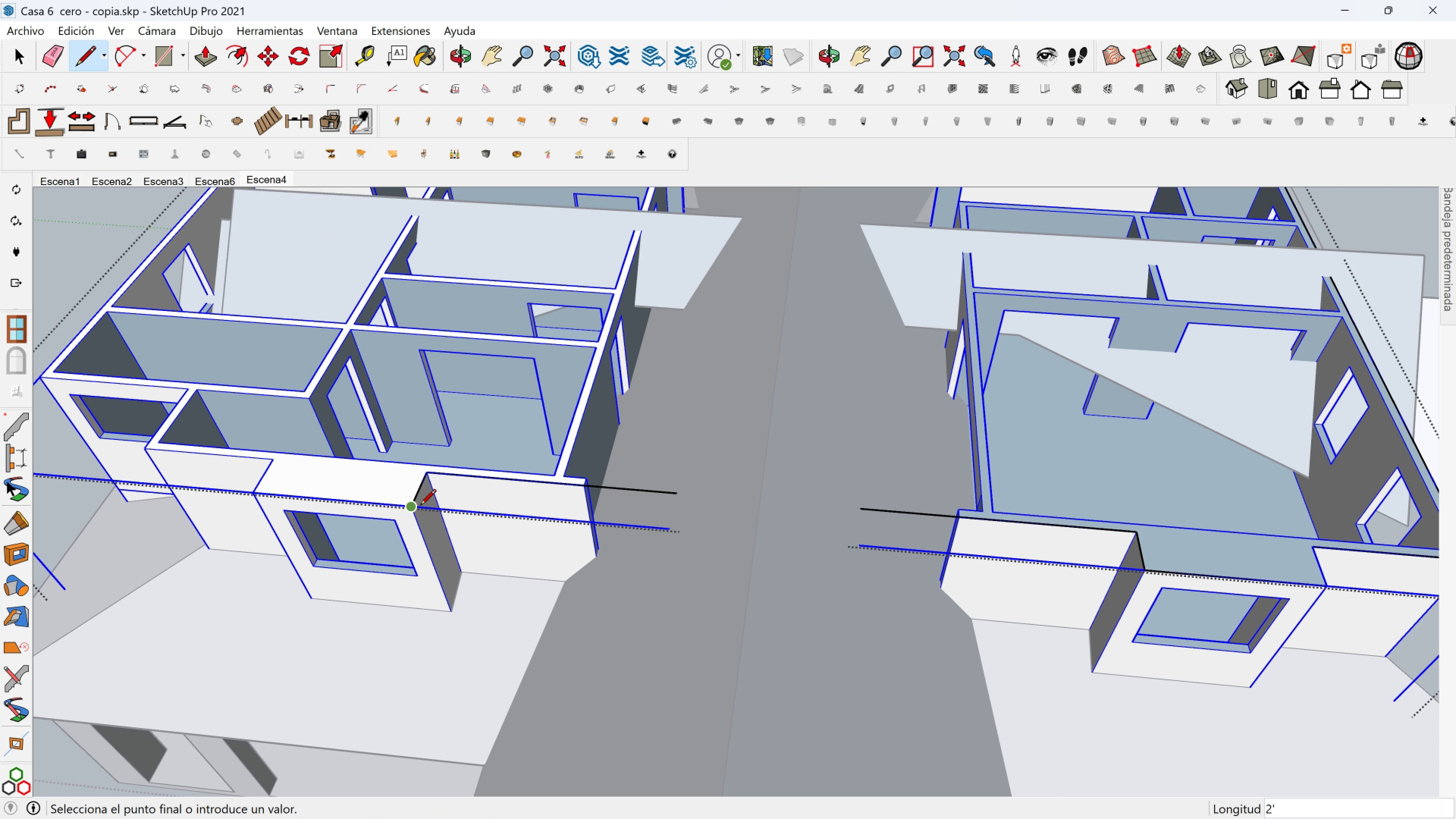 
left_click([420, 506])
 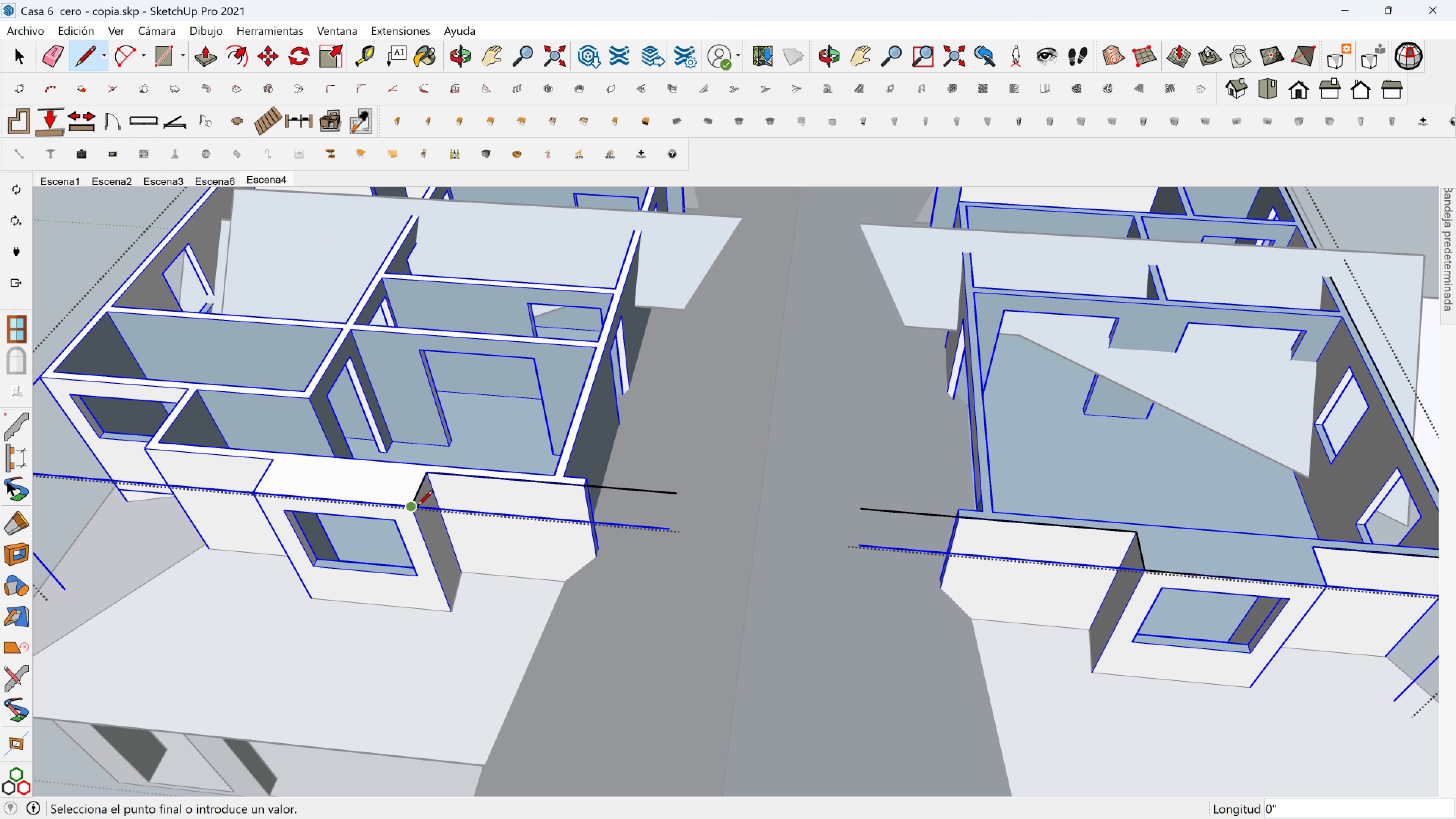 
hold_key(key=ShiftLeft, duration=0.45)
 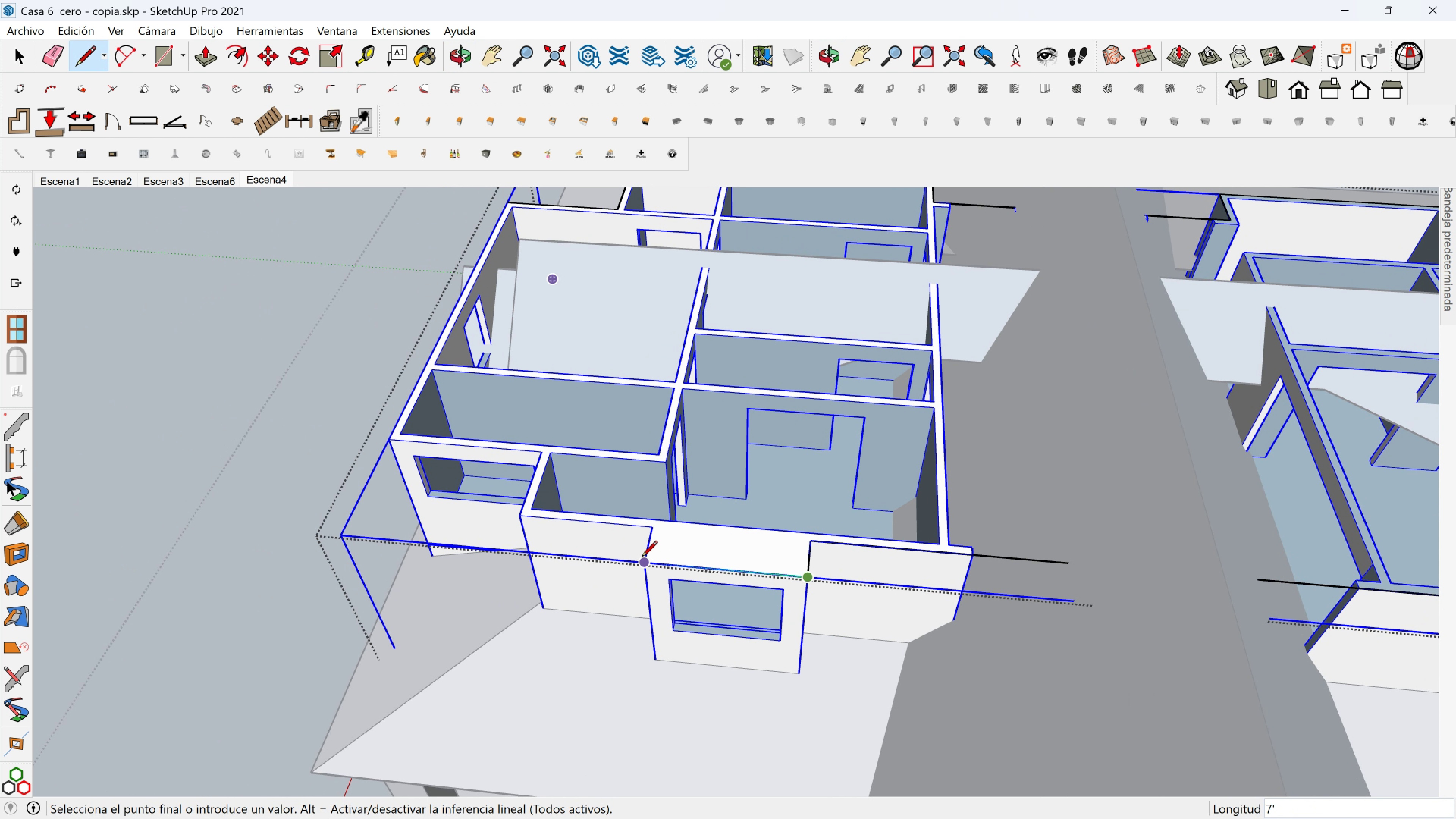 
left_click([642, 558])
 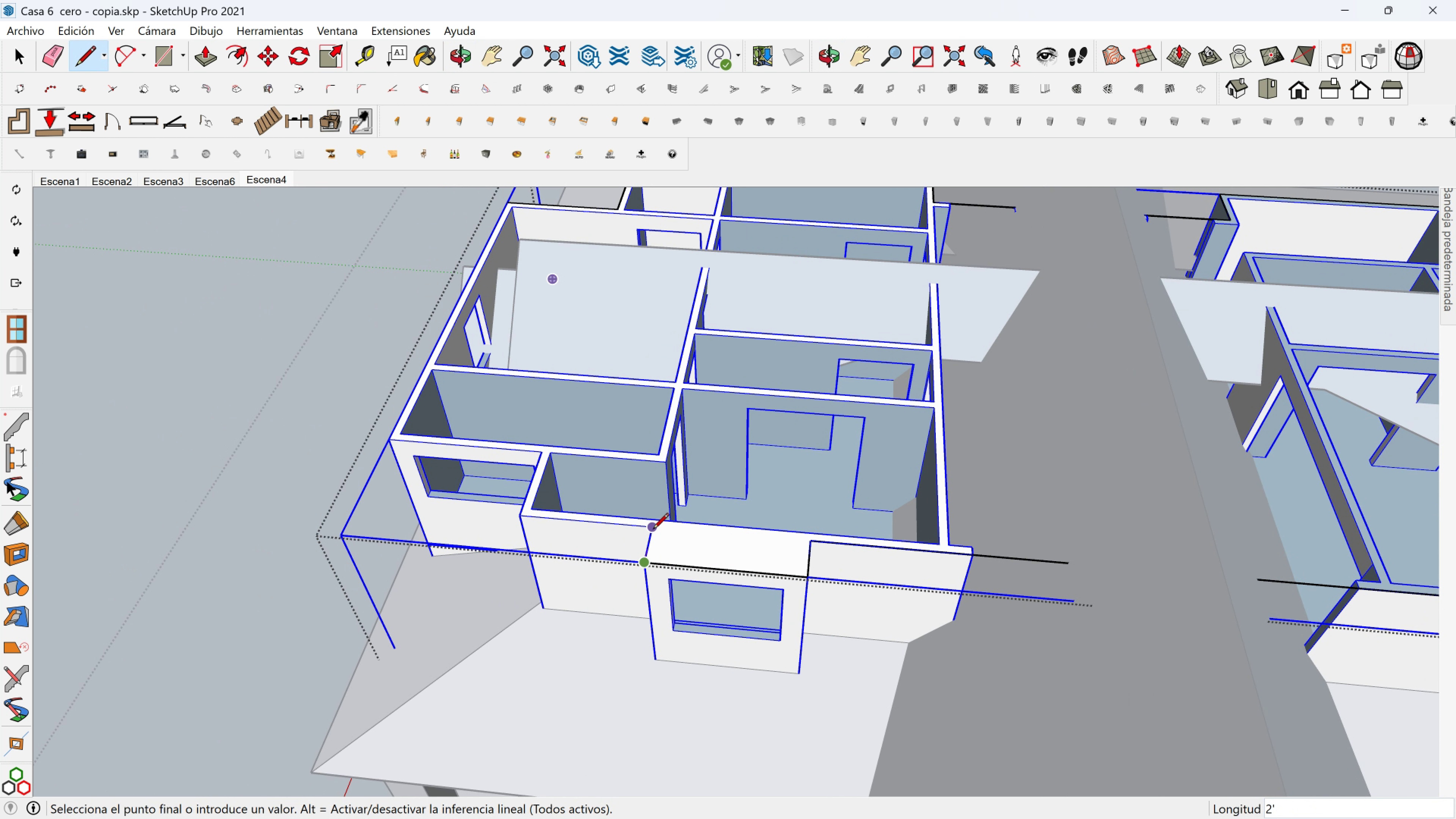 
left_click([653, 530])
 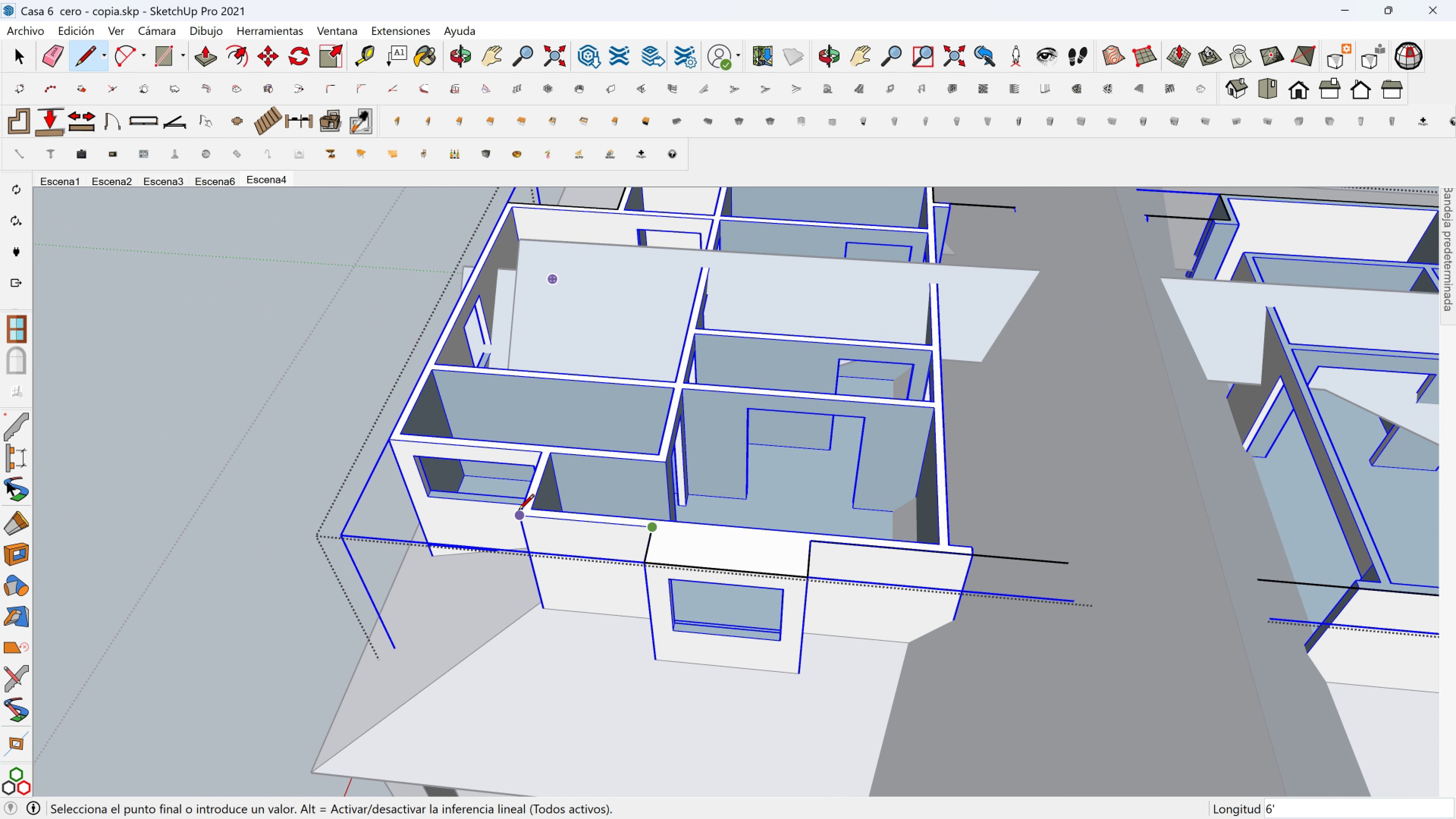 
left_click([518, 511])
 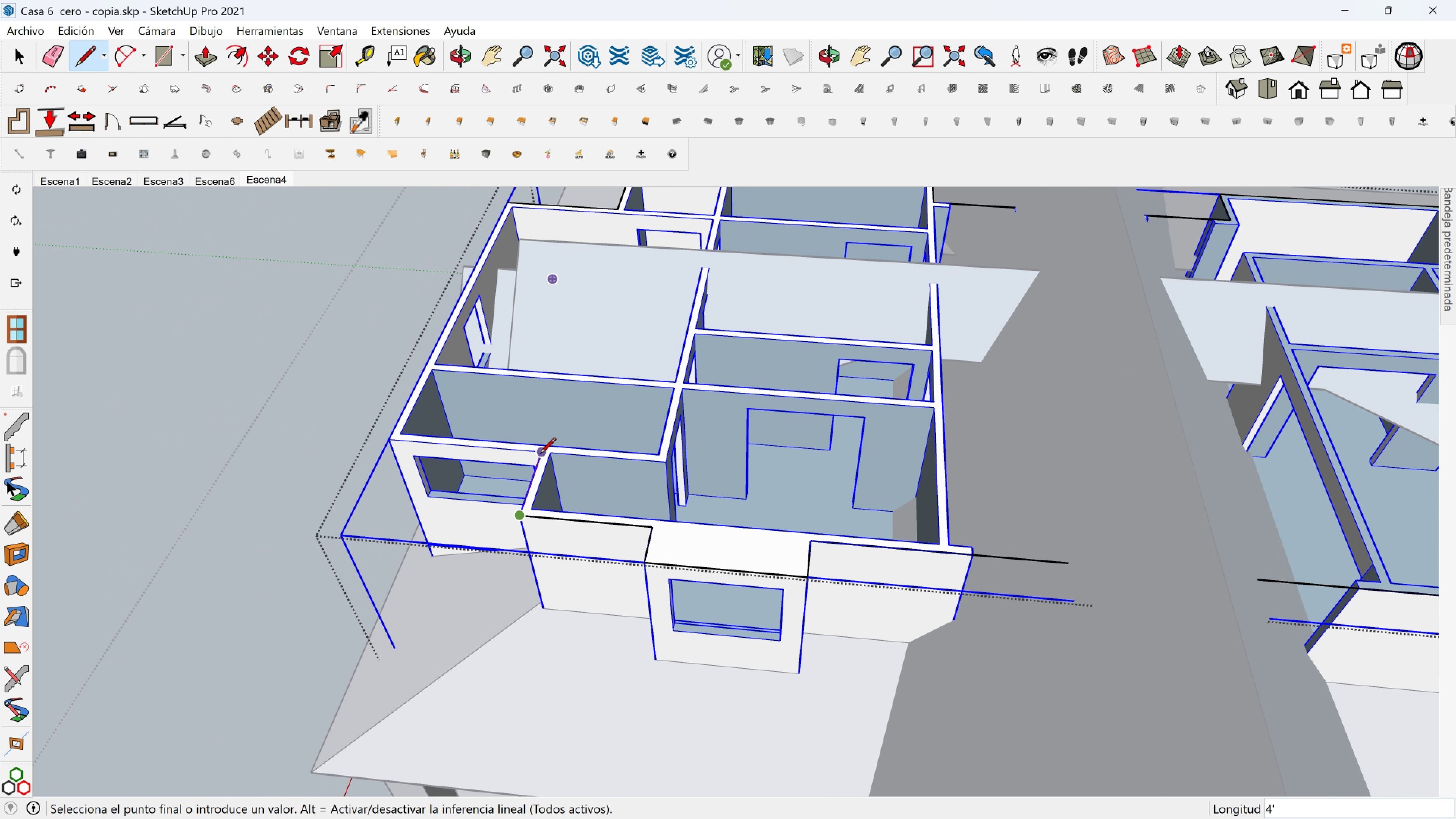 
left_click([540, 455])
 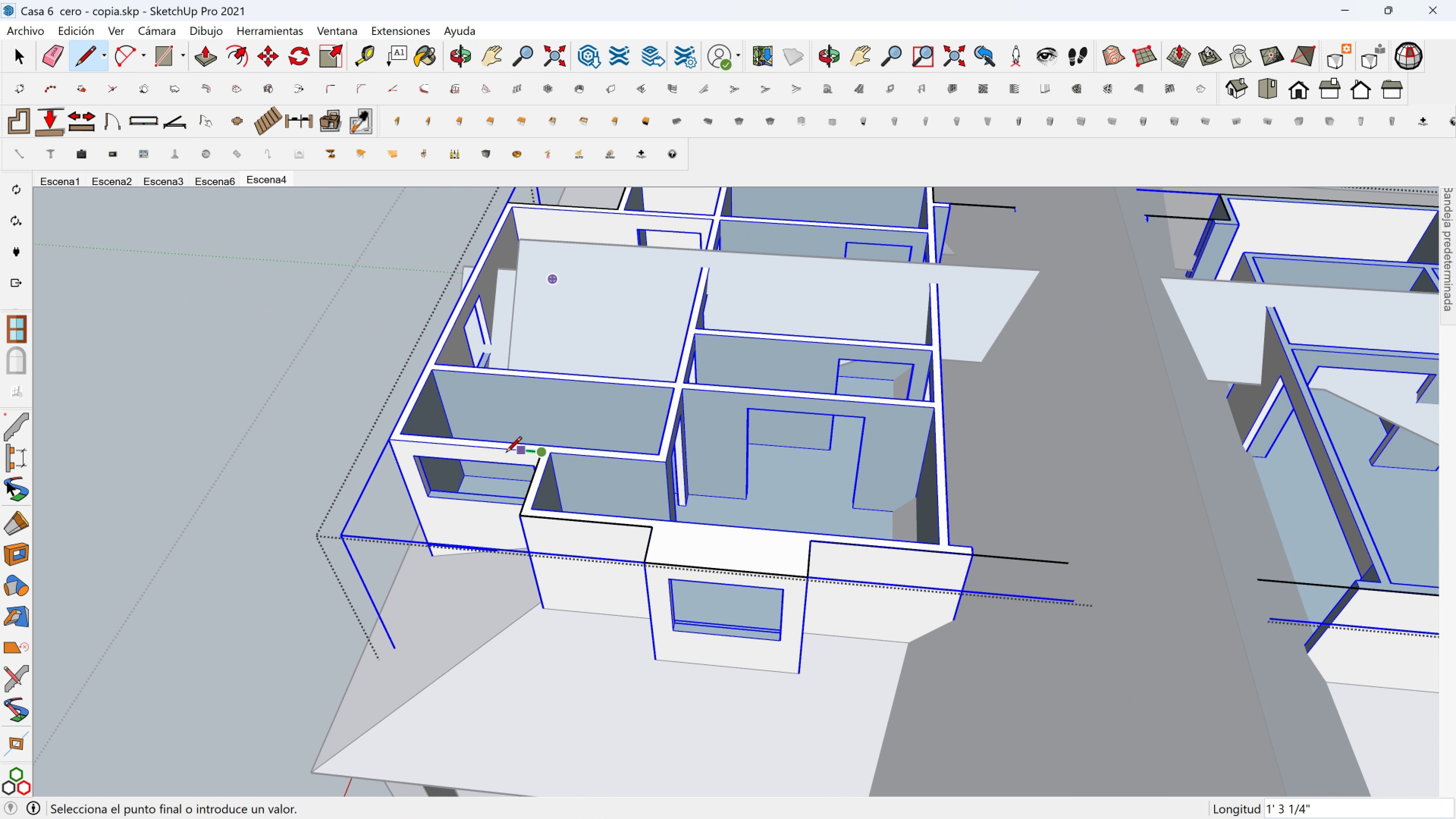 
hold_key(key=ShiftLeft, duration=0.31)
 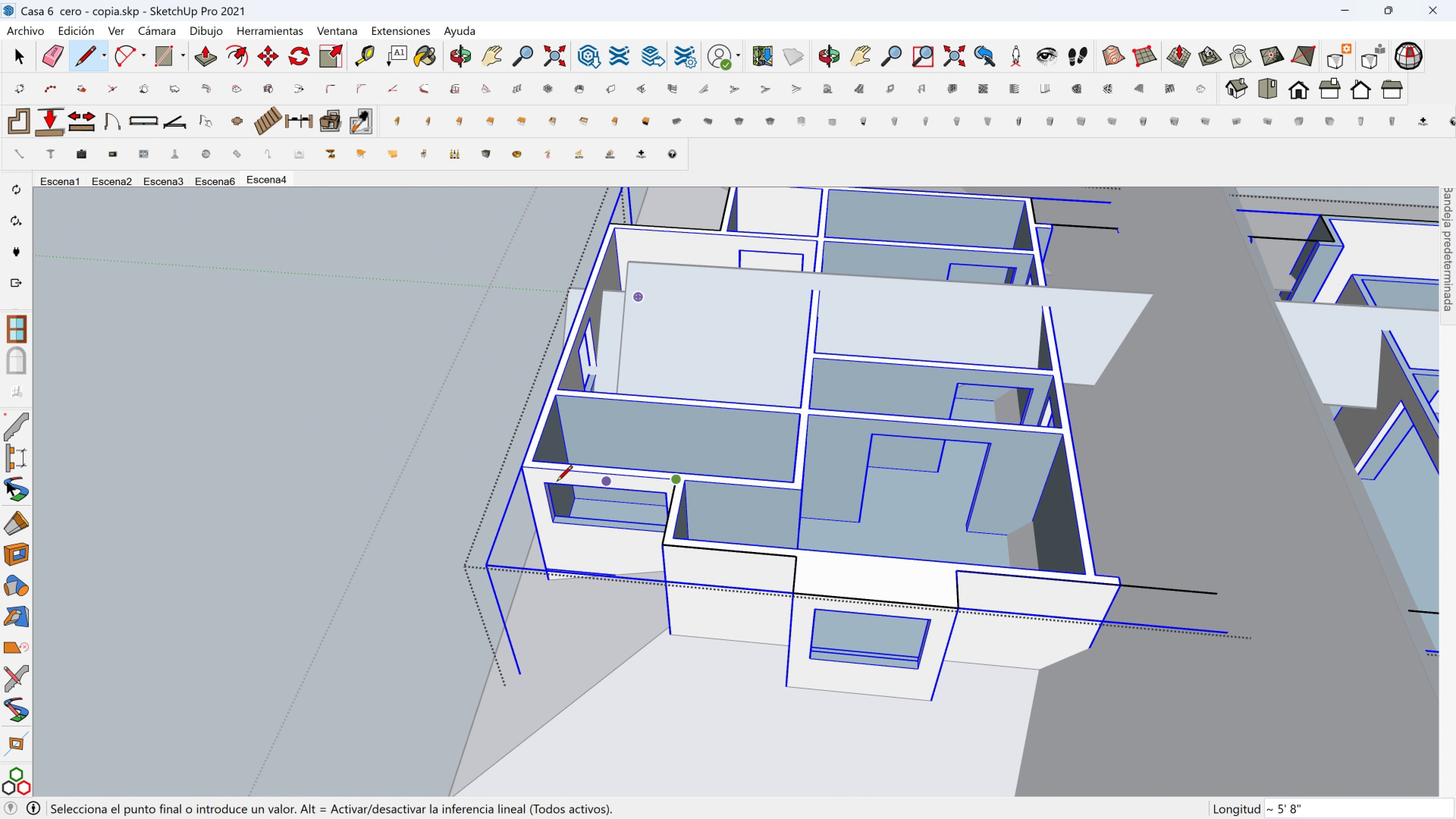 
scroll: coordinate [508, 467], scroll_direction: up, amount: 5.0
 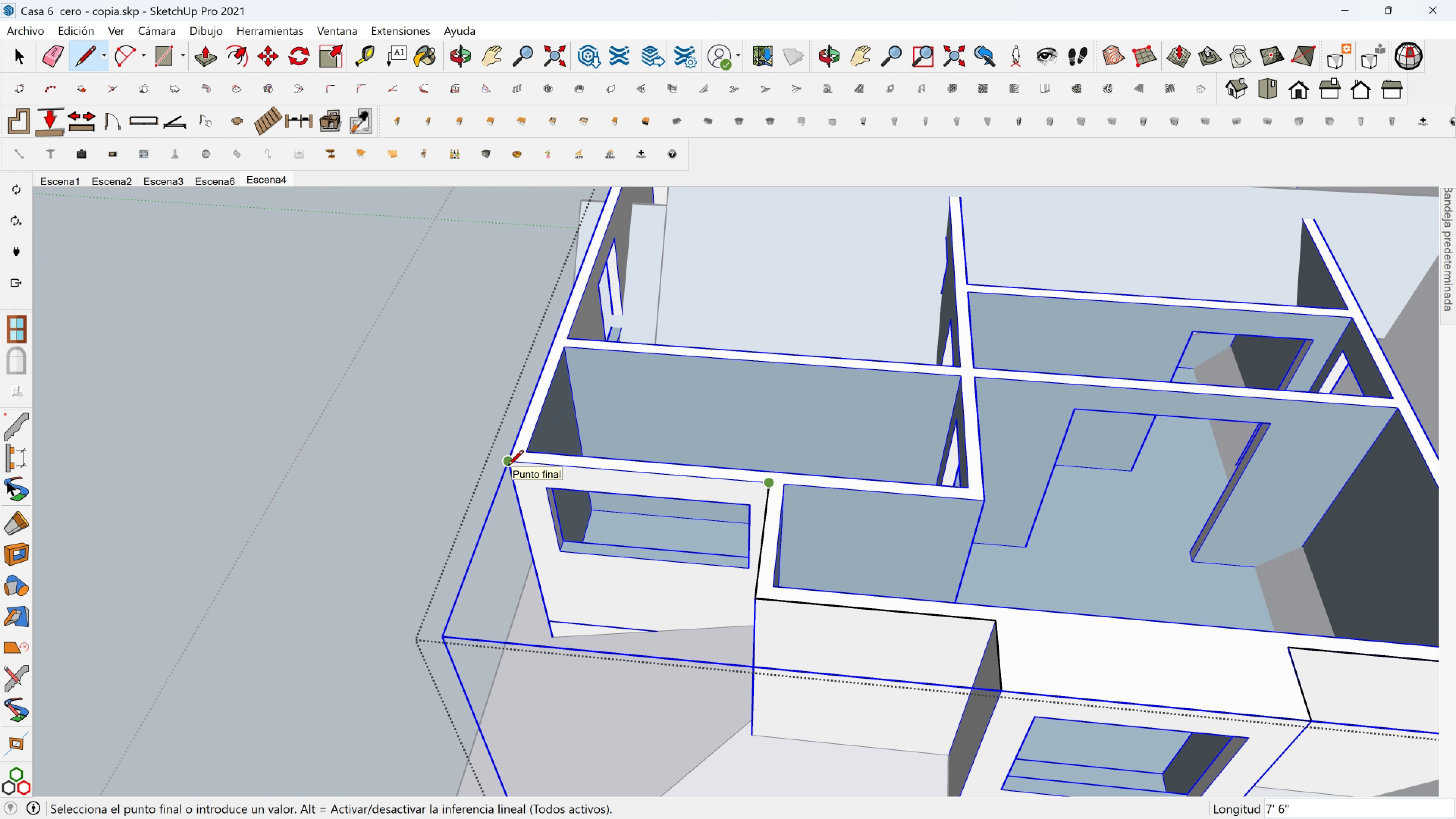 
left_click([508, 467])
 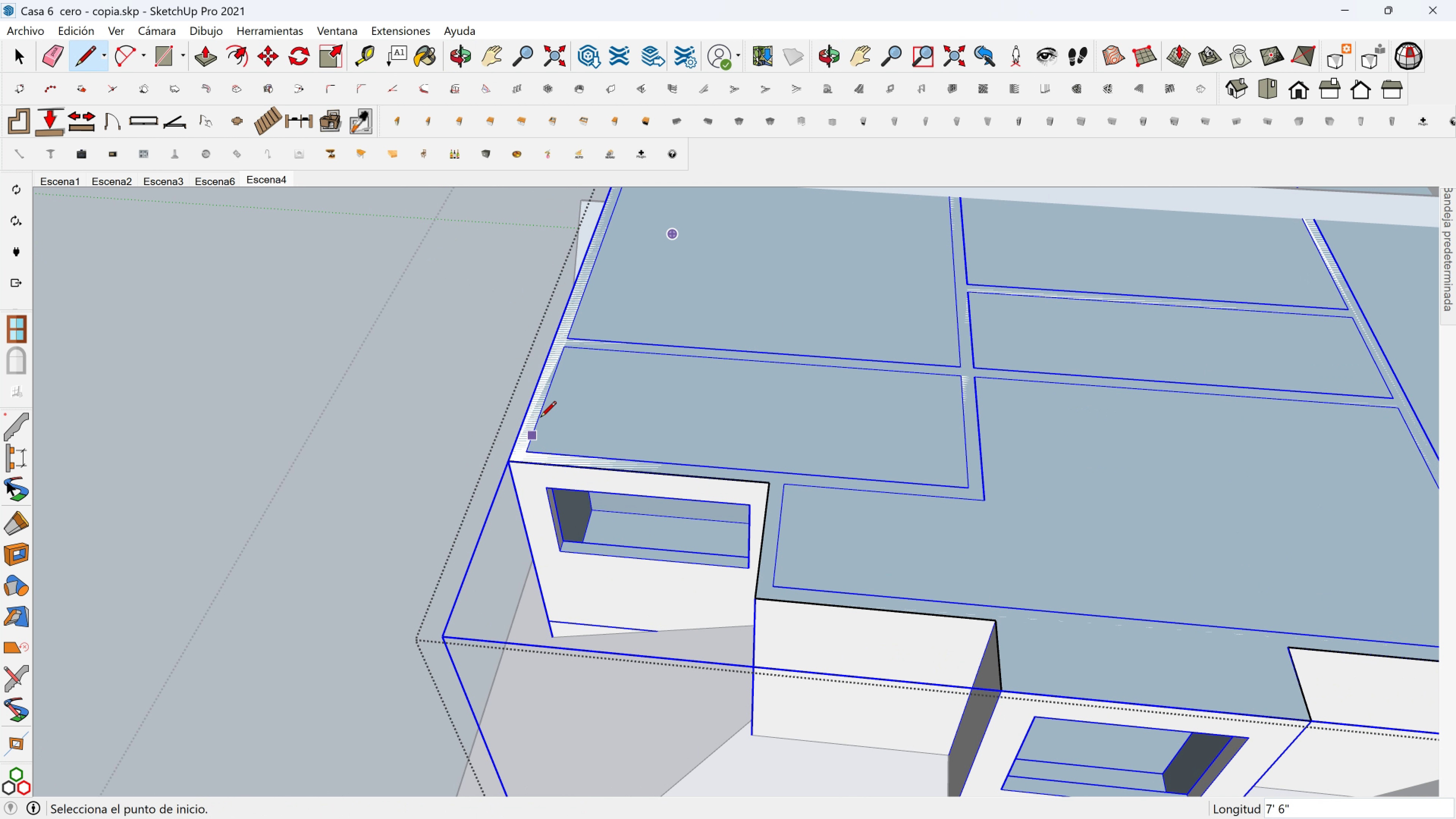 
hold_key(key=ShiftLeft, duration=0.45)
scroll: coordinate [548, 378], scroll_direction: down, amount: 2.0
 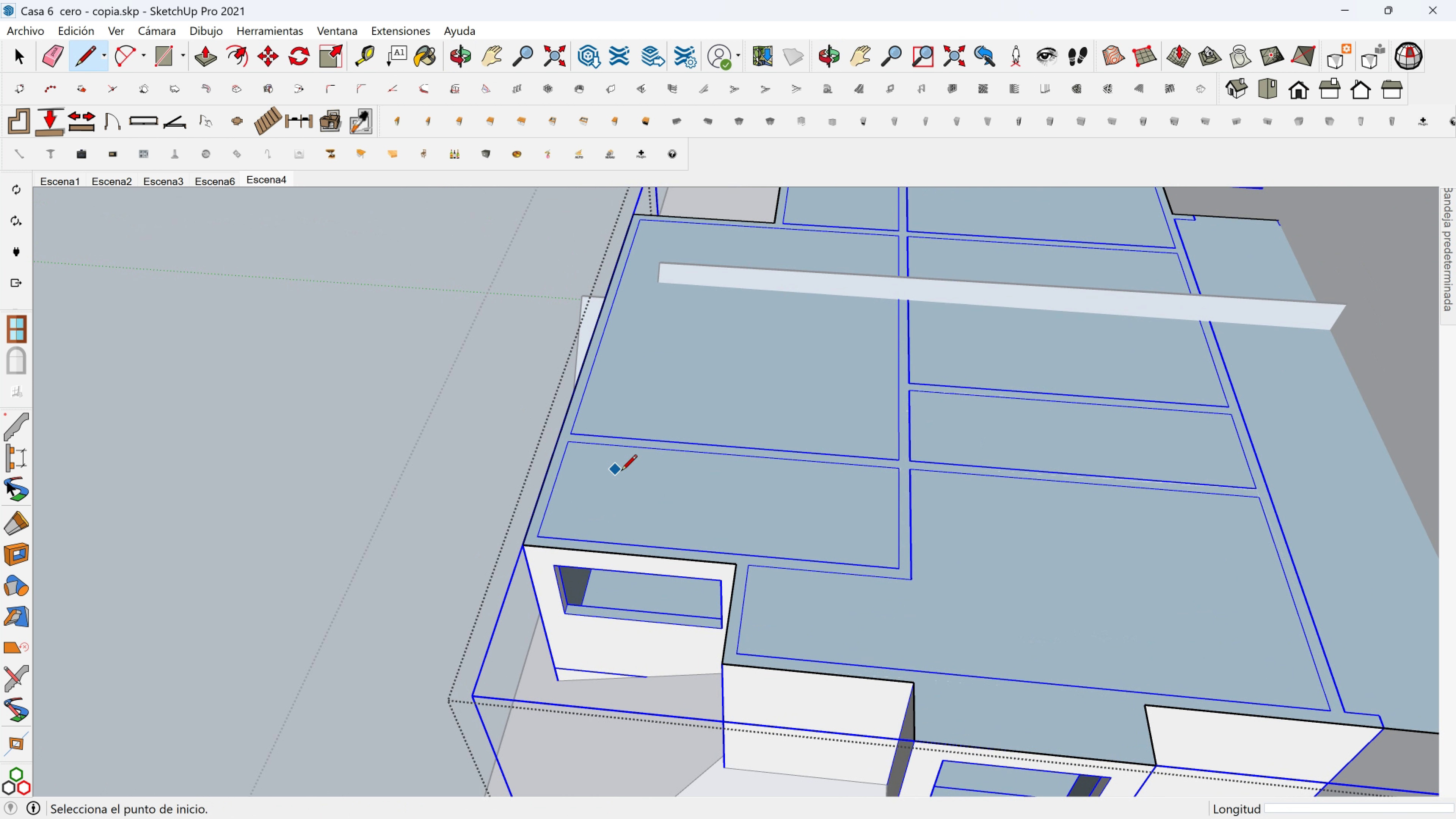 
key(Space)
 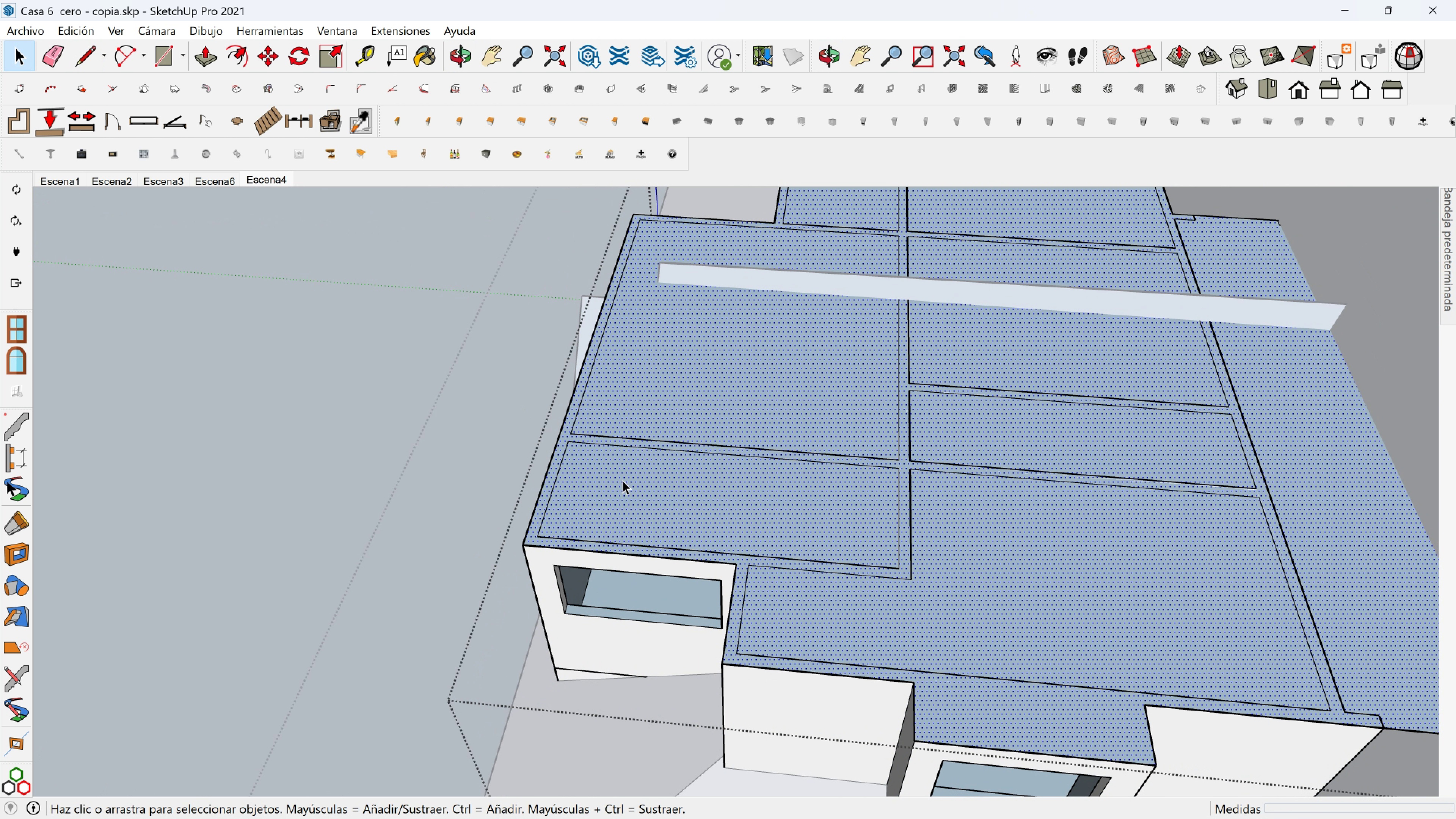 
left_click([623, 480])
 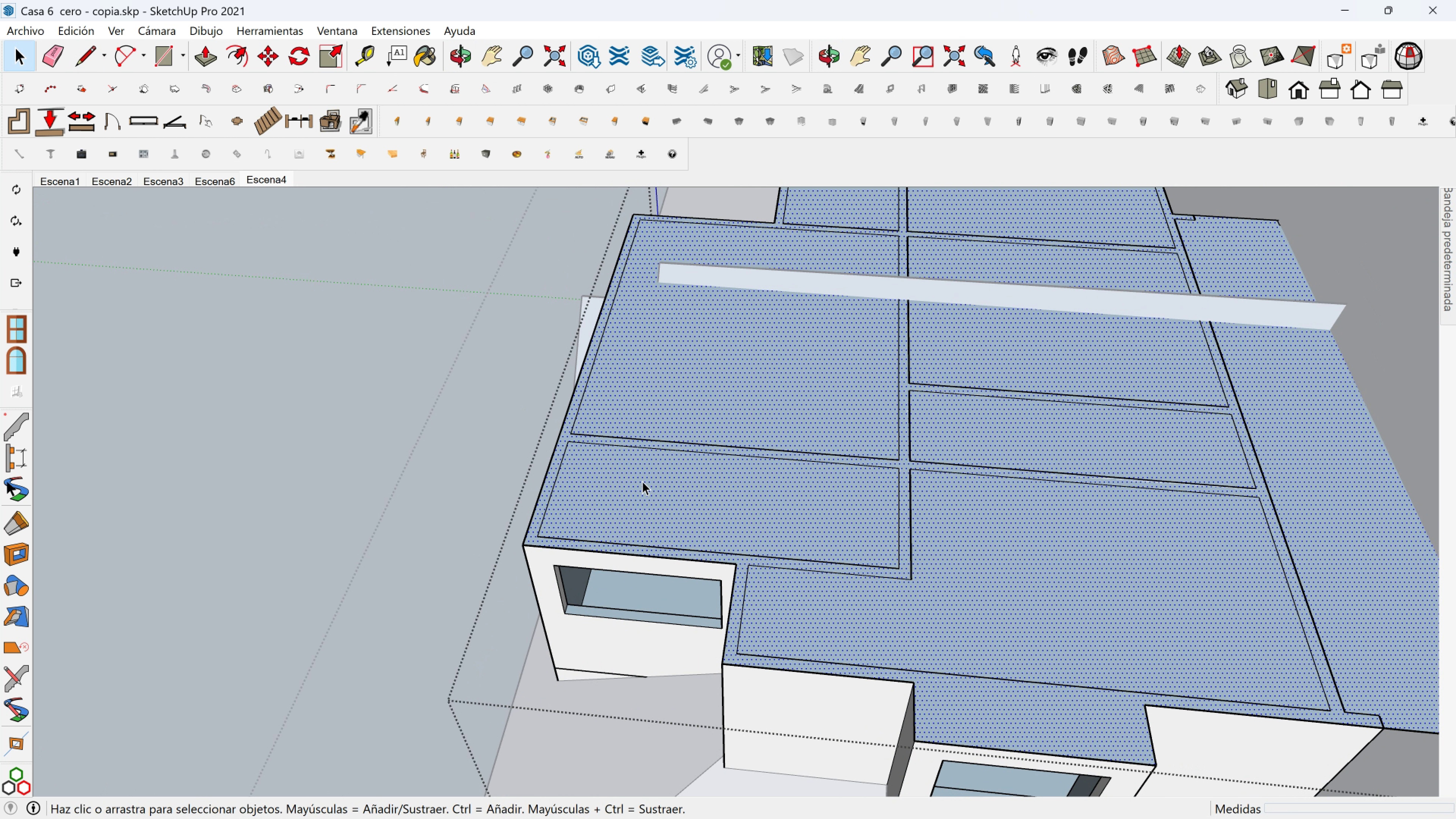 
scroll: coordinate [821, 476], scroll_direction: down, amount: 5.0
 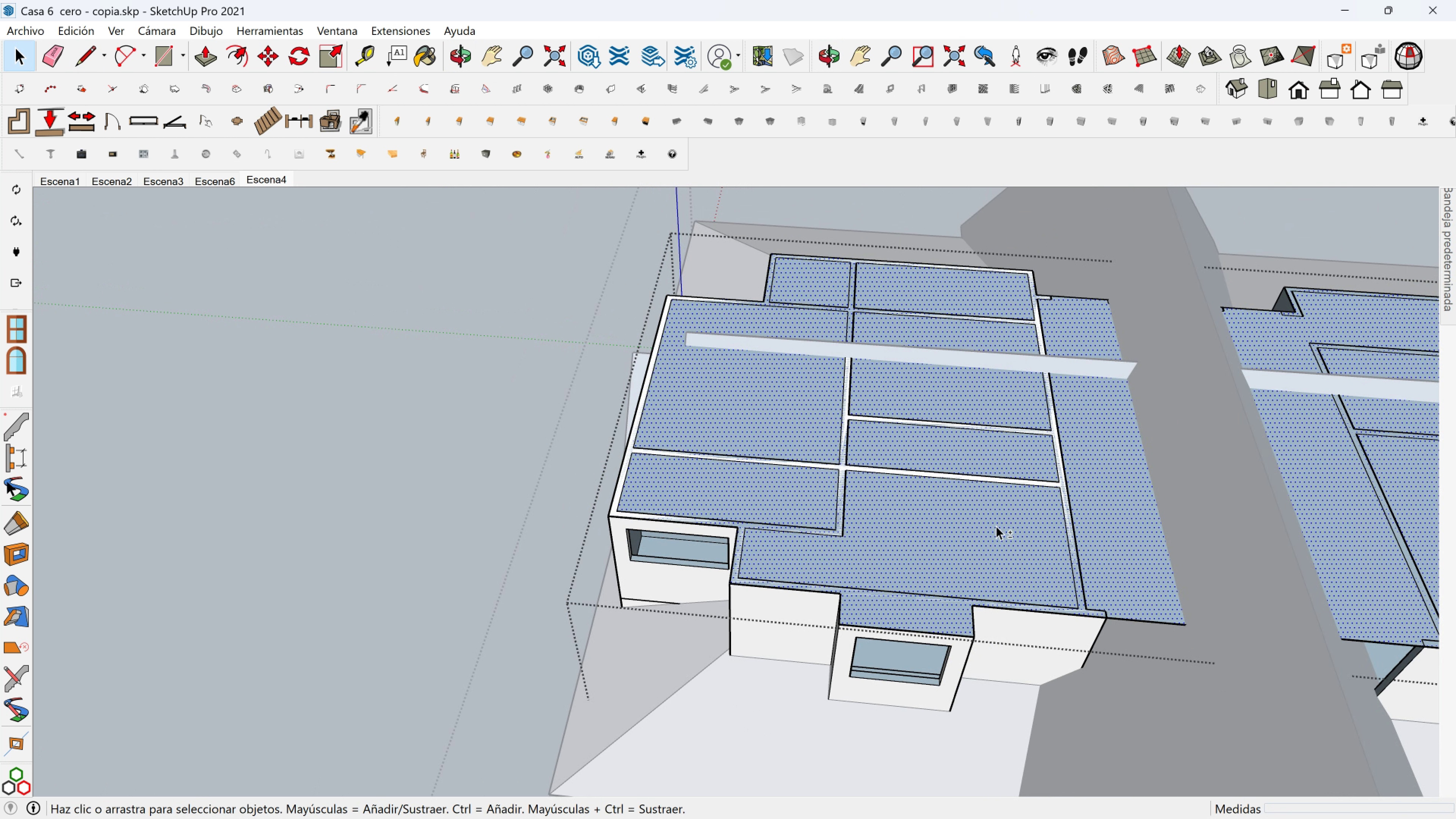 
hold_key(key=ShiftLeft, duration=0.48)
 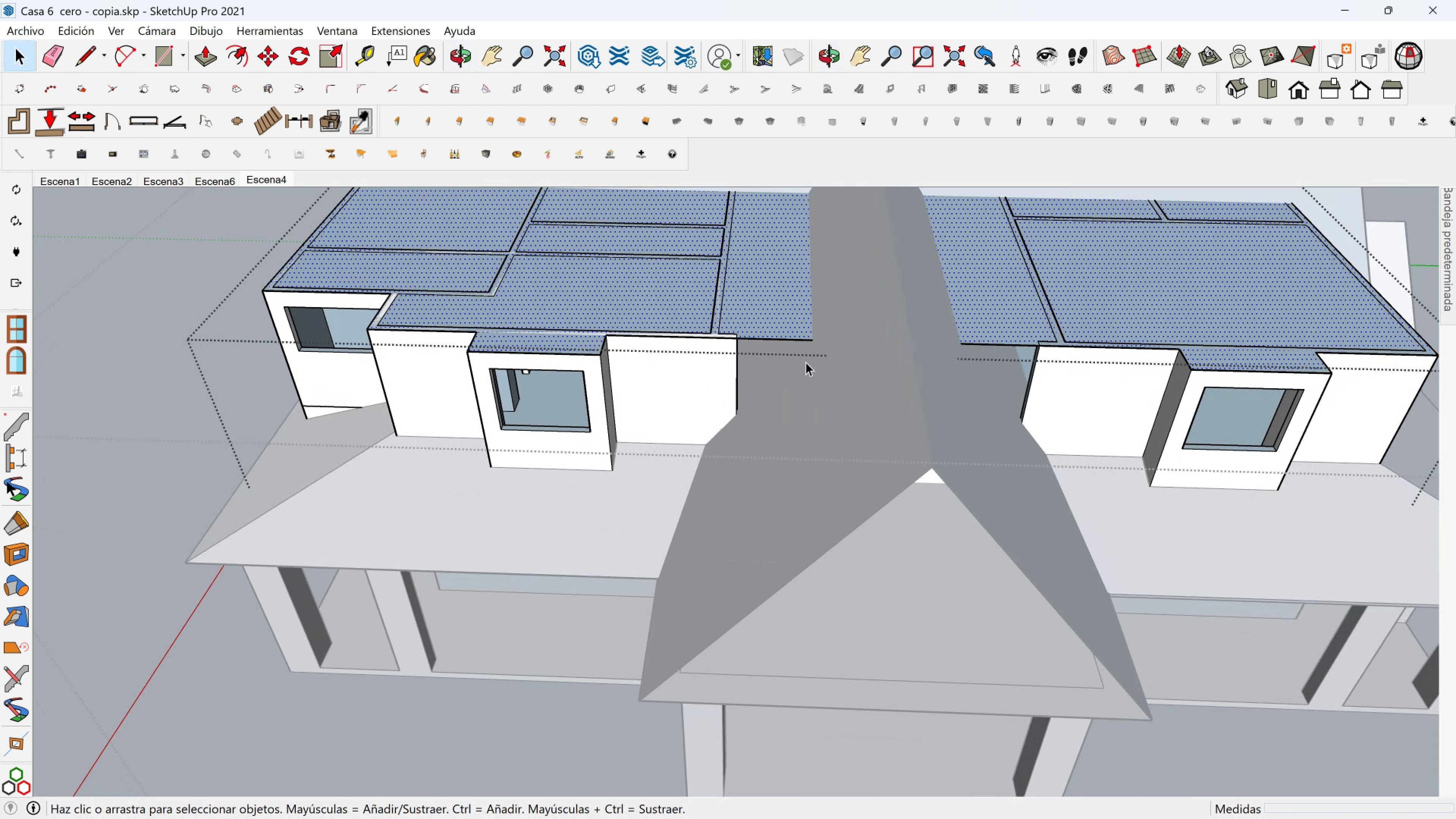 
hold_key(key=ShiftLeft, duration=0.39)
 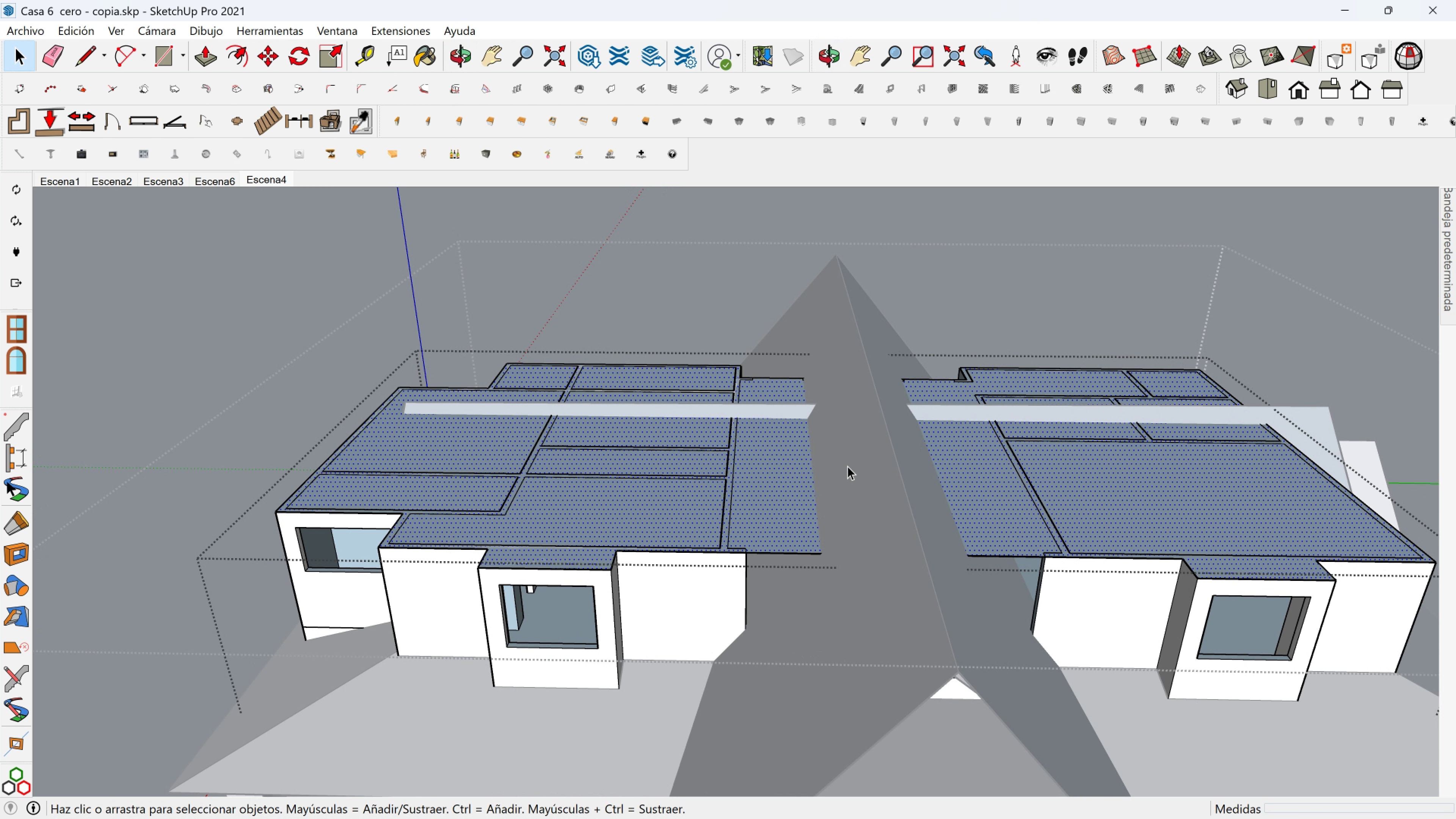 
wait(9.49)
 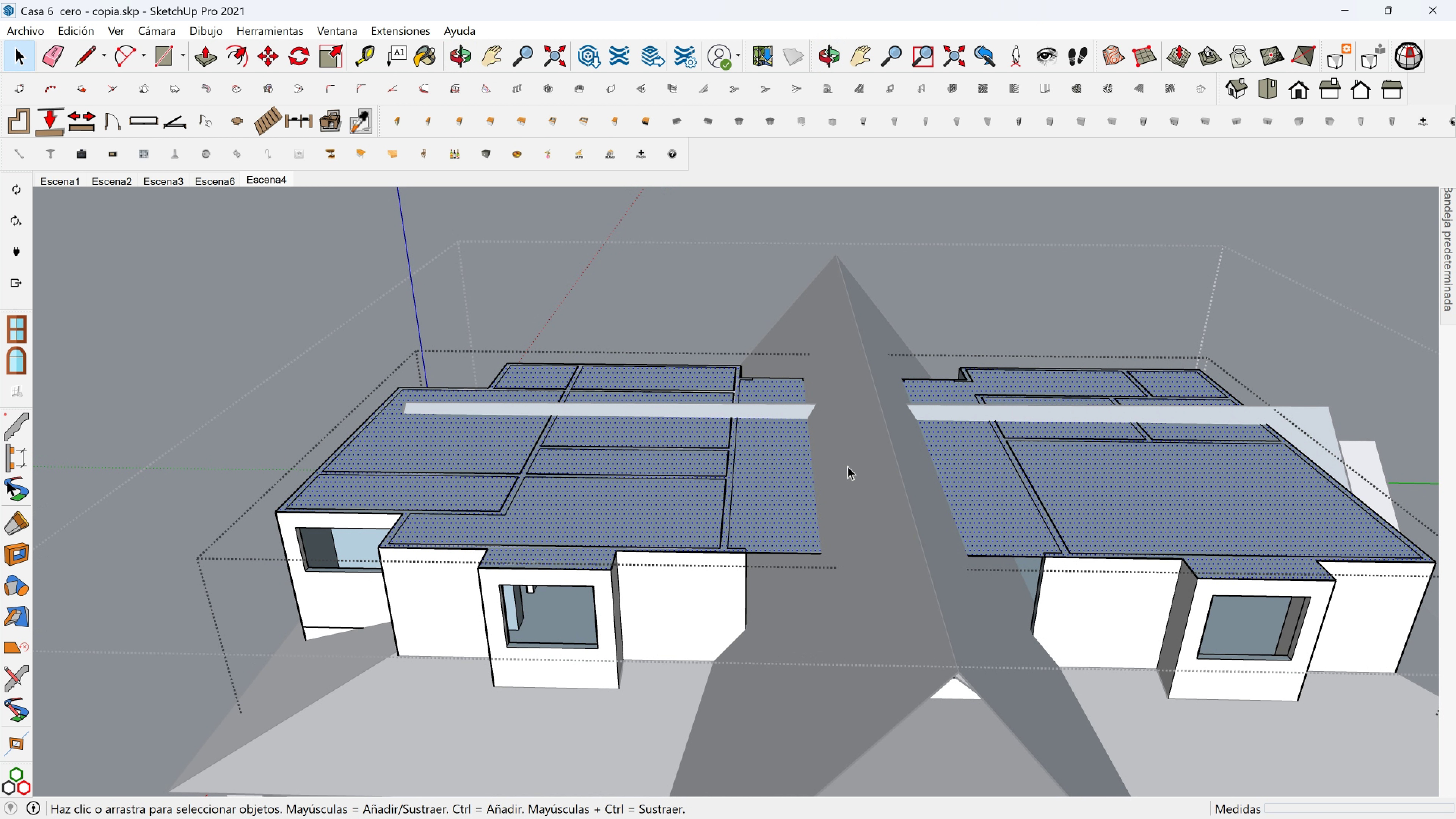 
left_click([1208, 86])
 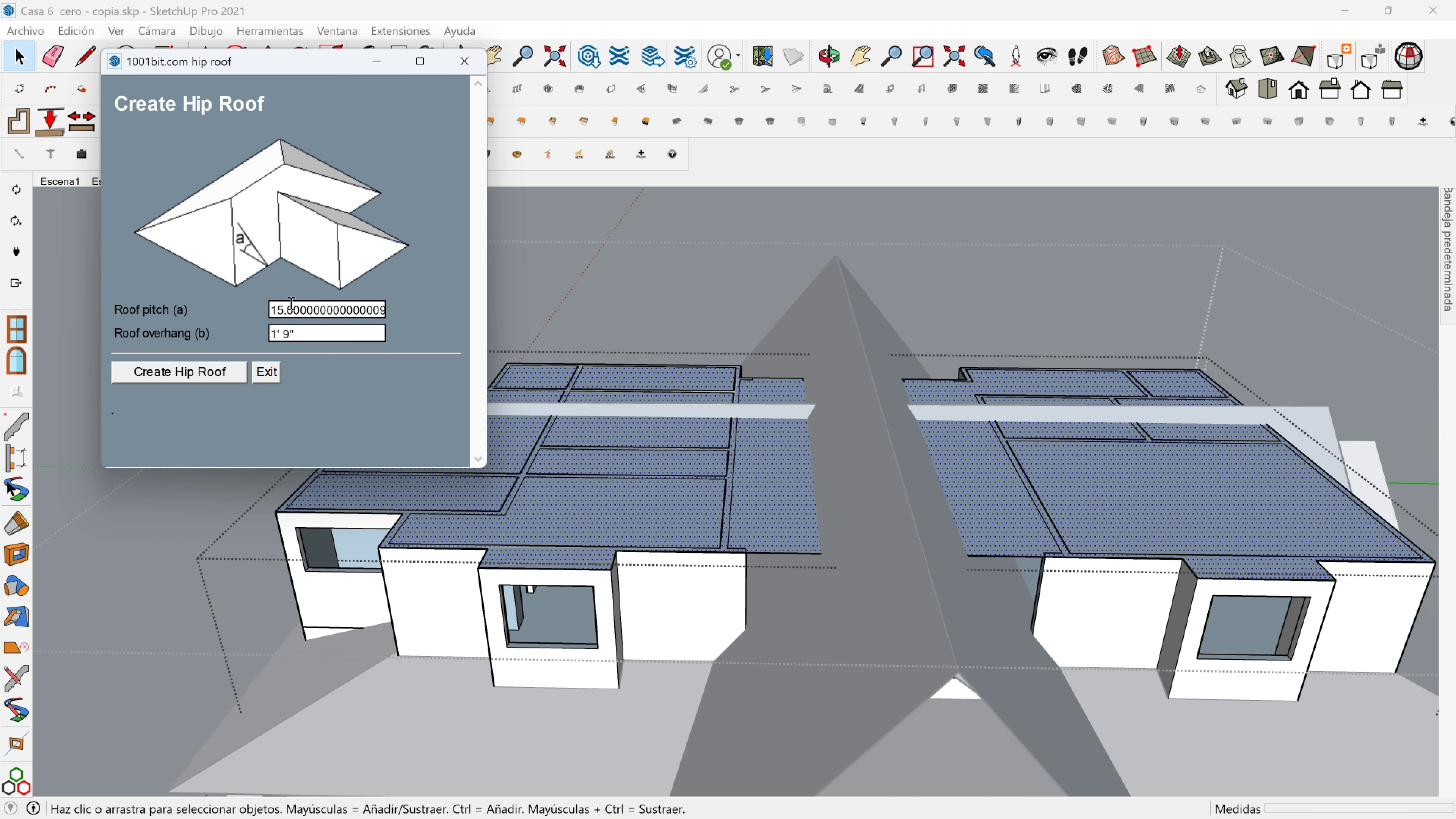 
left_click([299, 310])
 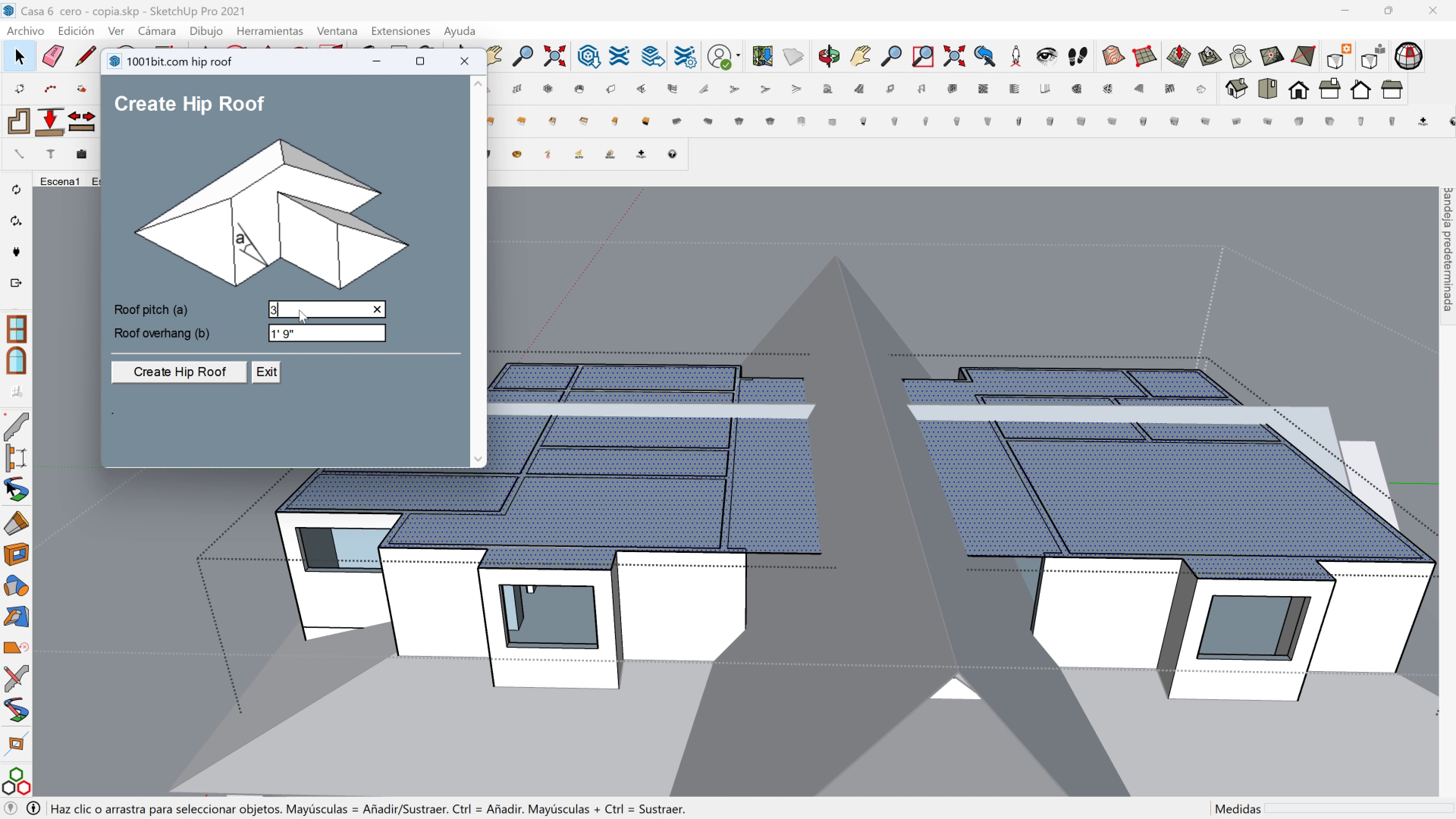 
type(30)
 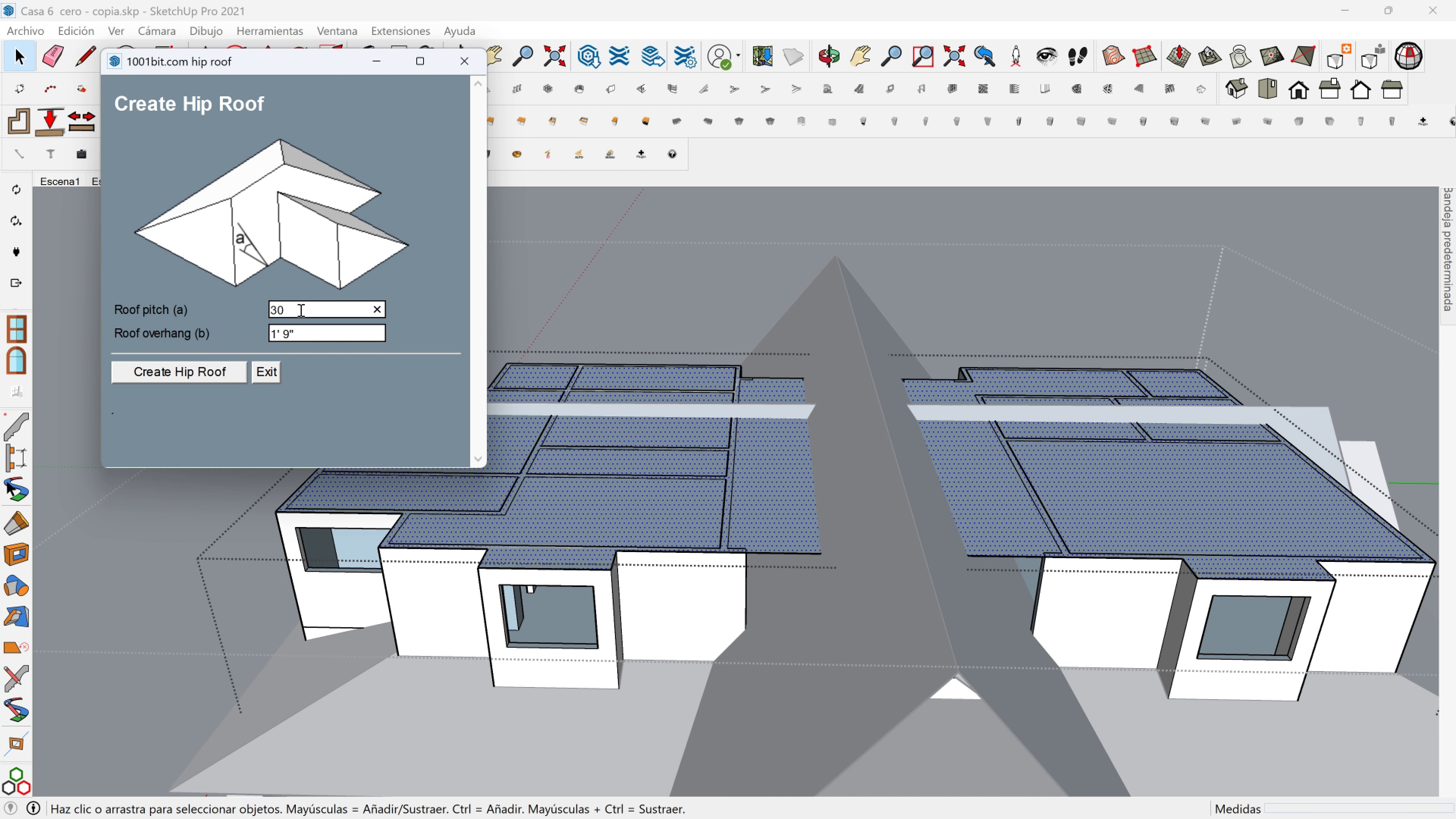 
key(Enter)
 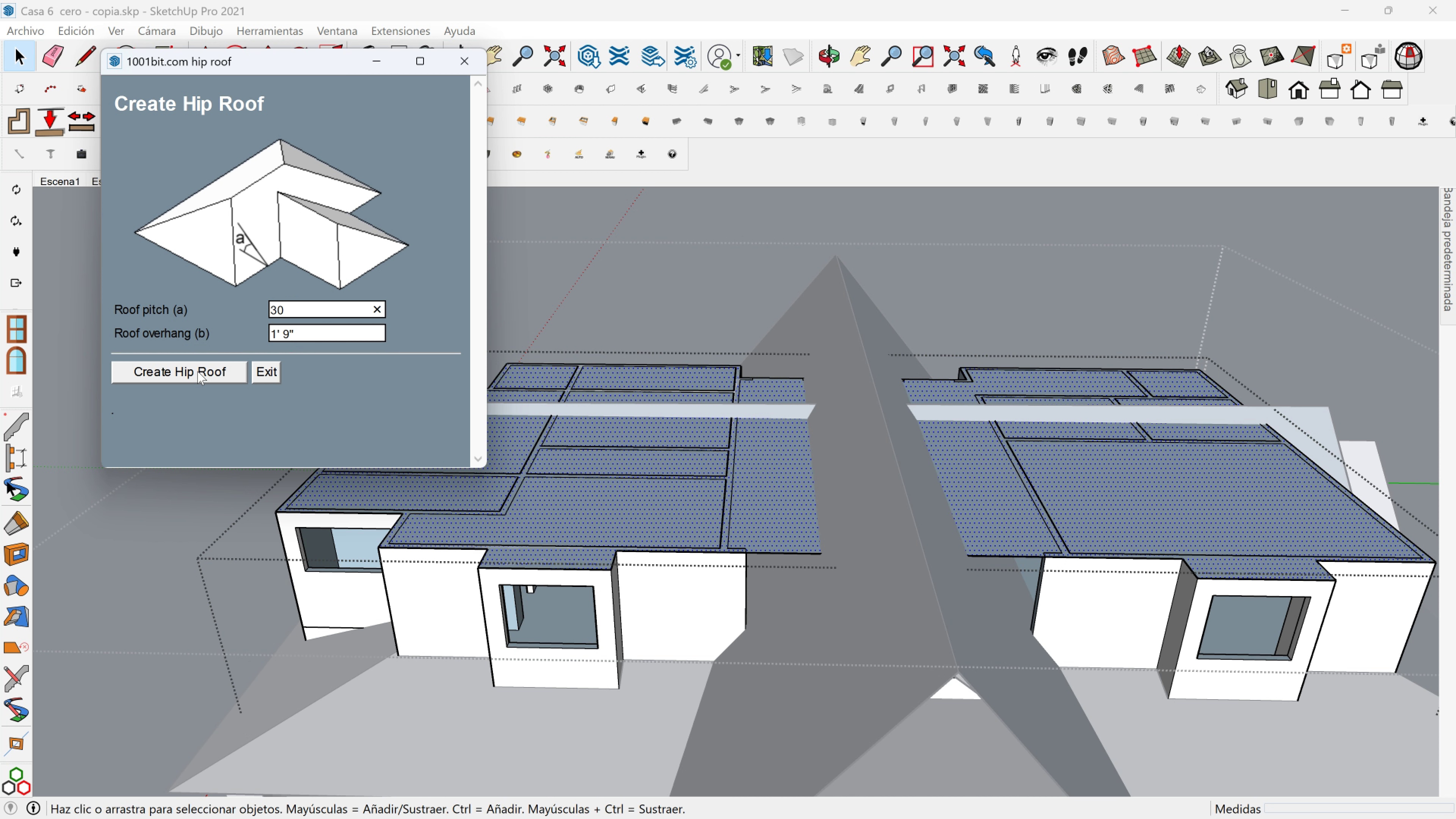 
left_click([198, 371])
 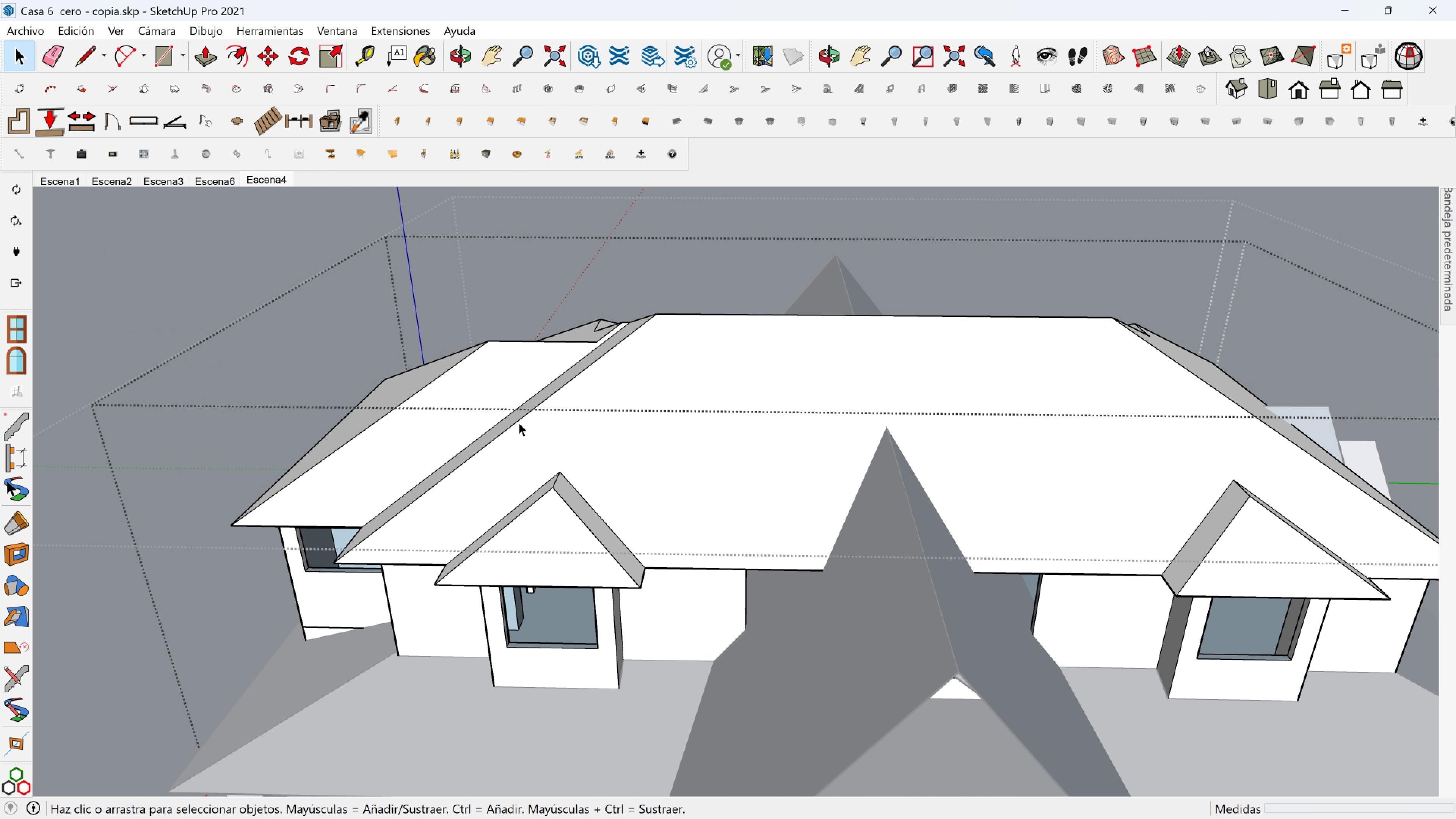 
scroll: coordinate [571, 463], scroll_direction: down, amount: 3.0
 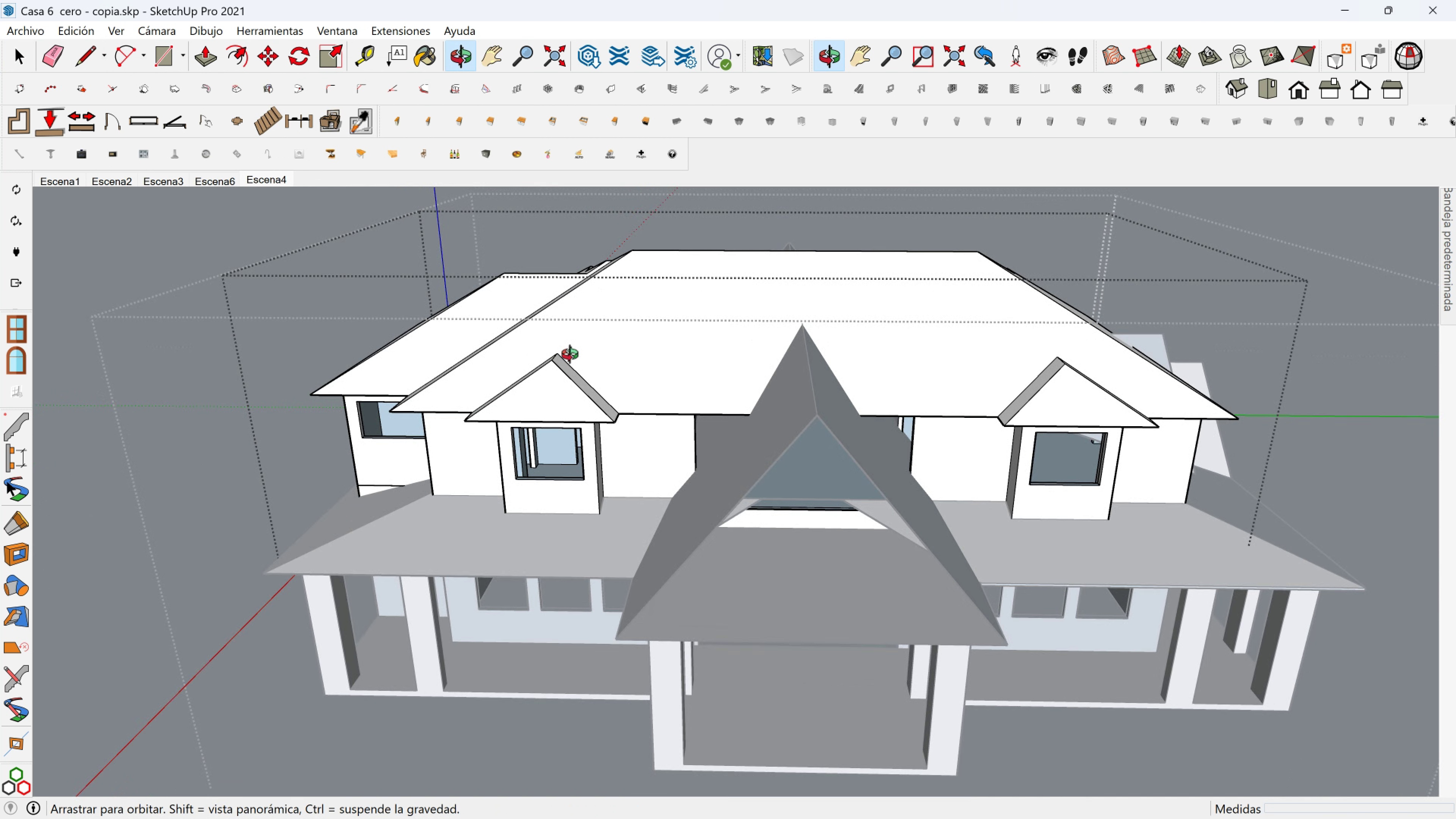 
hold_key(key=ShiftLeft, duration=0.37)
 